 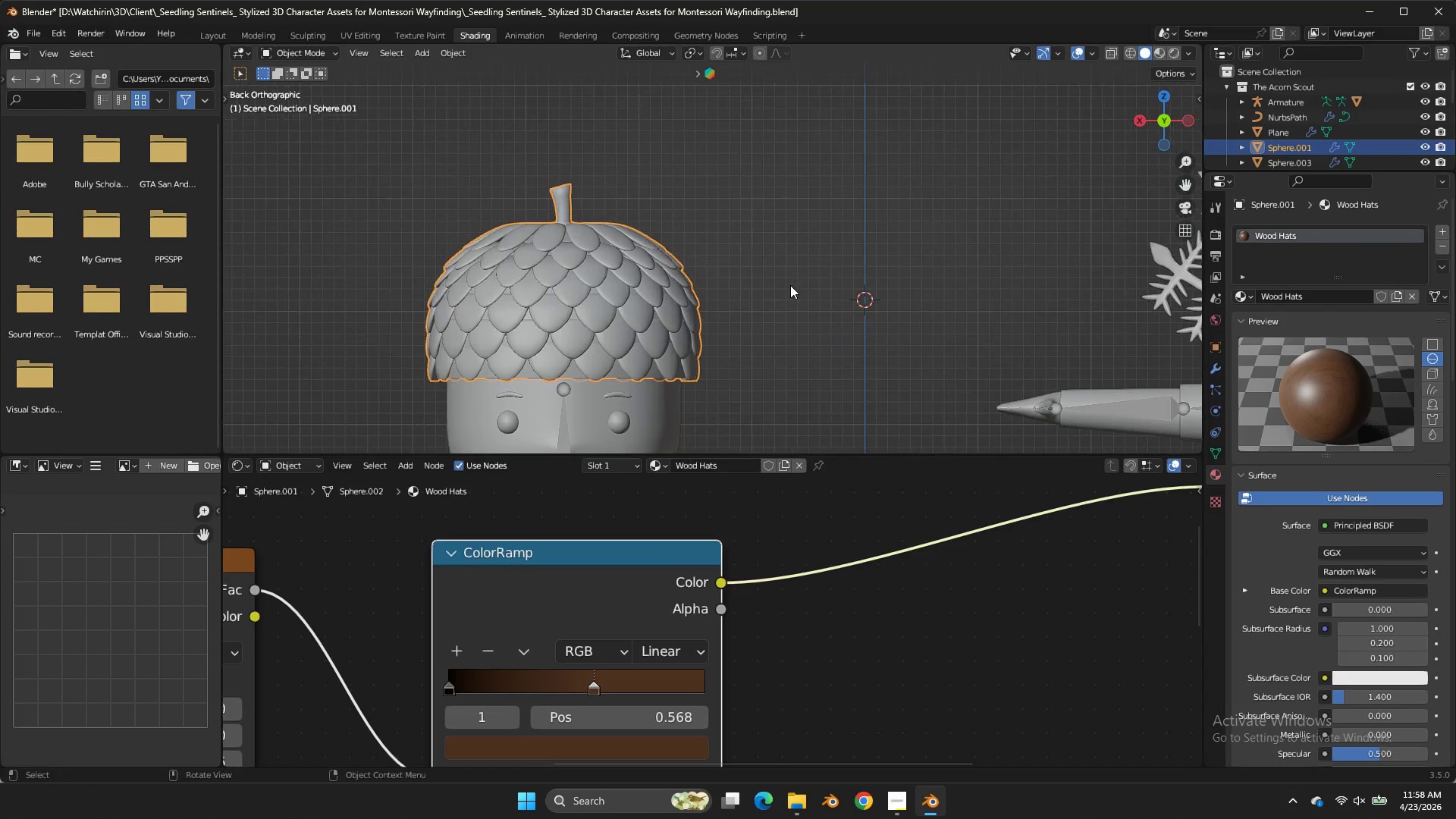 
scroll: coordinate [790, 285], scroll_direction: up, amount: 1.0
 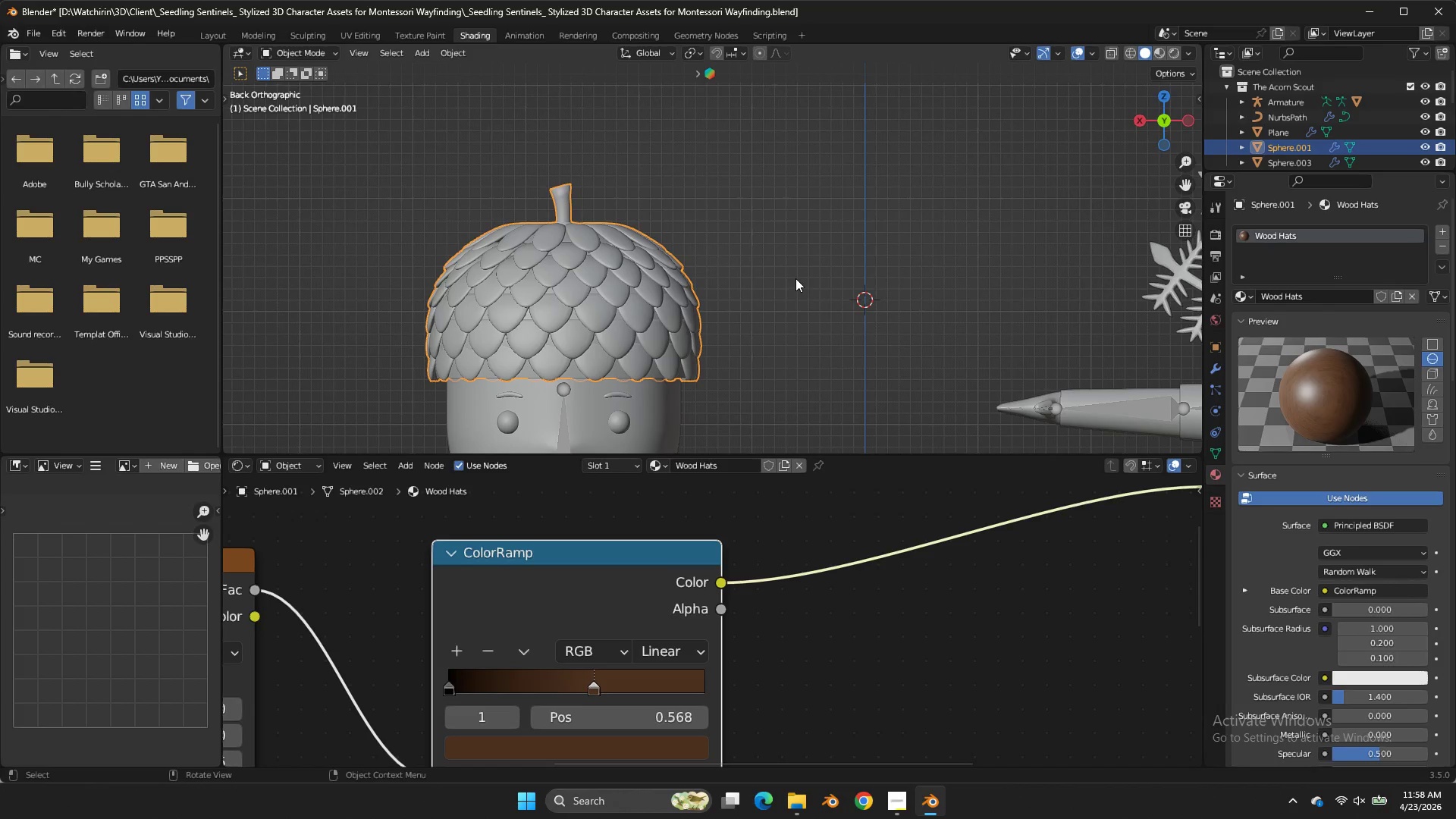 
key(Z)
 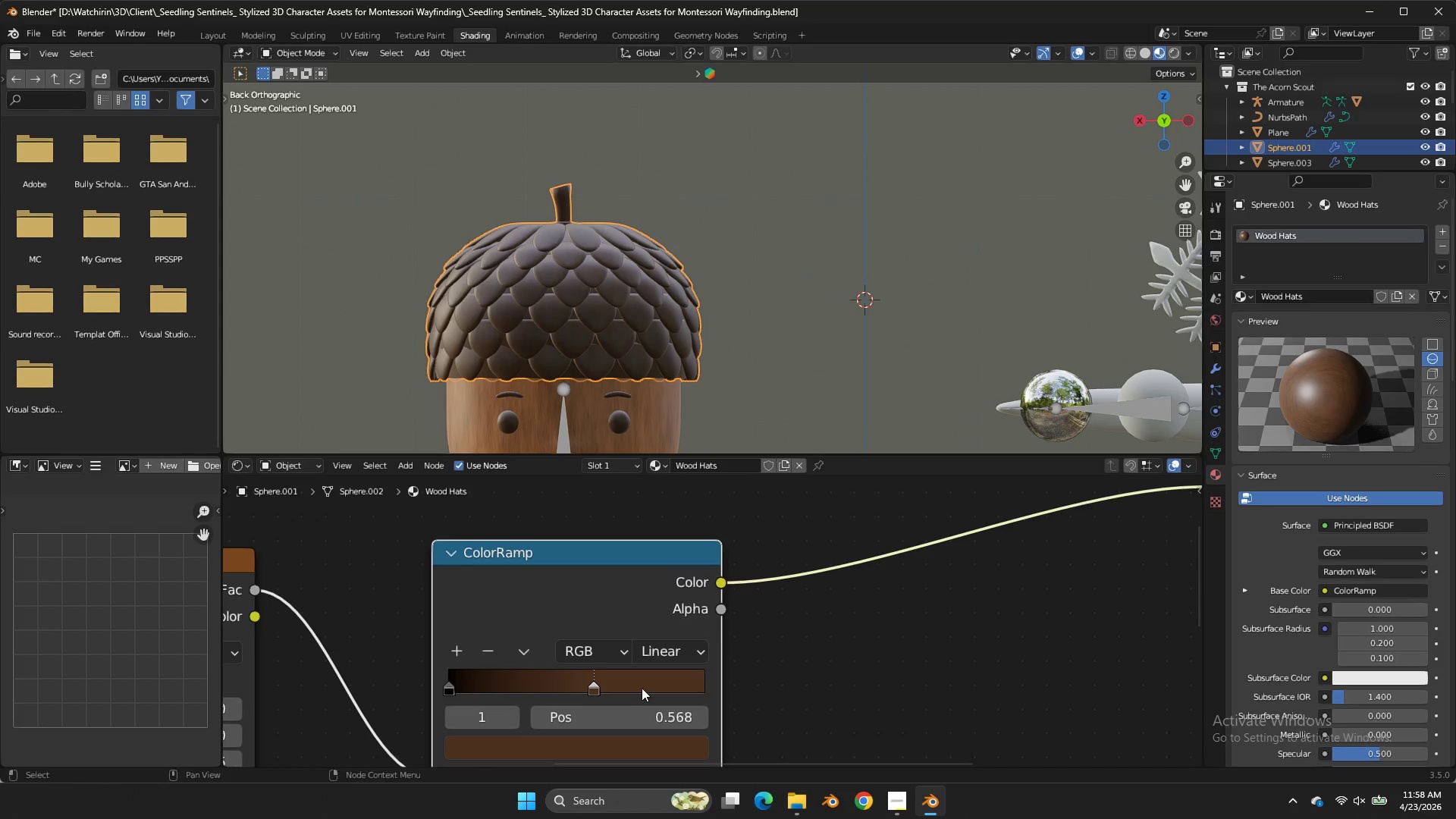 
left_click_drag(start_coordinate=[602, 677], to_coordinate=[615, 680])
 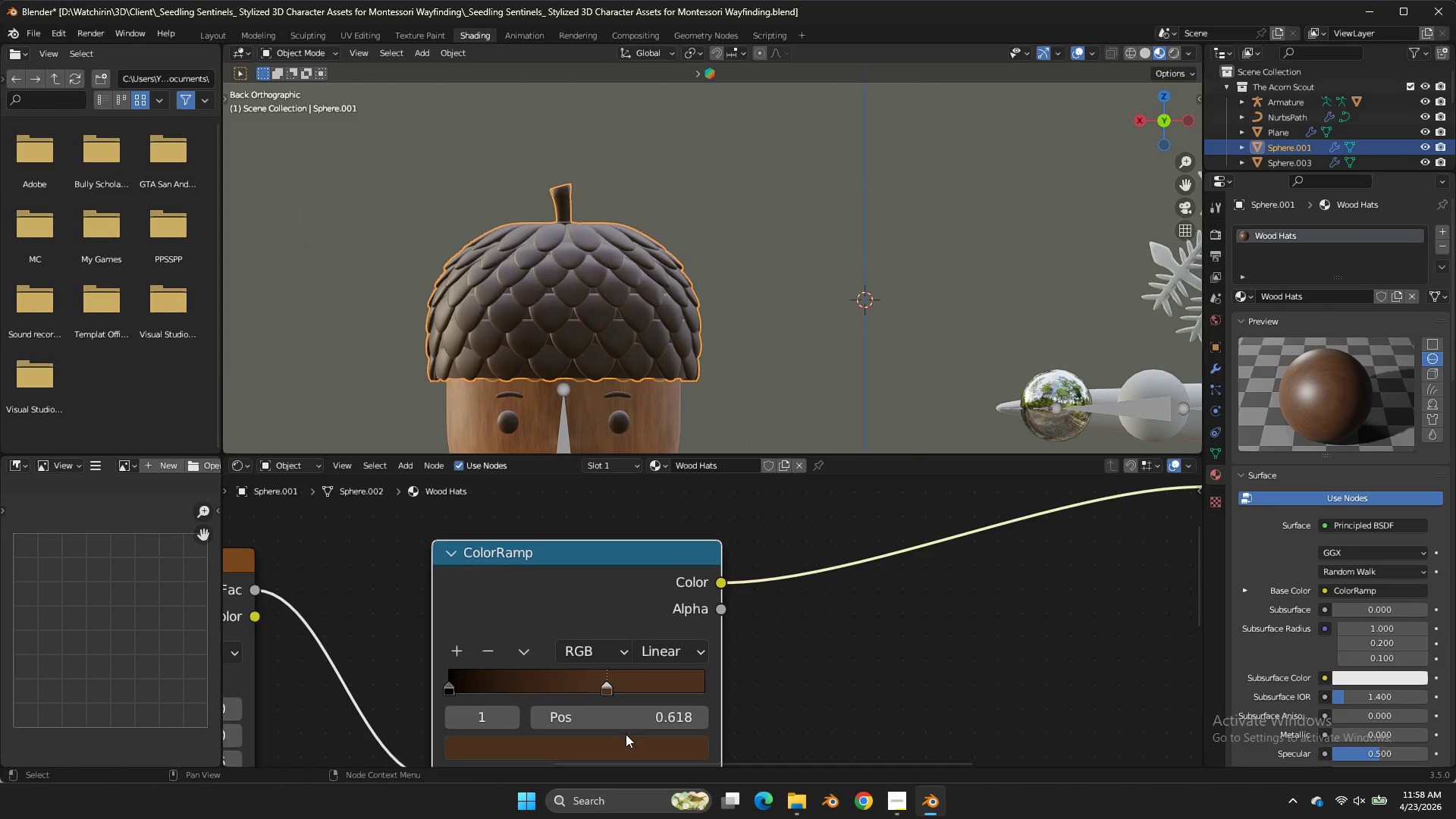 
left_click([626, 738])
 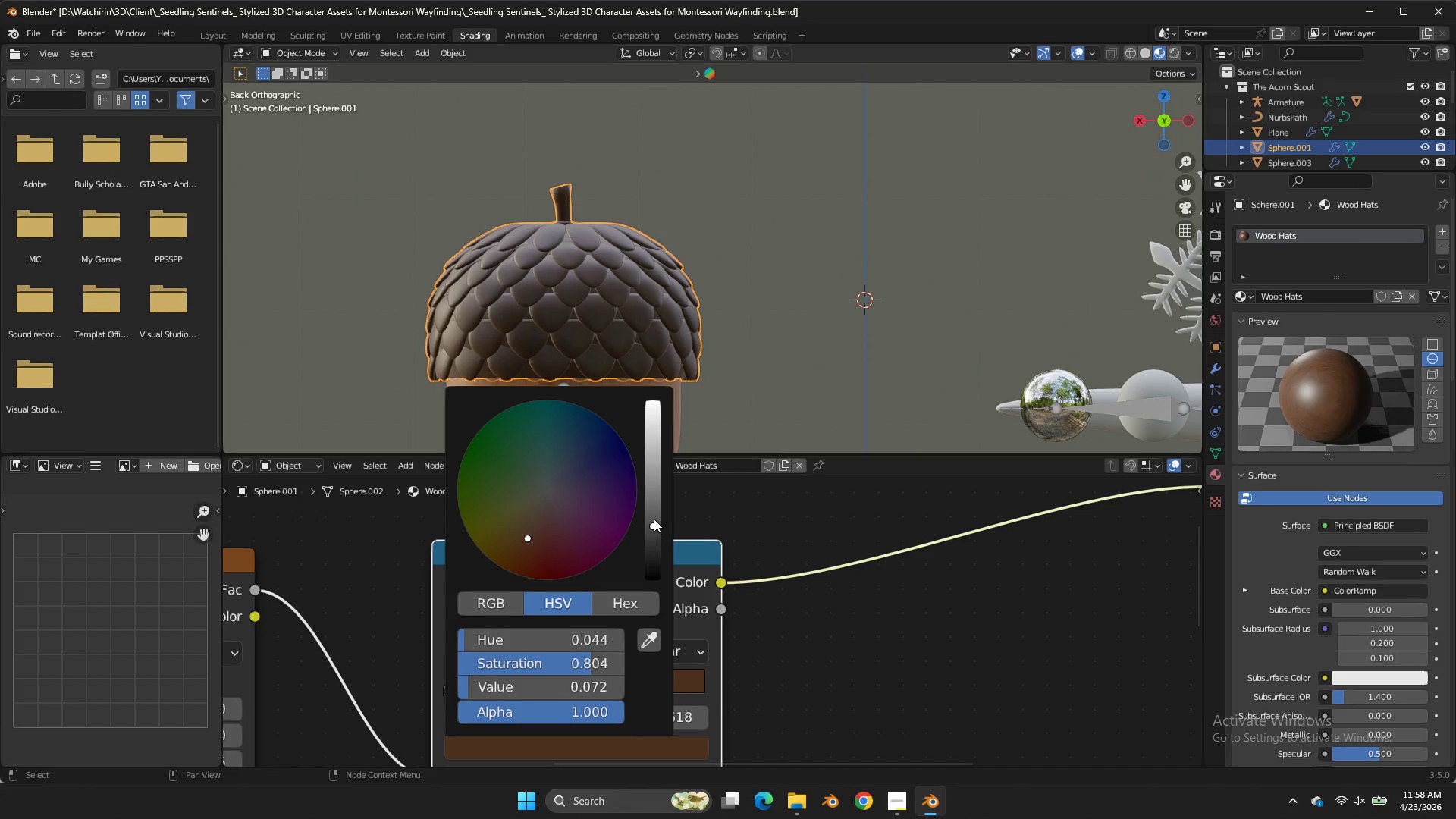 
left_click_drag(start_coordinate=[654, 518], to_coordinate=[658, 488])
 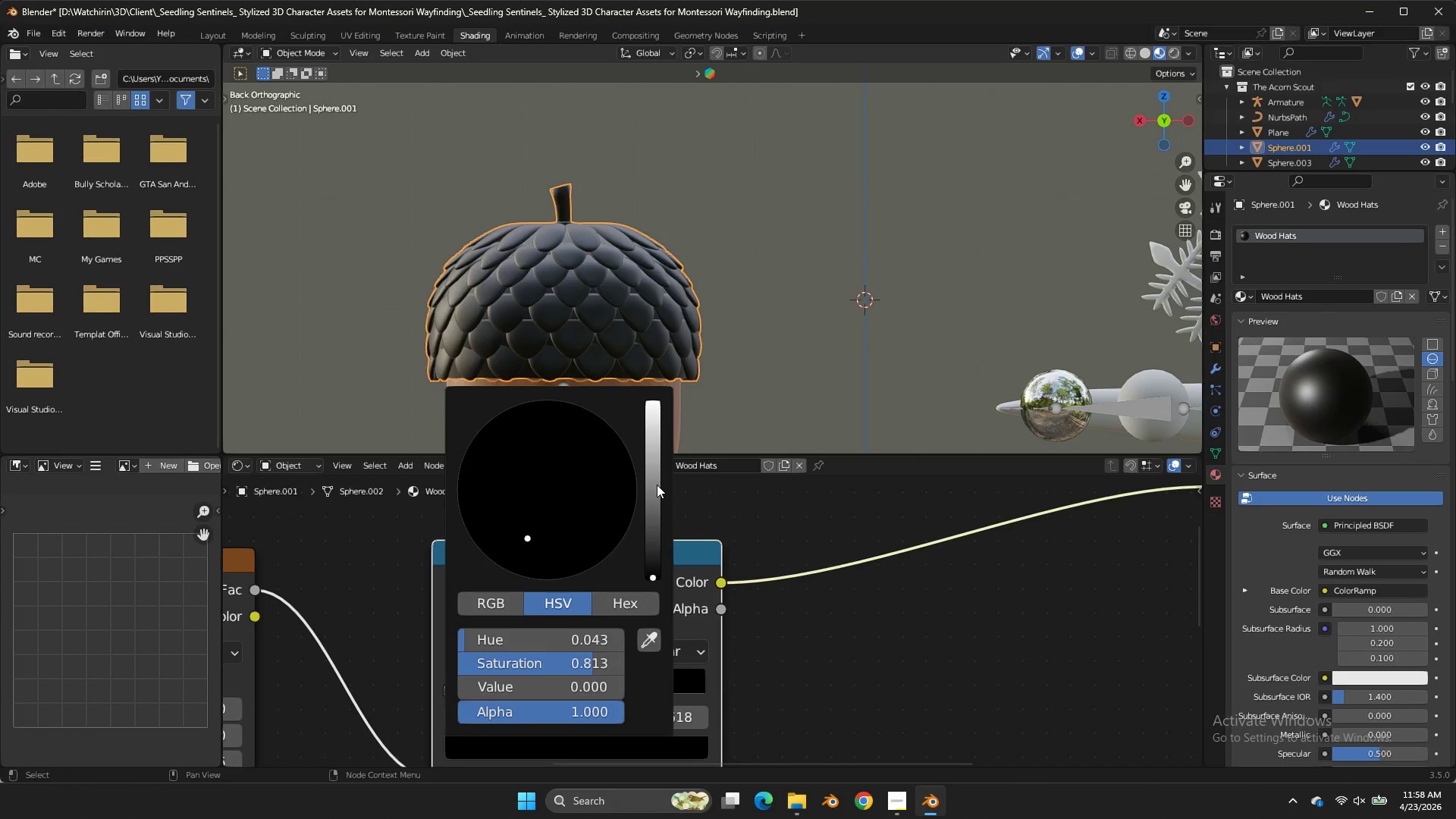 
left_click([657, 485])
 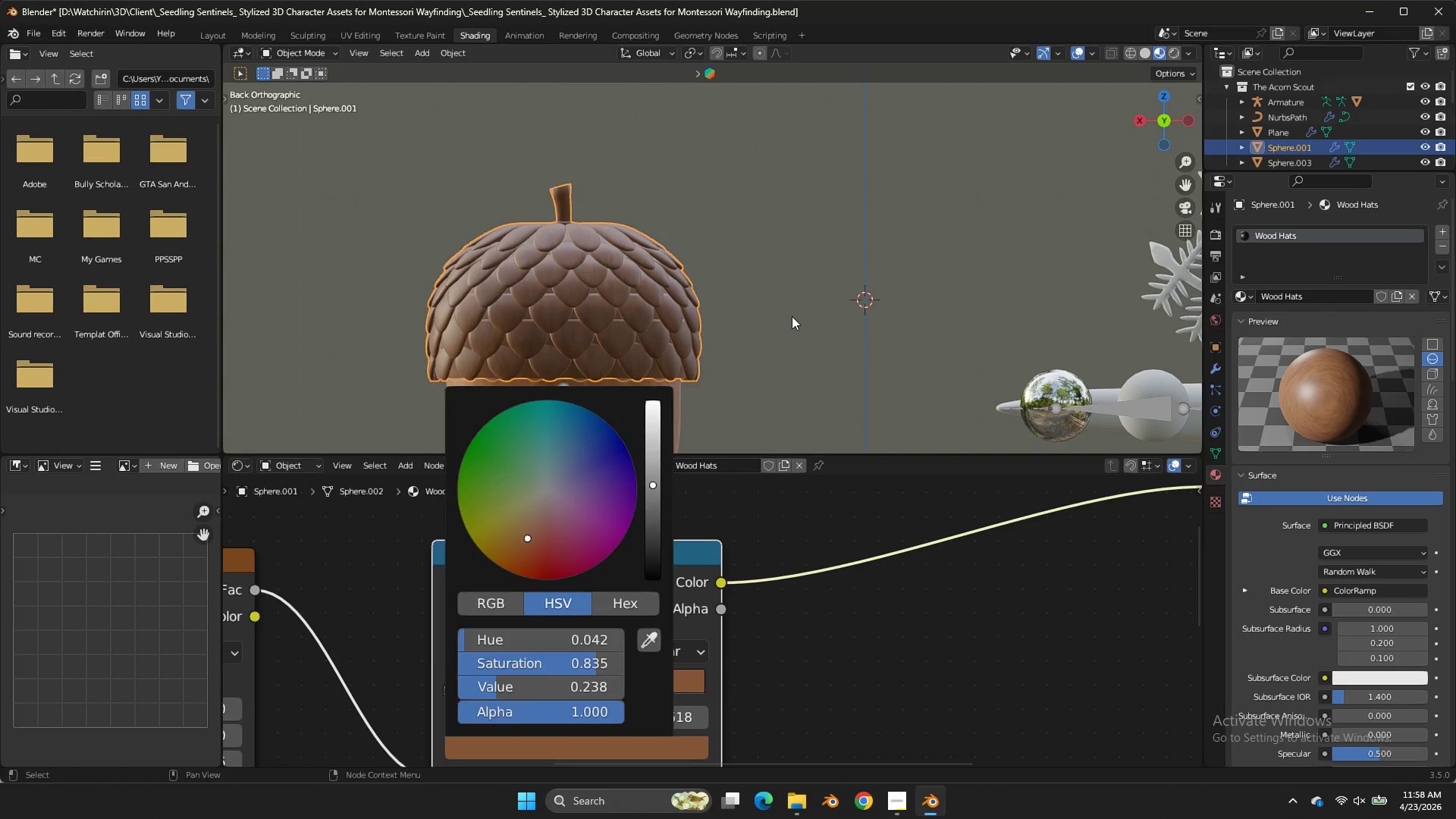 
scroll: coordinate [794, 315], scroll_direction: down, amount: 4.0
 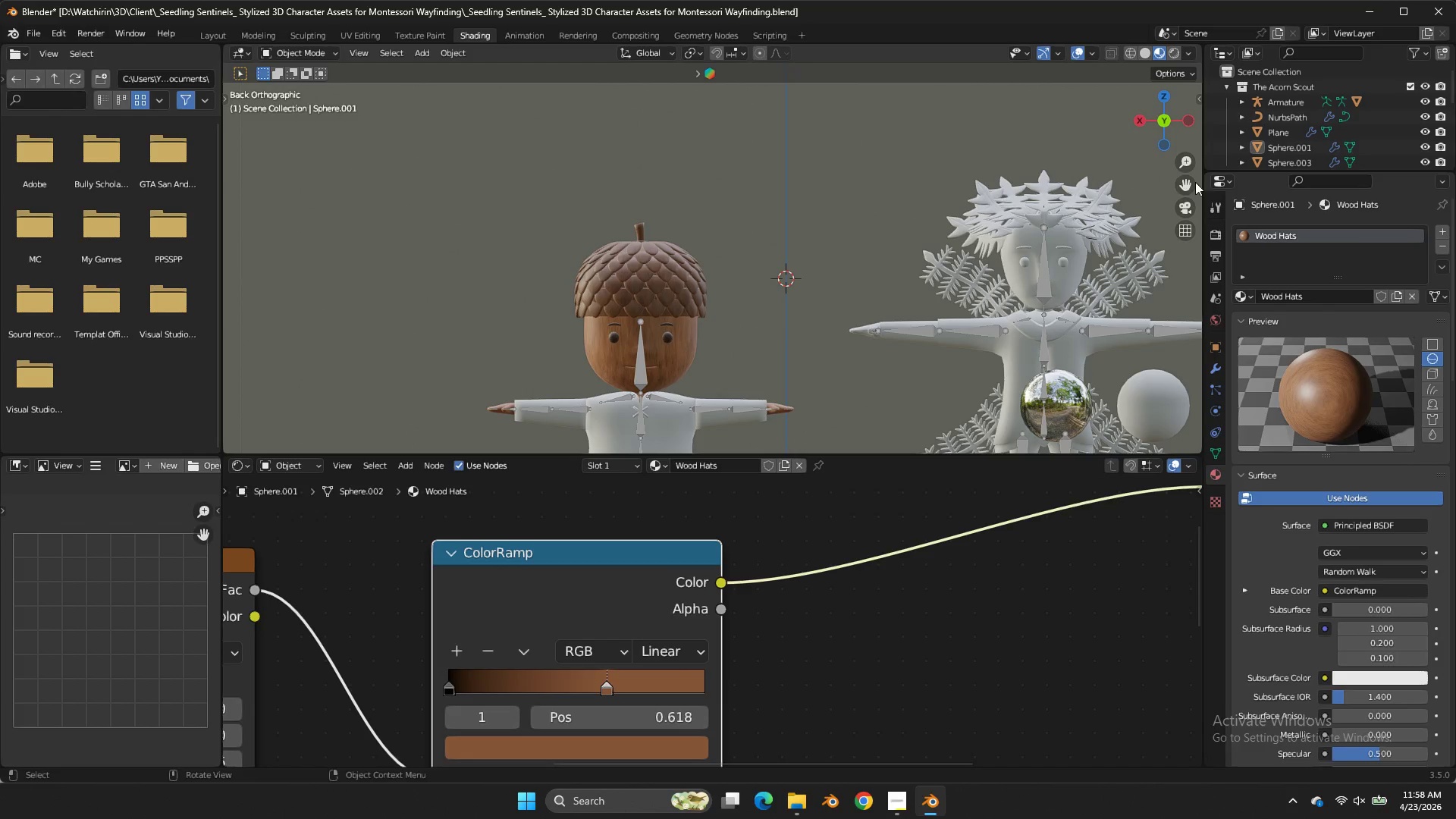 
left_click_drag(start_coordinate=[1185, 182], to_coordinate=[280, 395])
 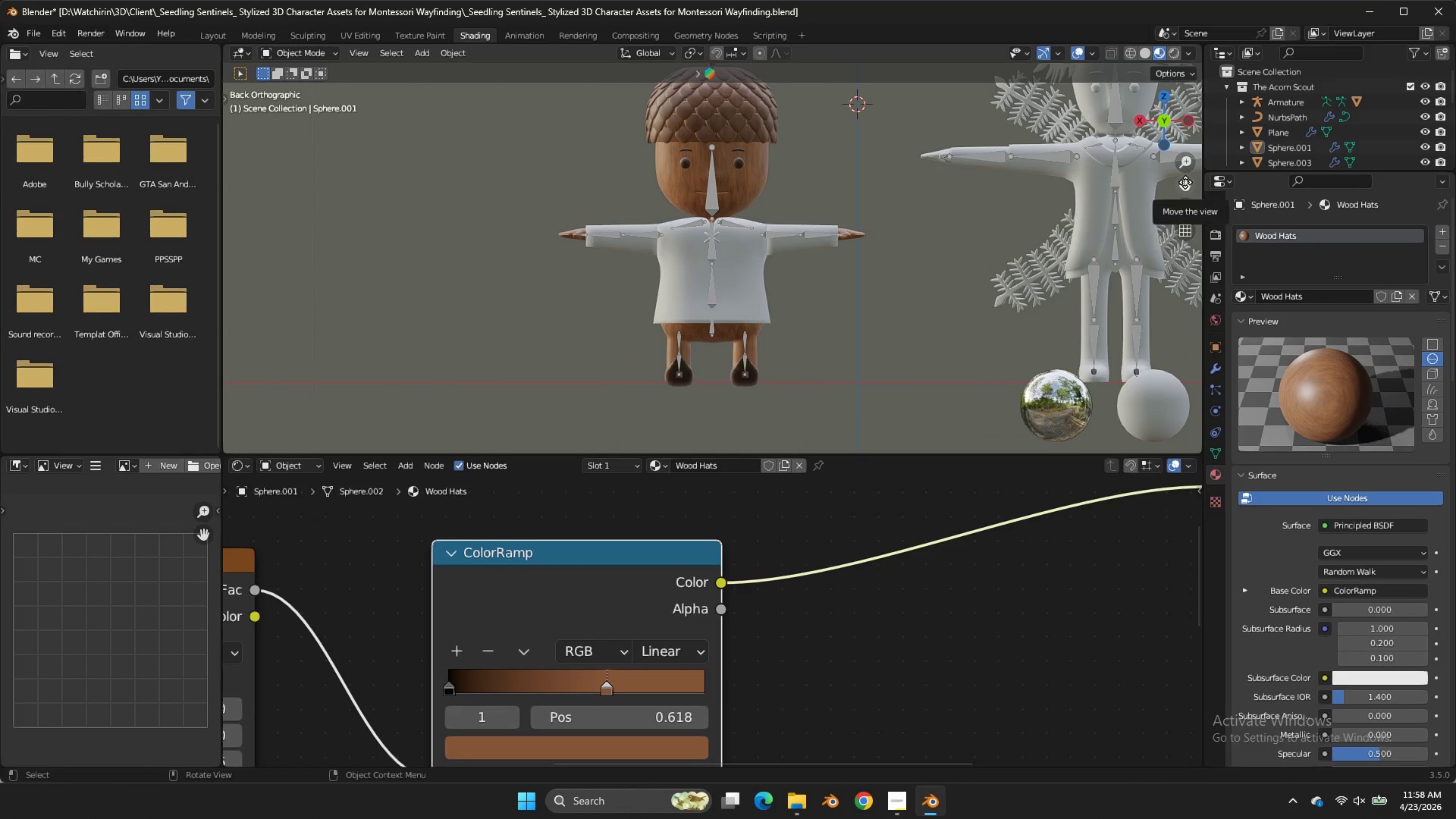 
double_click([1185, 182])
 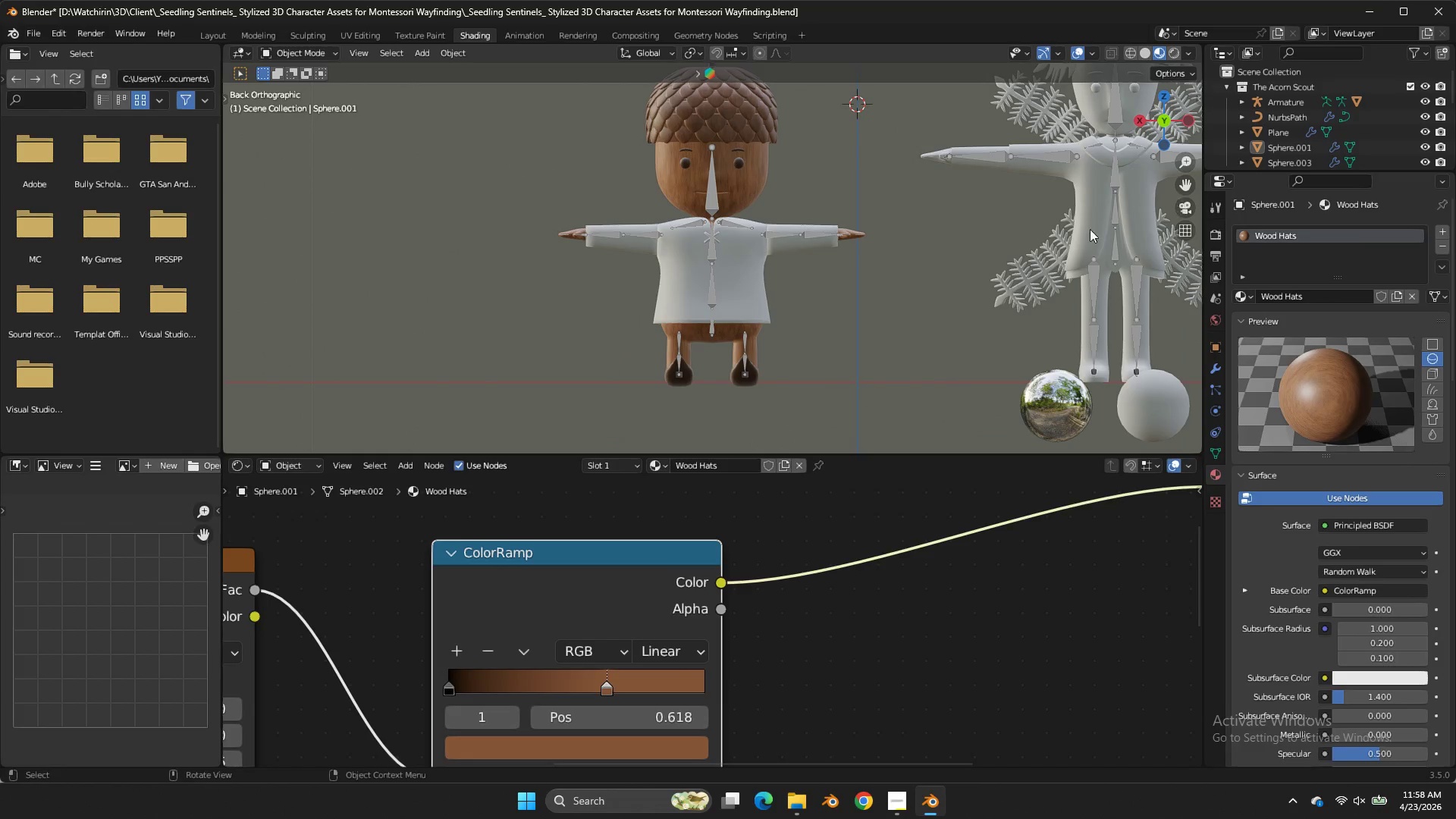 
left_click([730, 184])
 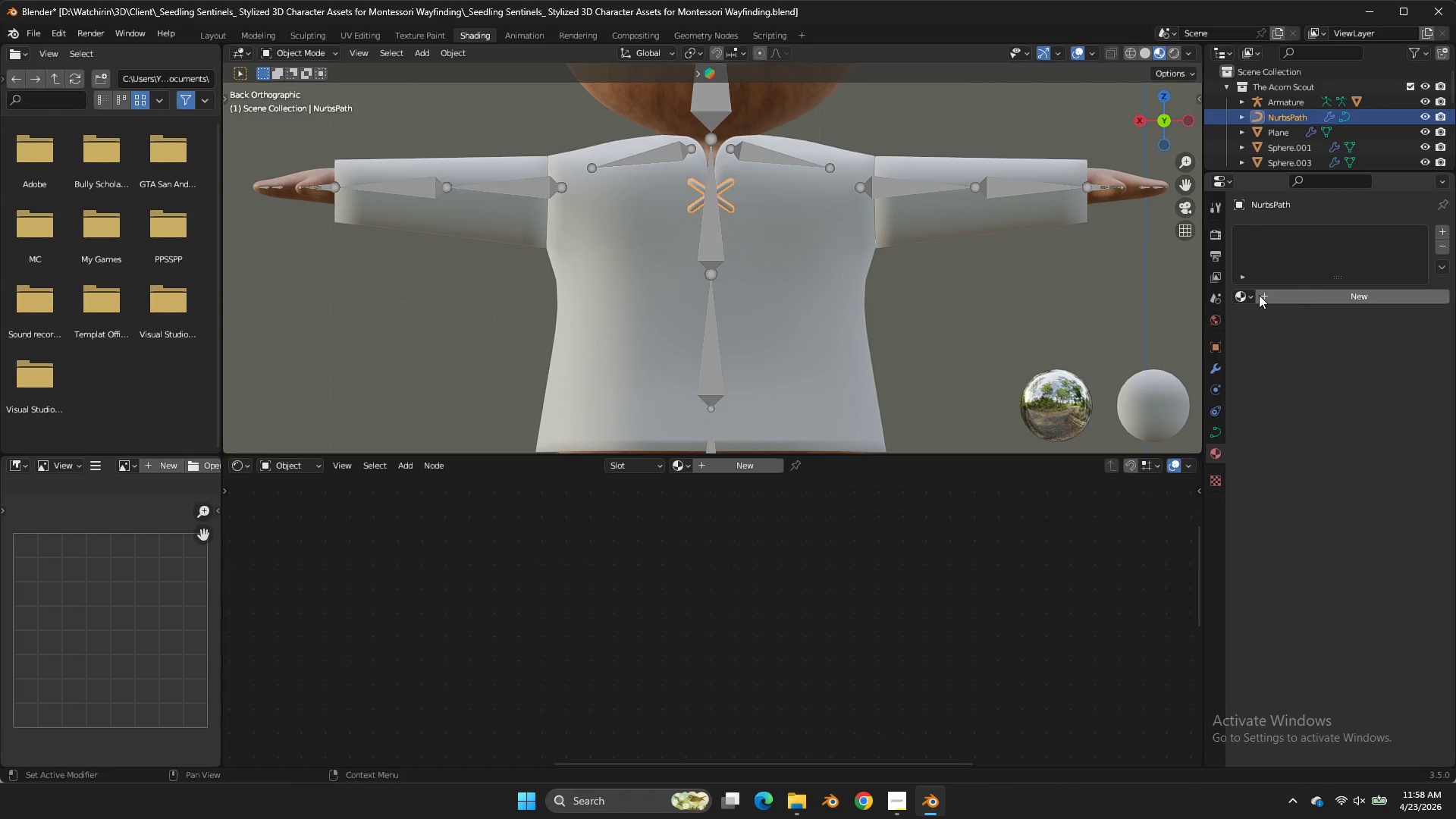 
scroll: coordinate [737, 194], scroll_direction: up, amount: 6.0
 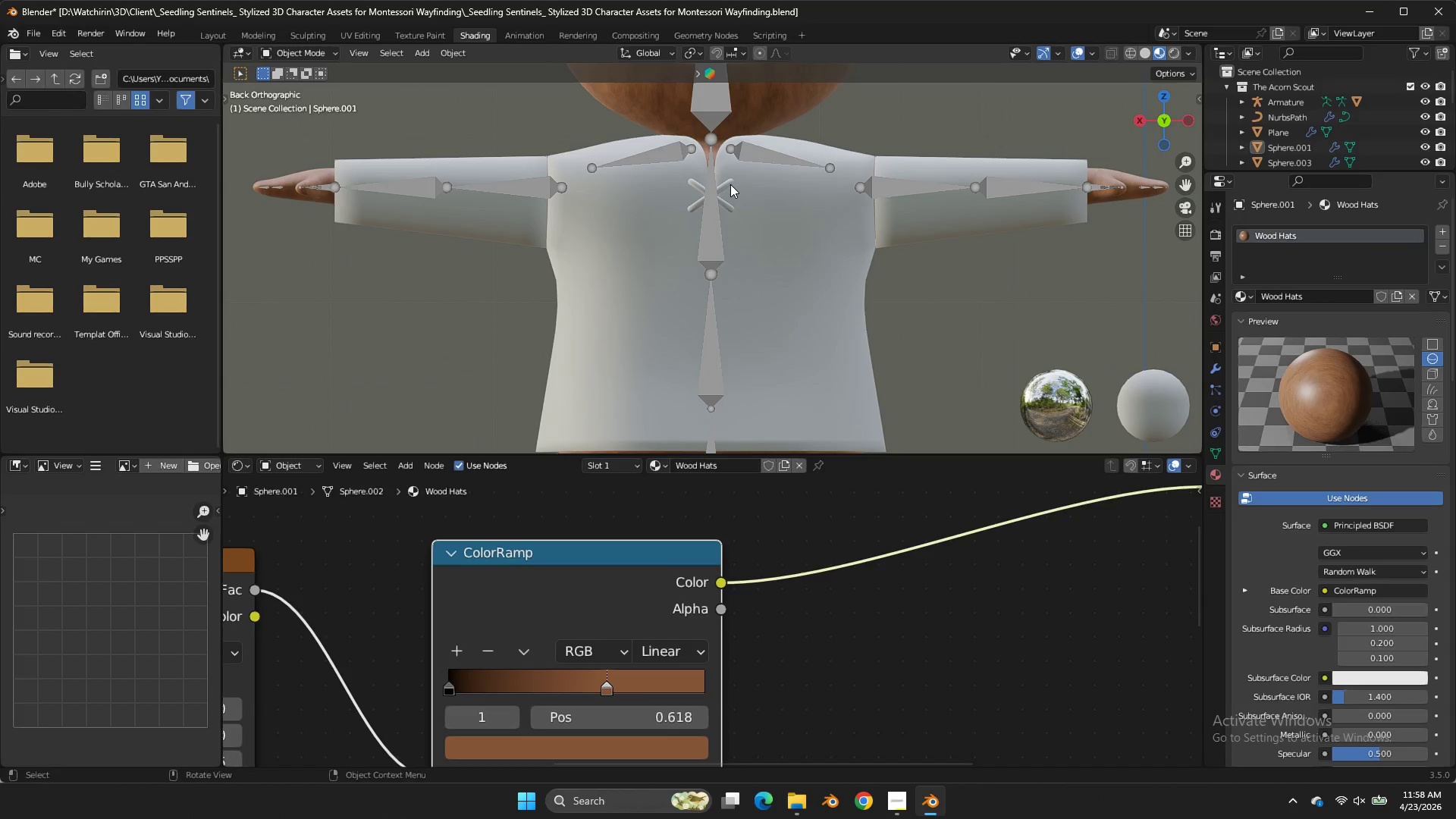 
left_click([1243, 290])
 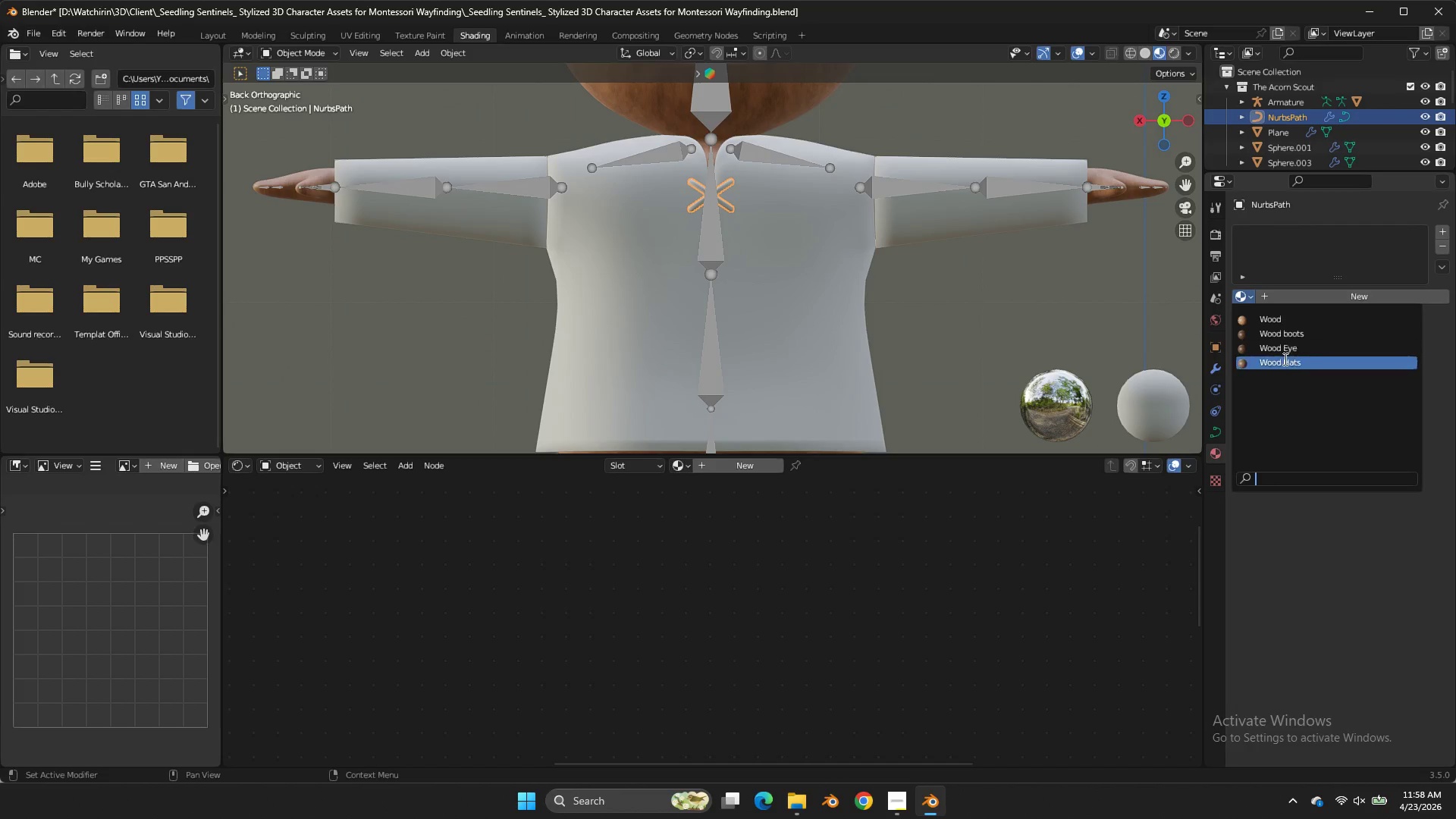 
left_click([1285, 362])
 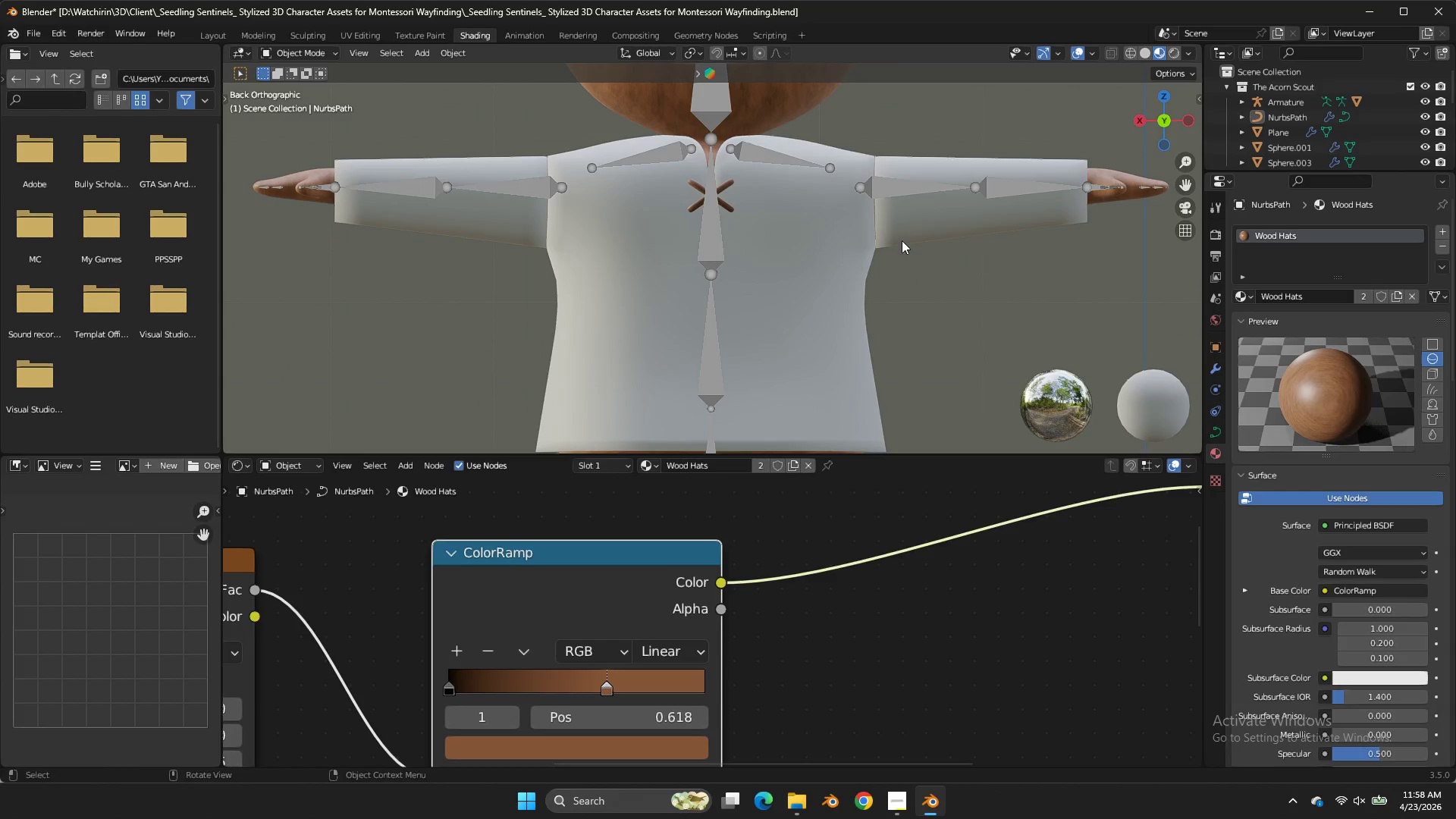 
double_click([896, 233])
 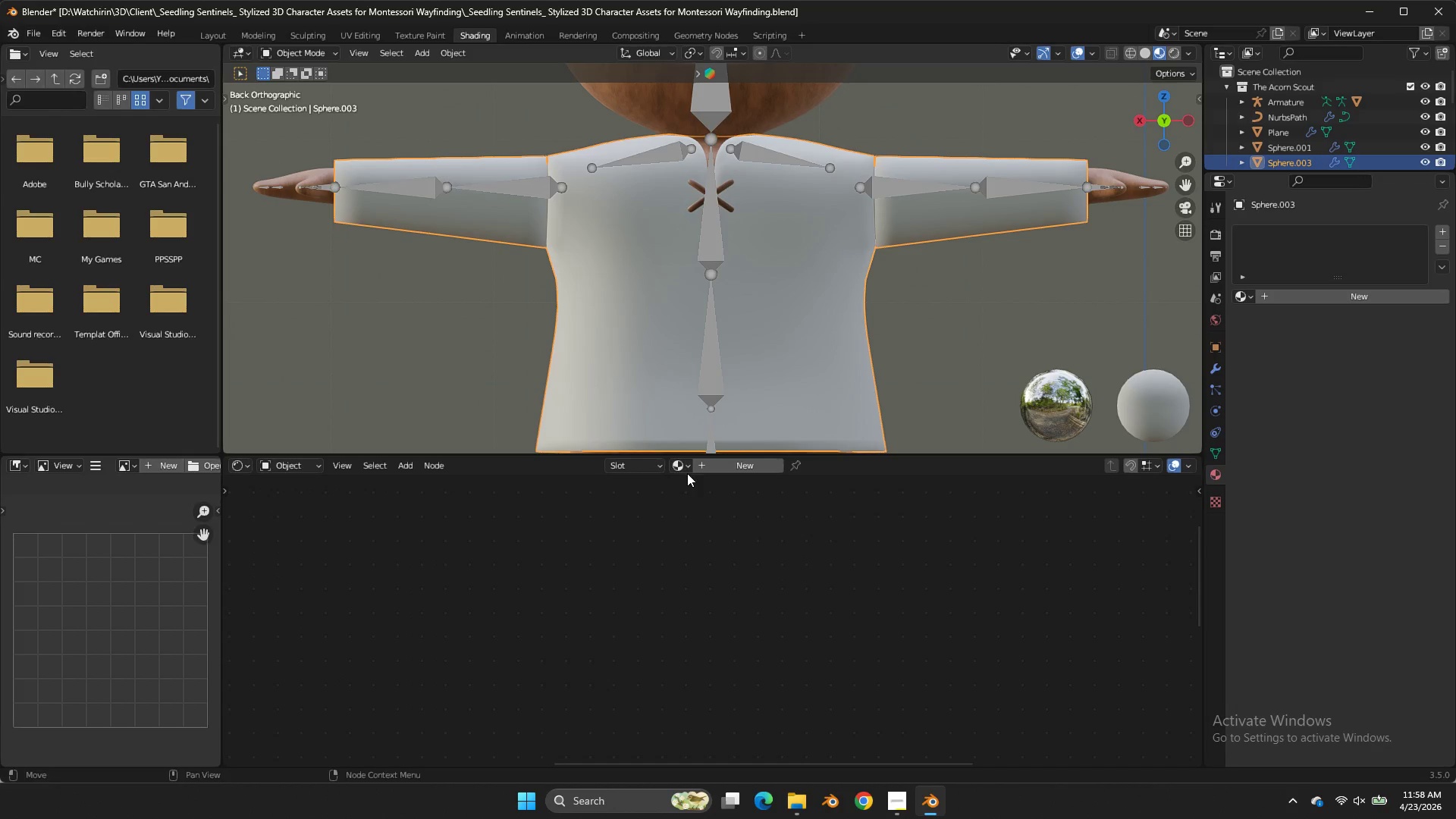 
left_click([673, 462])
 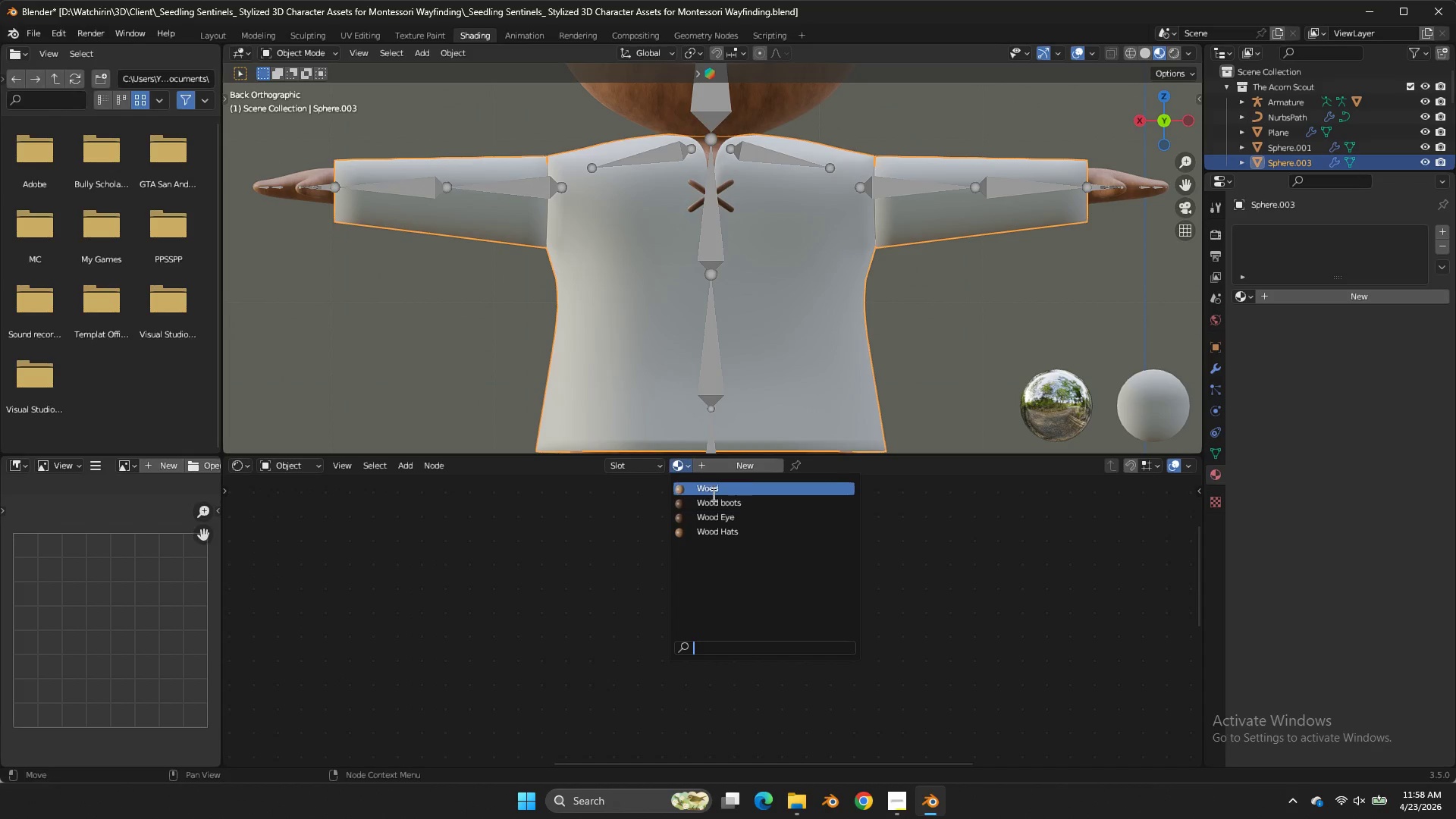 
left_click([713, 492])
 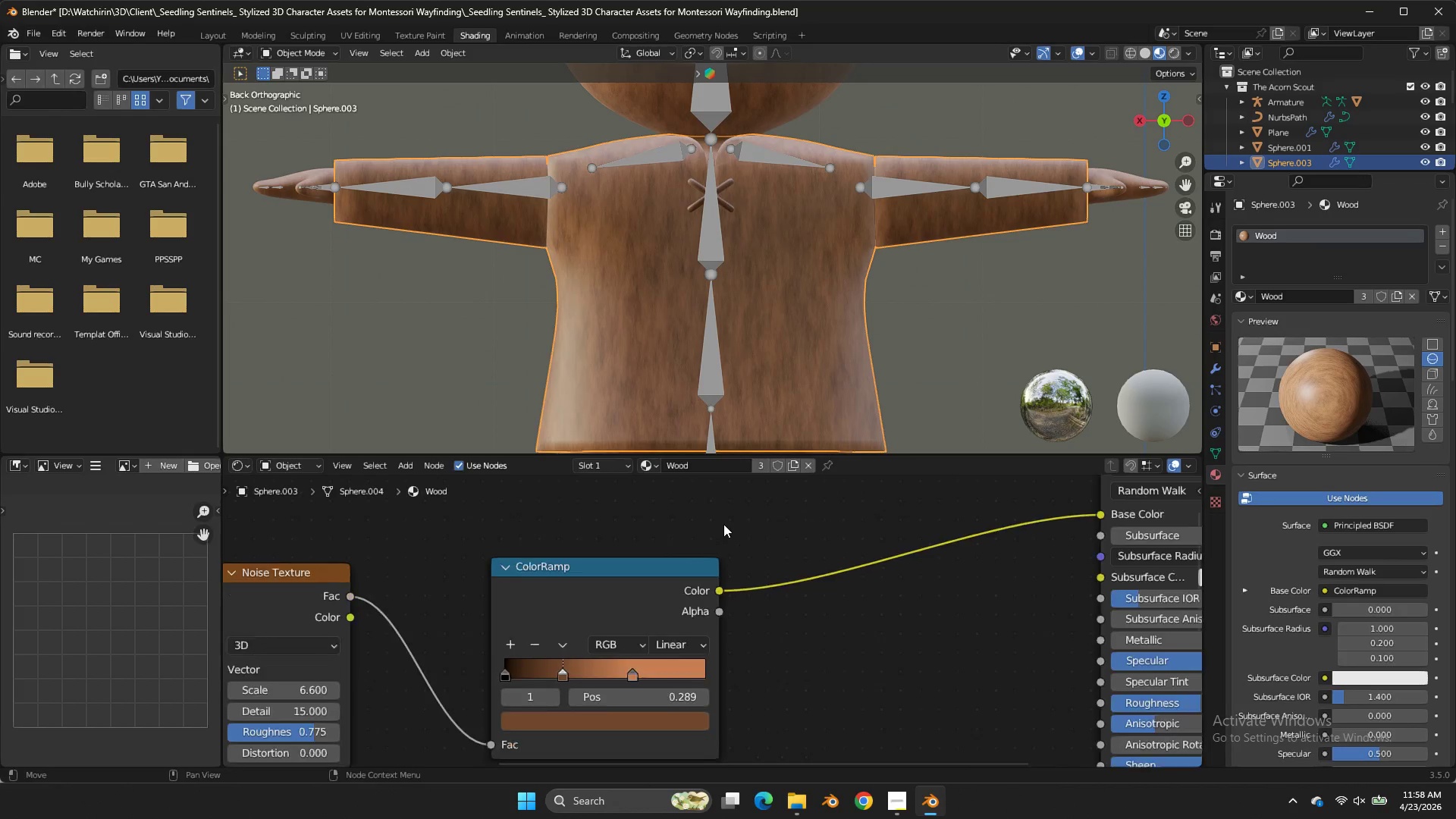 
scroll: coordinate [723, 524], scroll_direction: down, amount: 4.0
 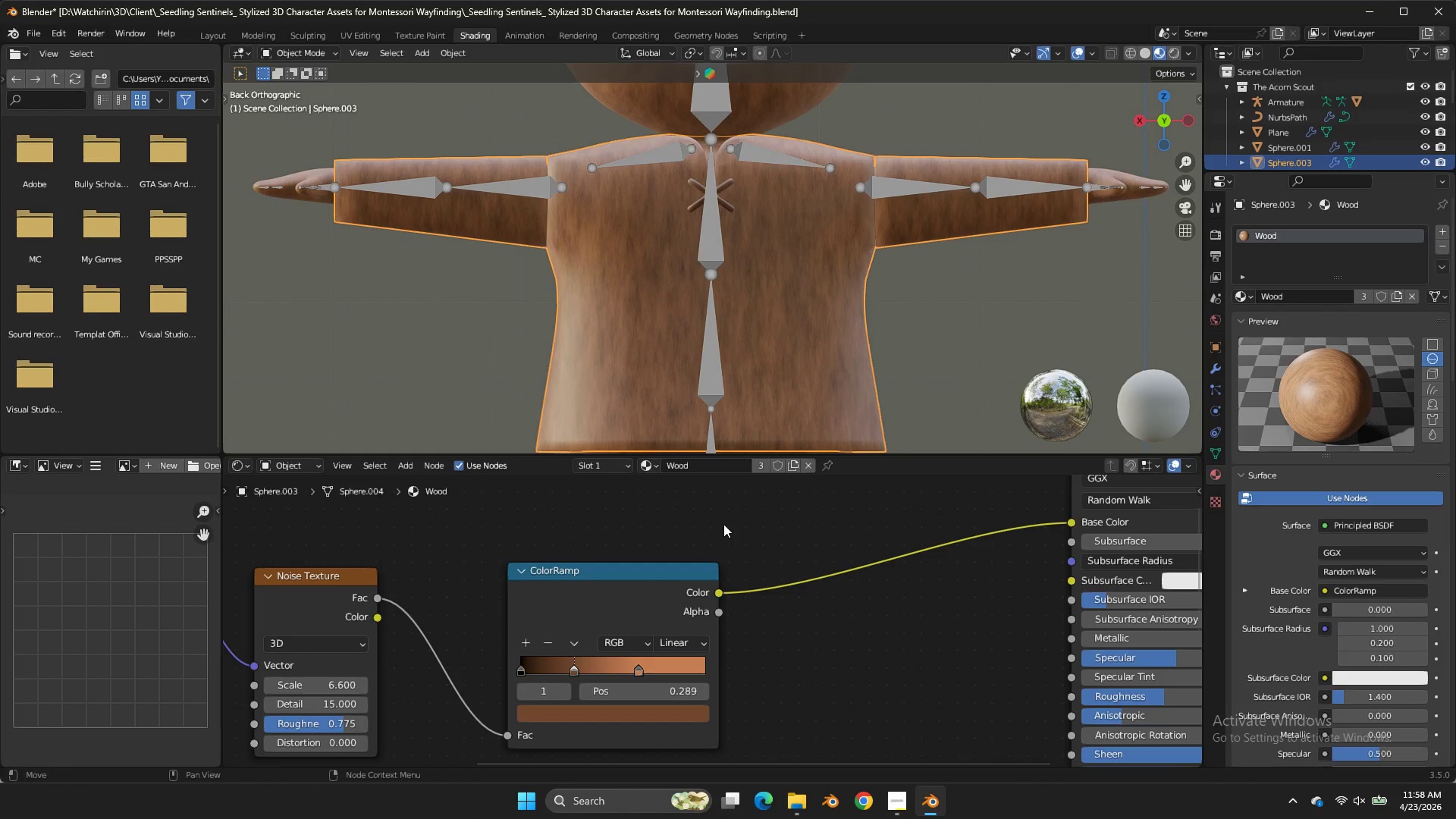 
wait(15.38)
 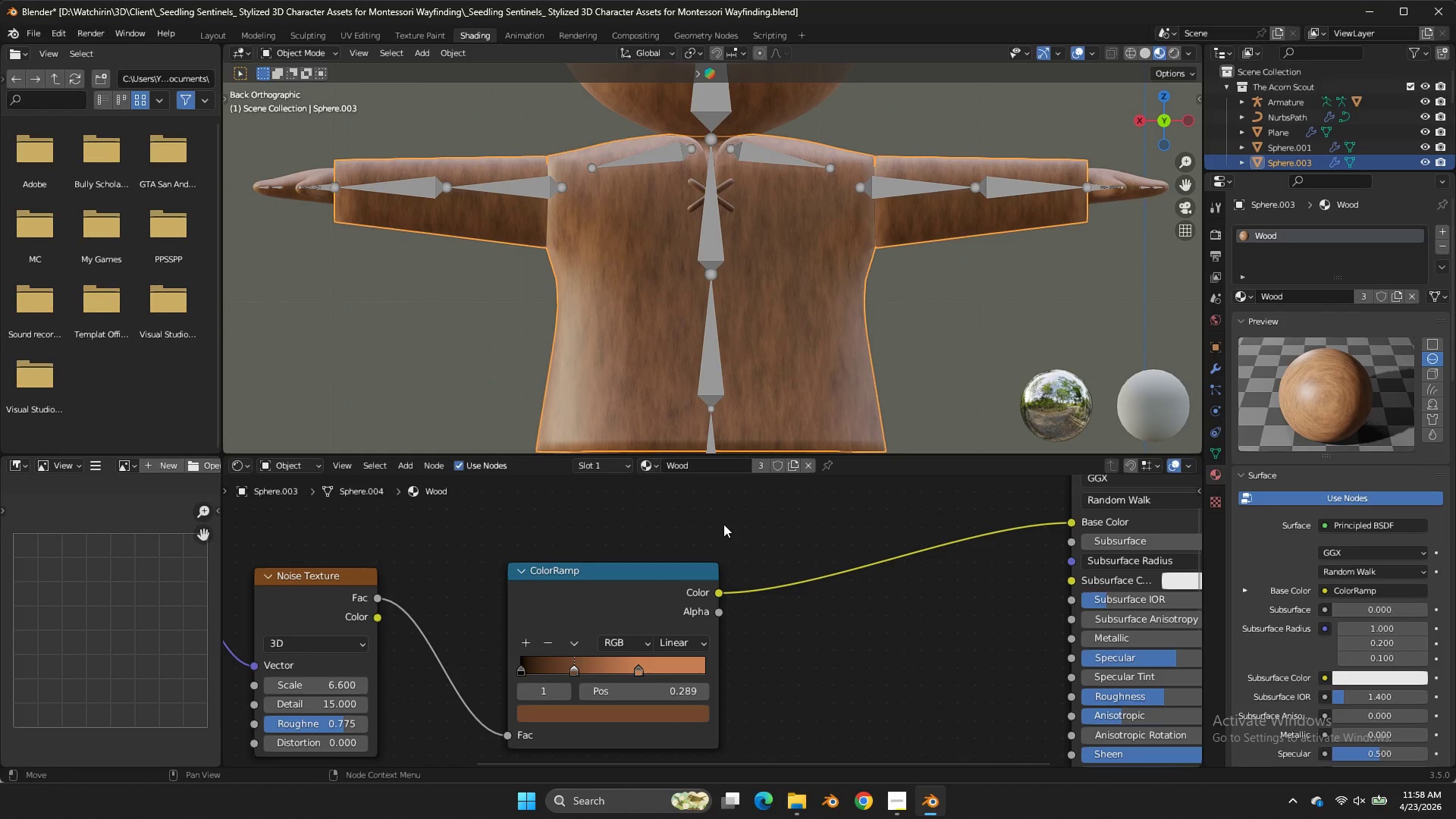 
left_click([786, 464])
 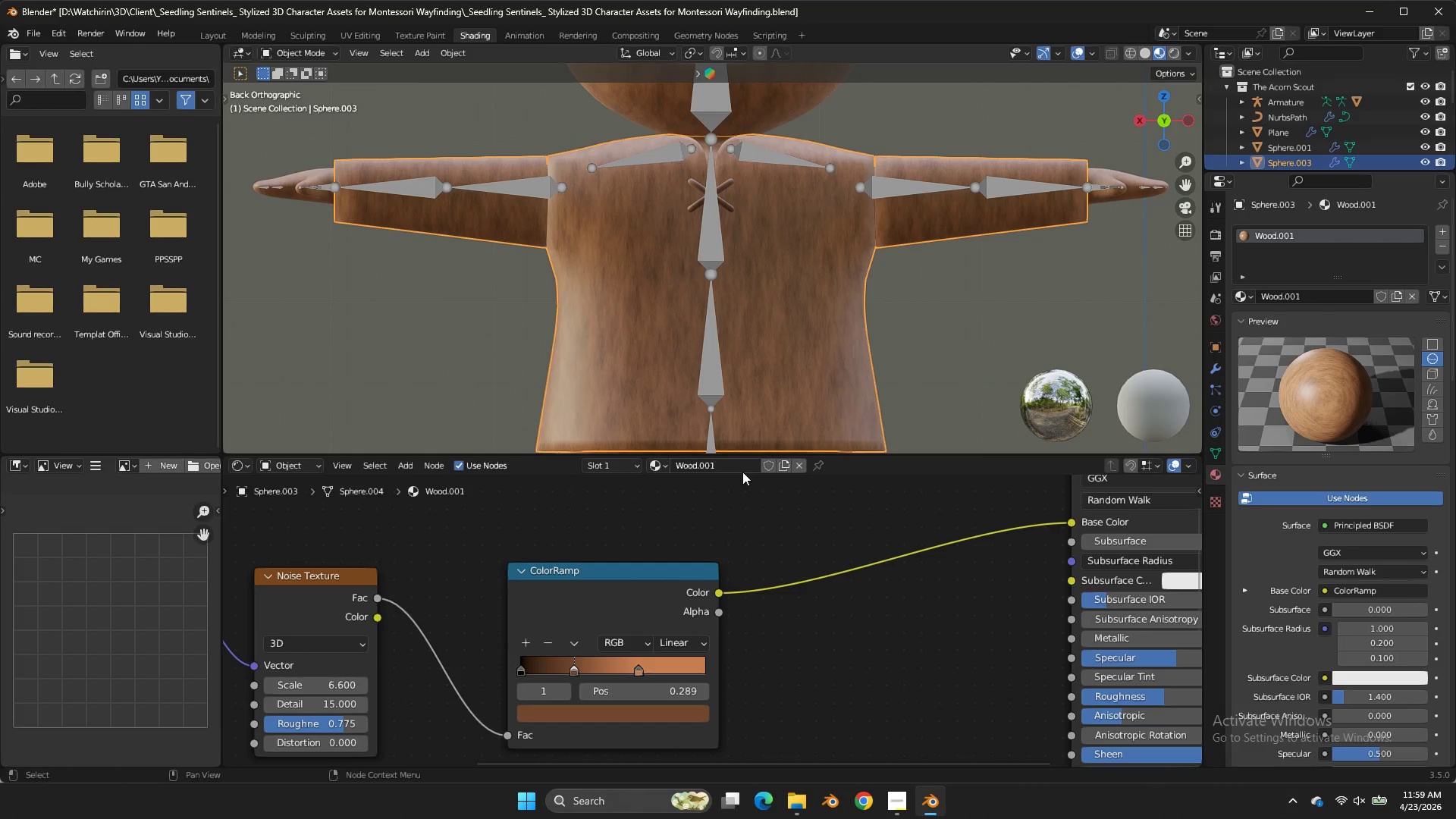 
left_click([733, 460])
 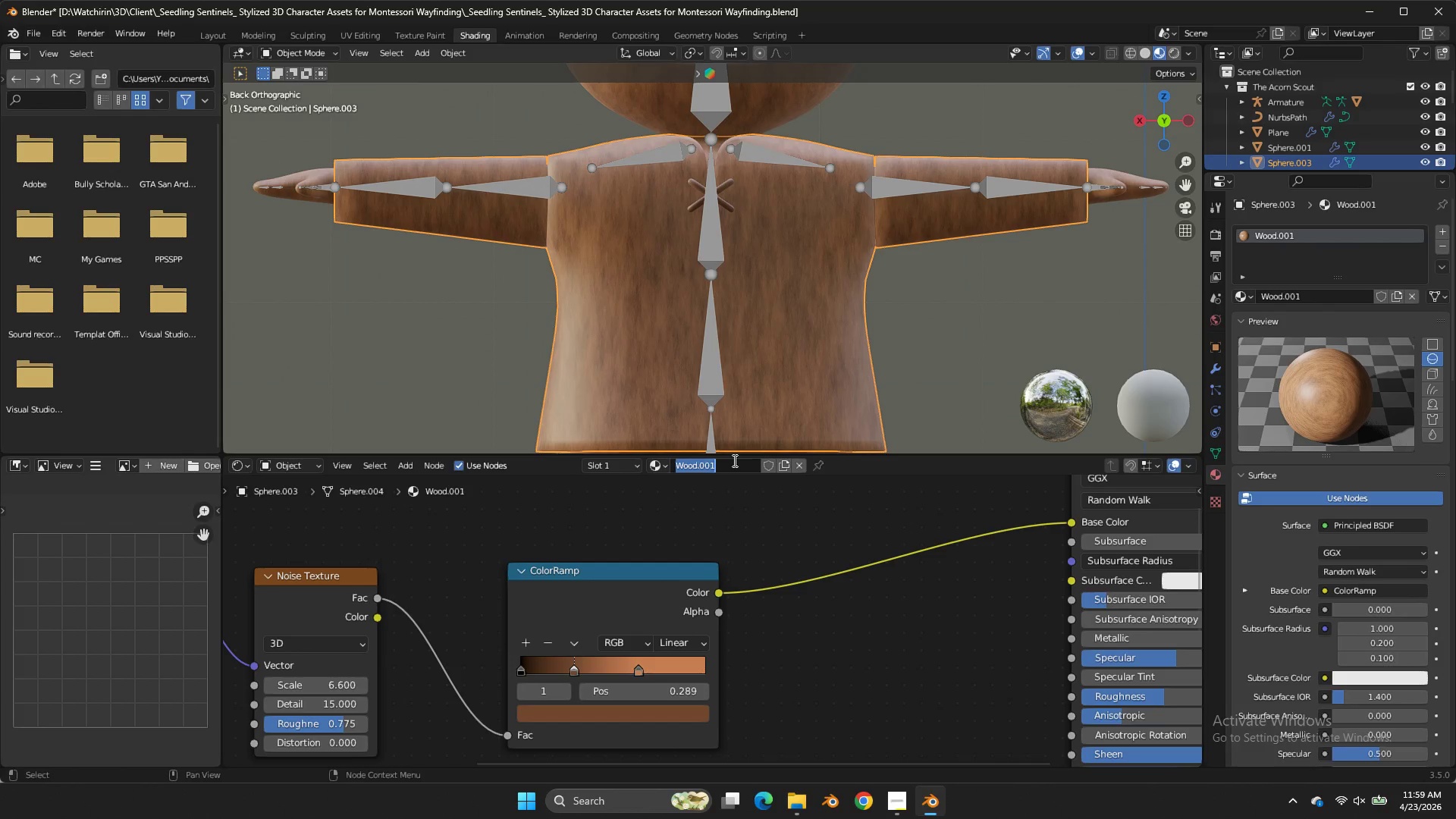 
type(Sho)
key(Backspace)
type(irt)
 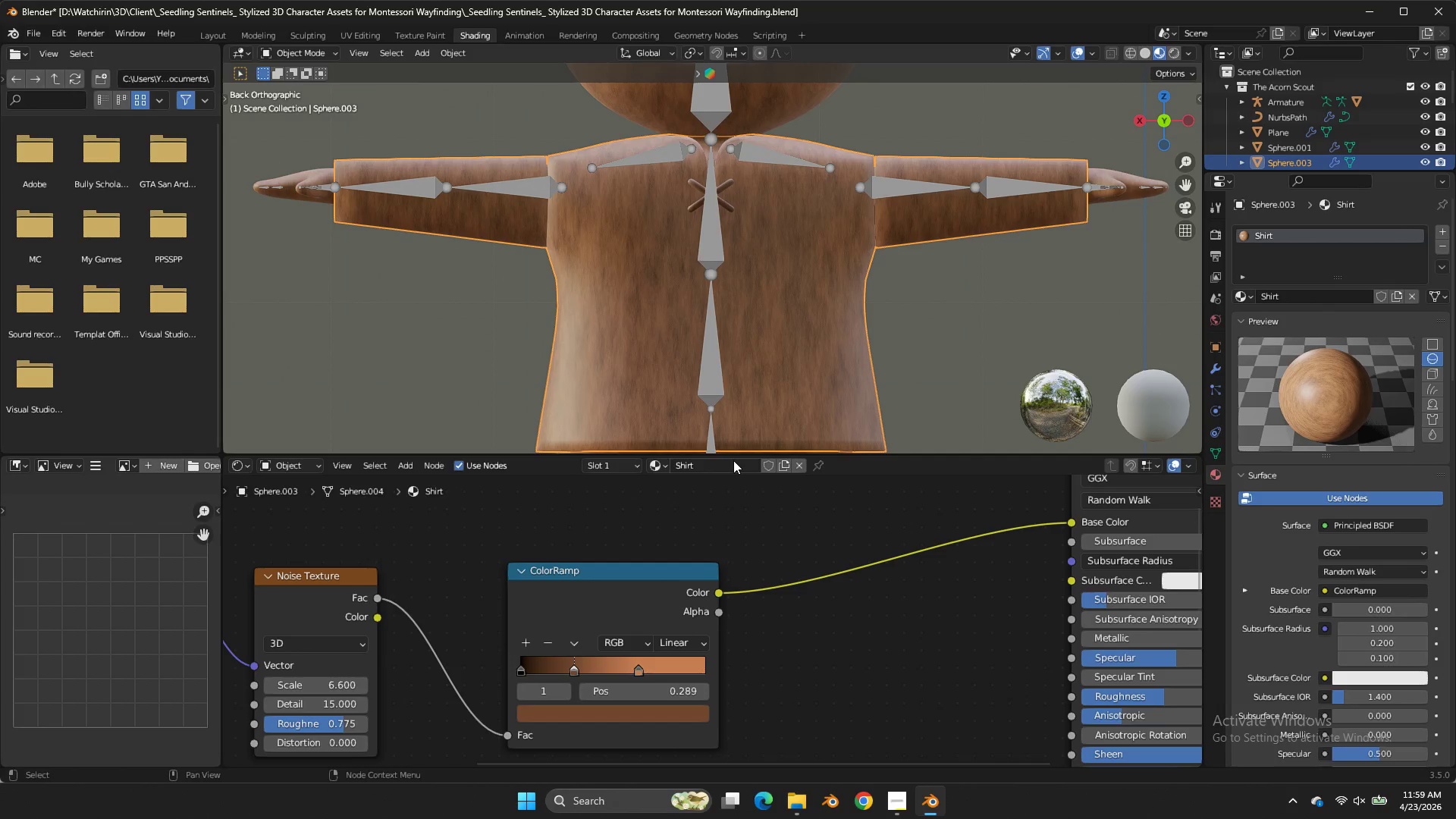 
key(Enter)
 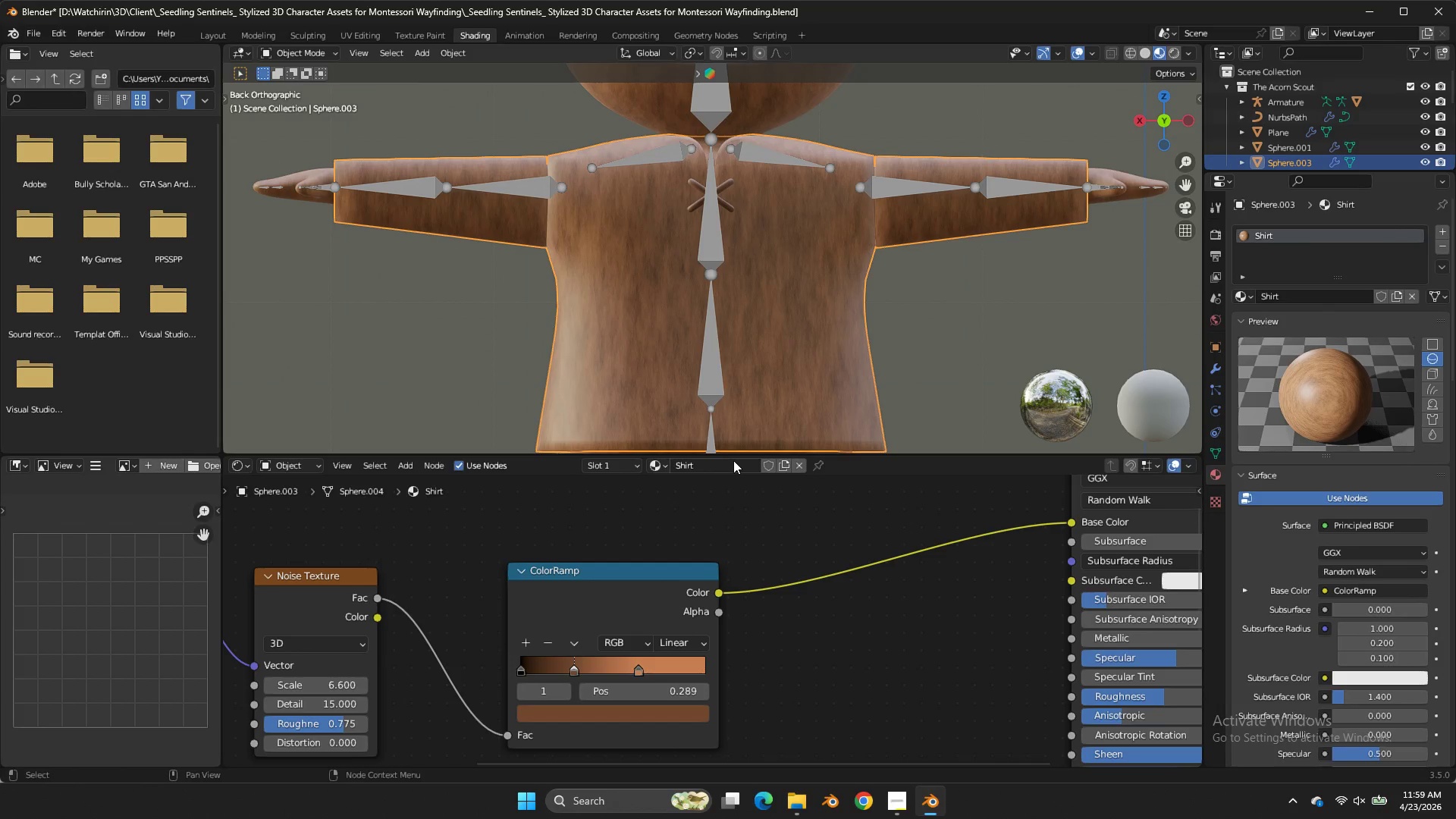 
key(Control+ControlLeft)
 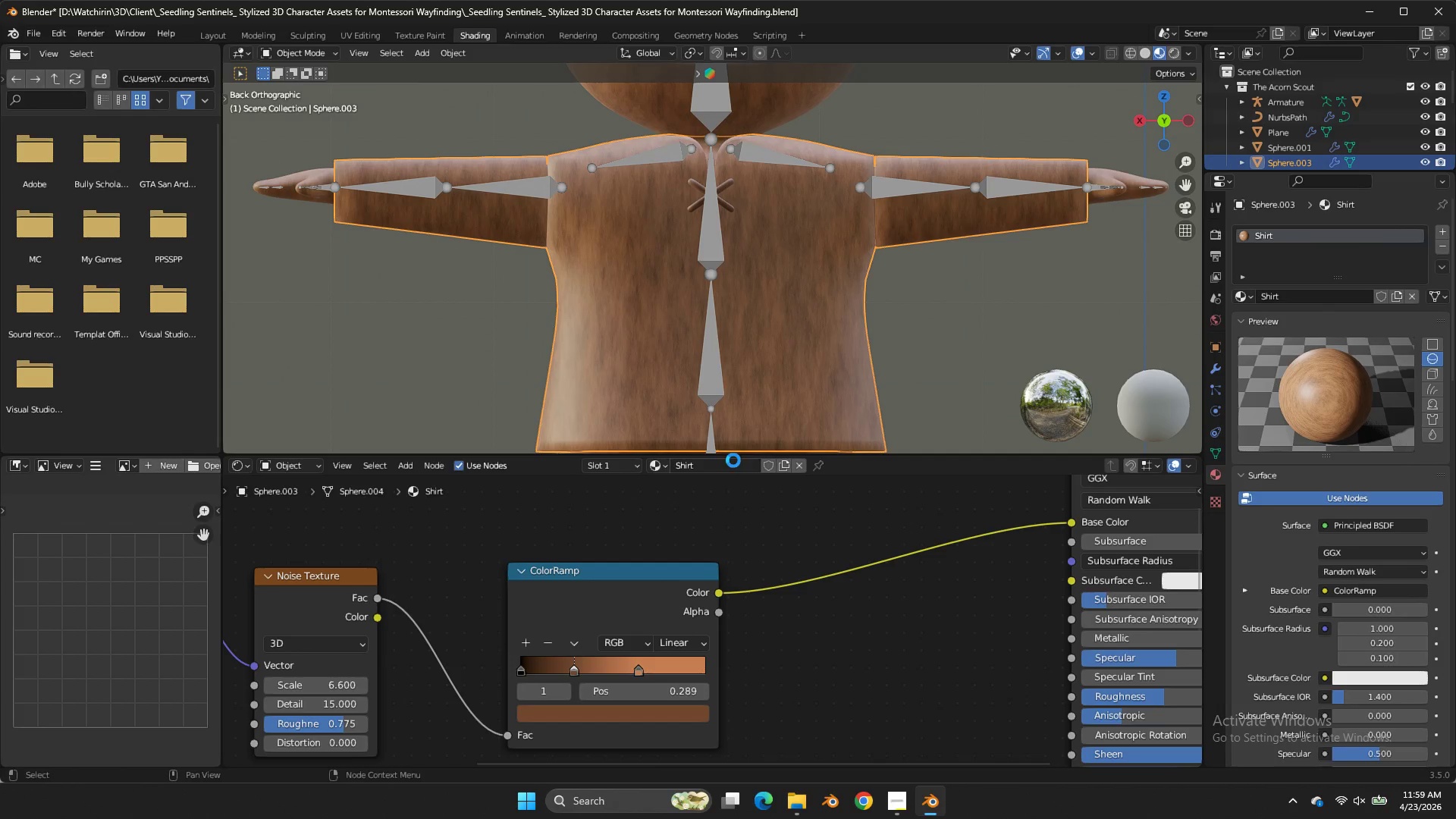 
key(Control+S)
 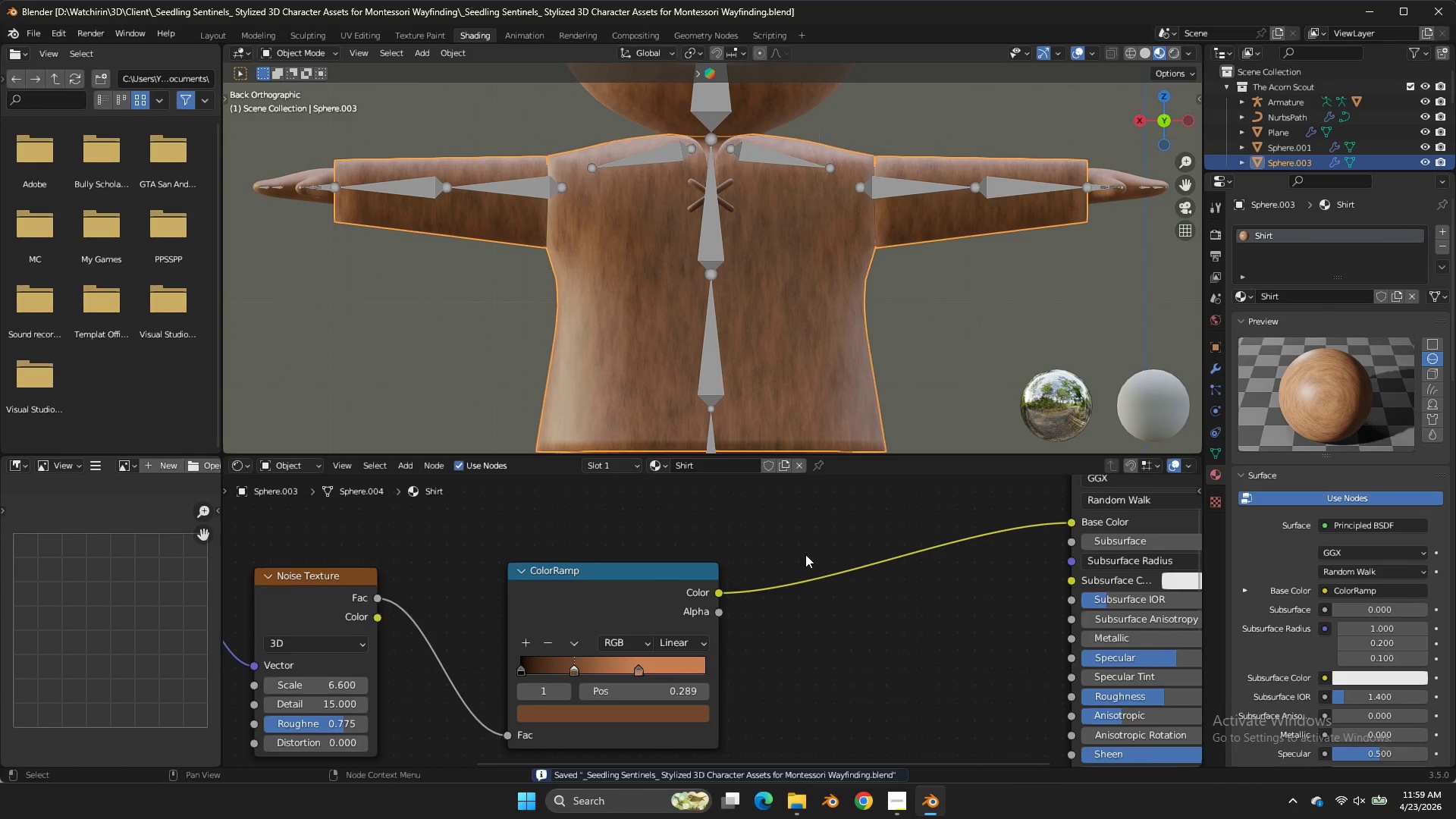 
scroll: coordinate [808, 561], scroll_direction: down, amount: 4.0
 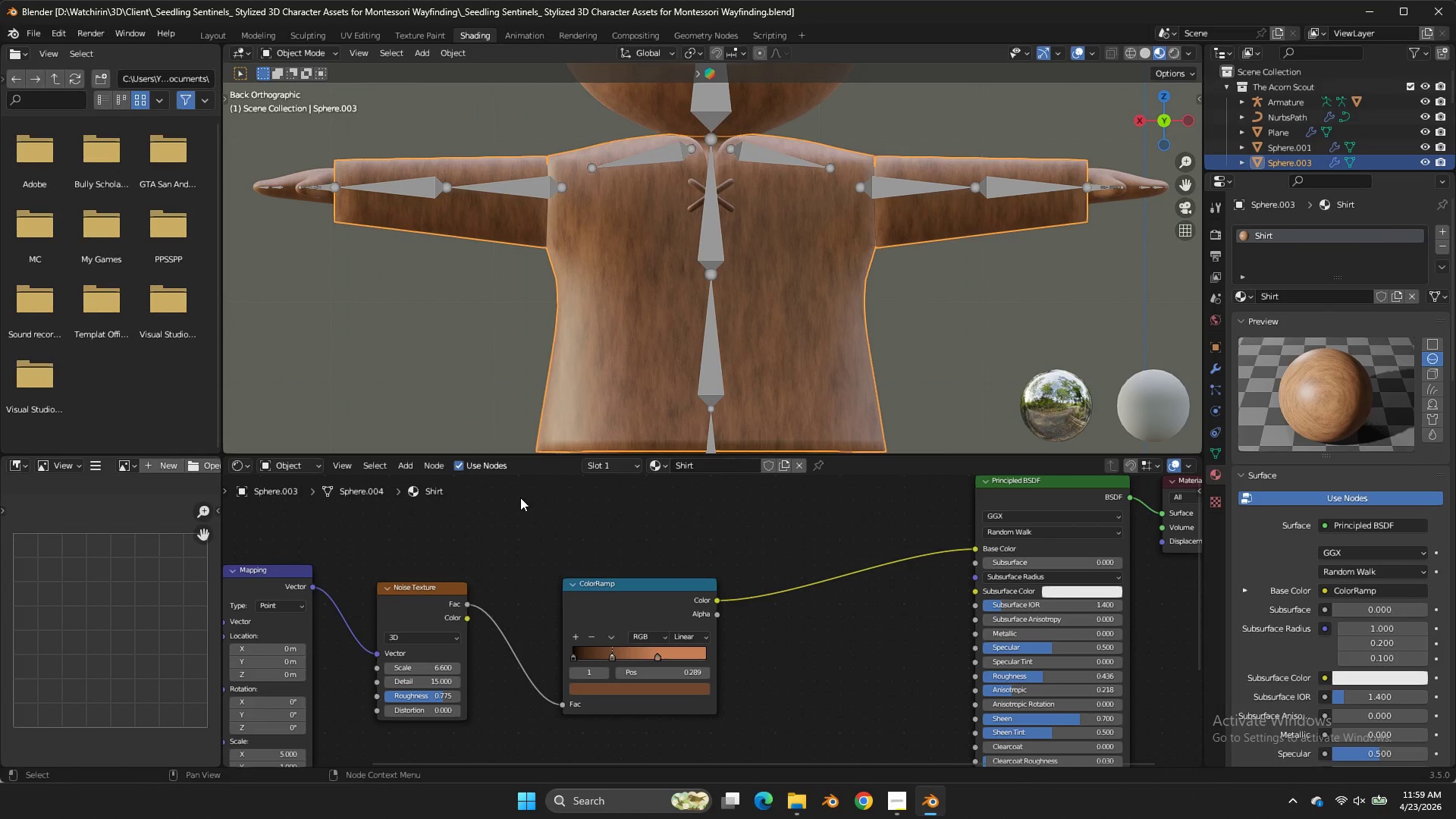 
wait(5.82)
 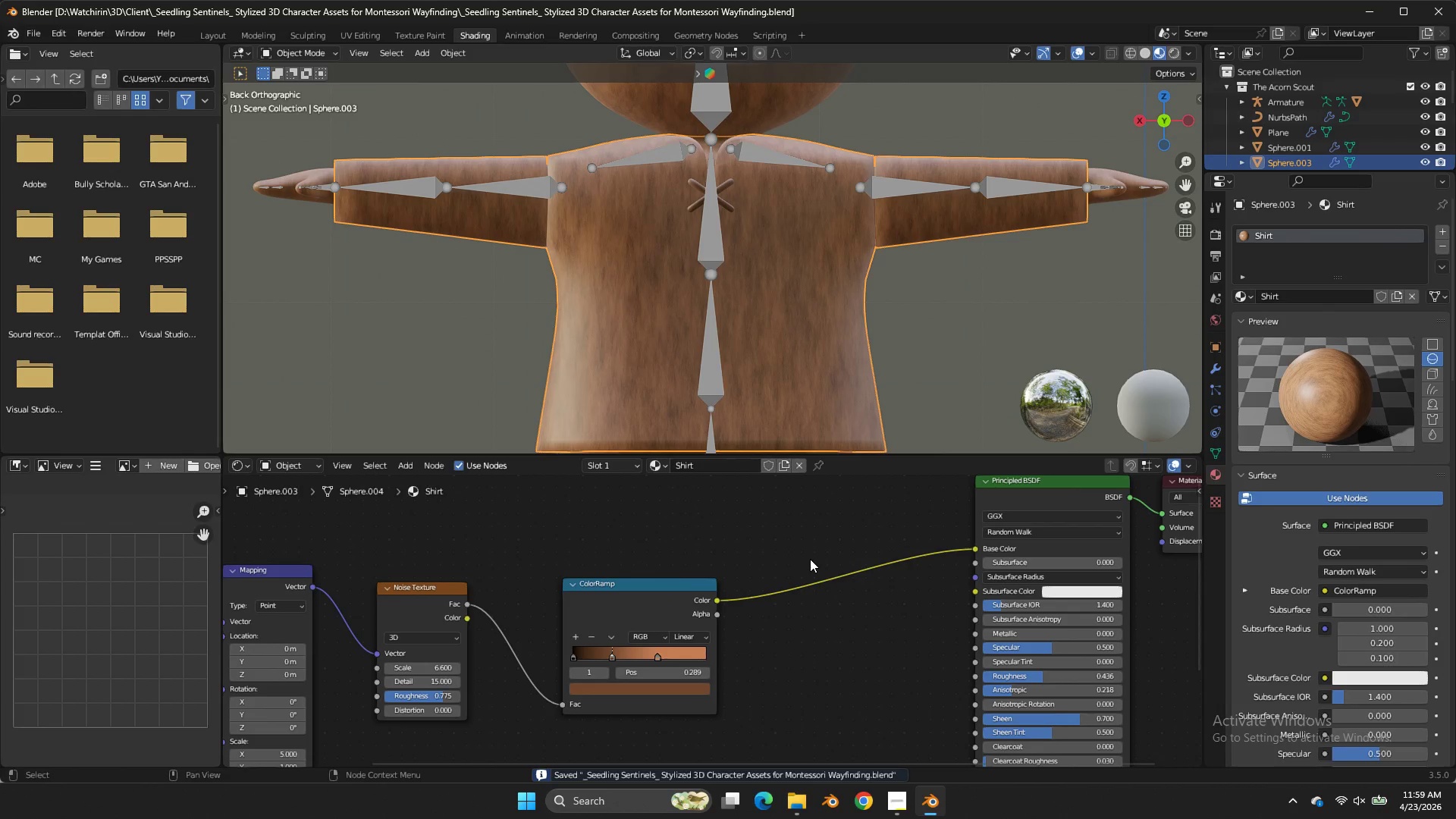 
left_click([550, 555])
 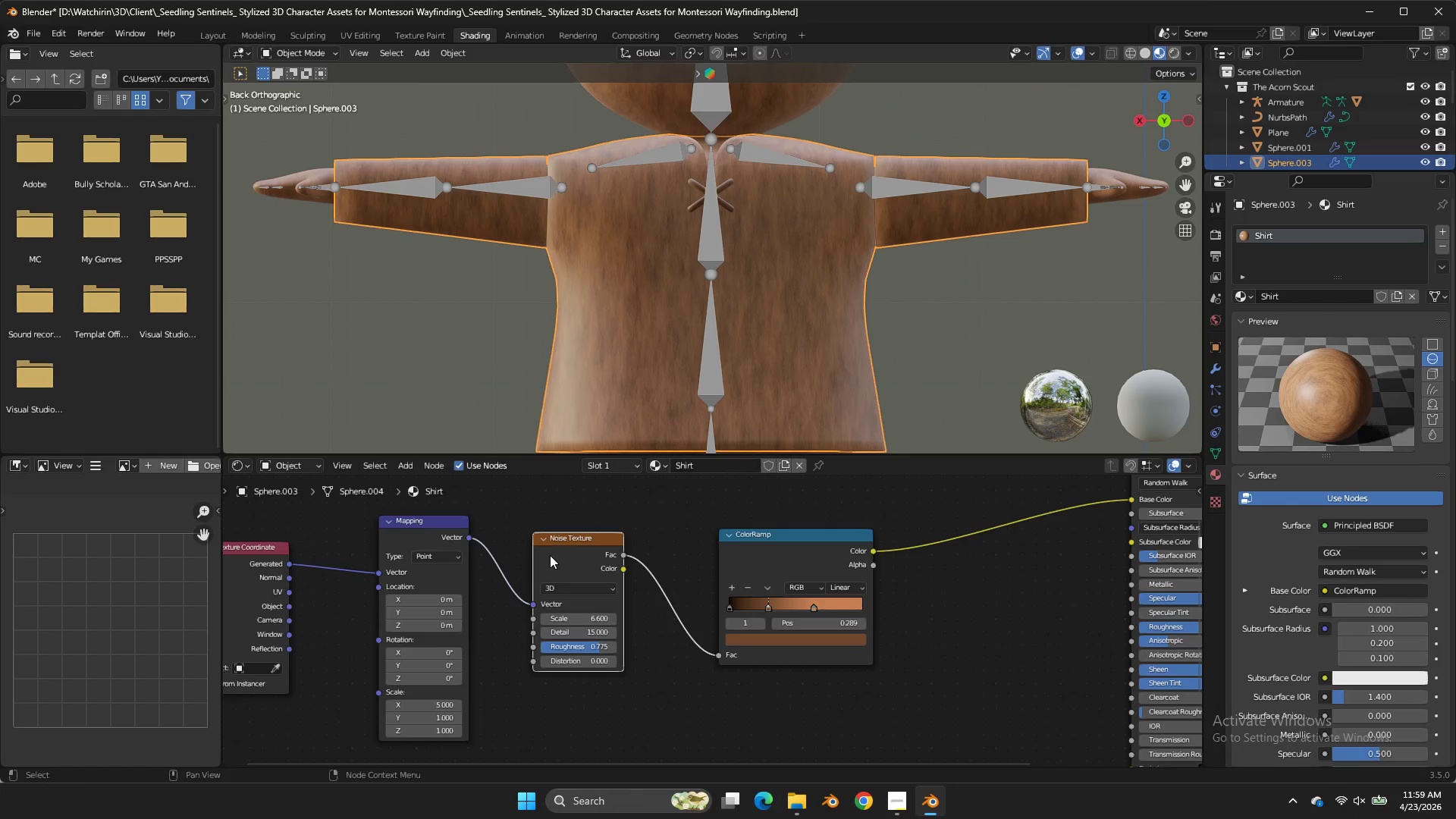 
key(X)
 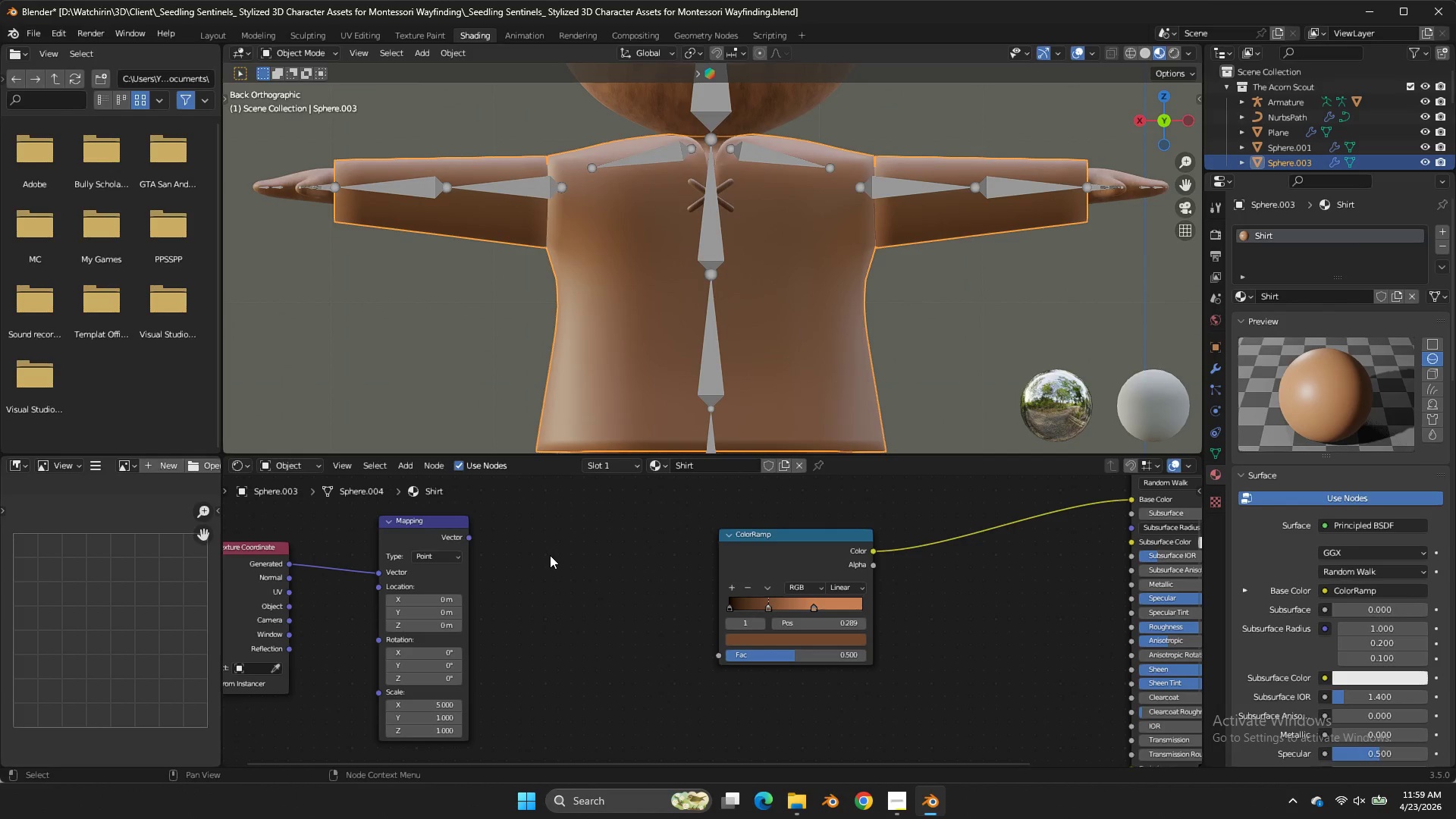 
left_click([550, 555])
 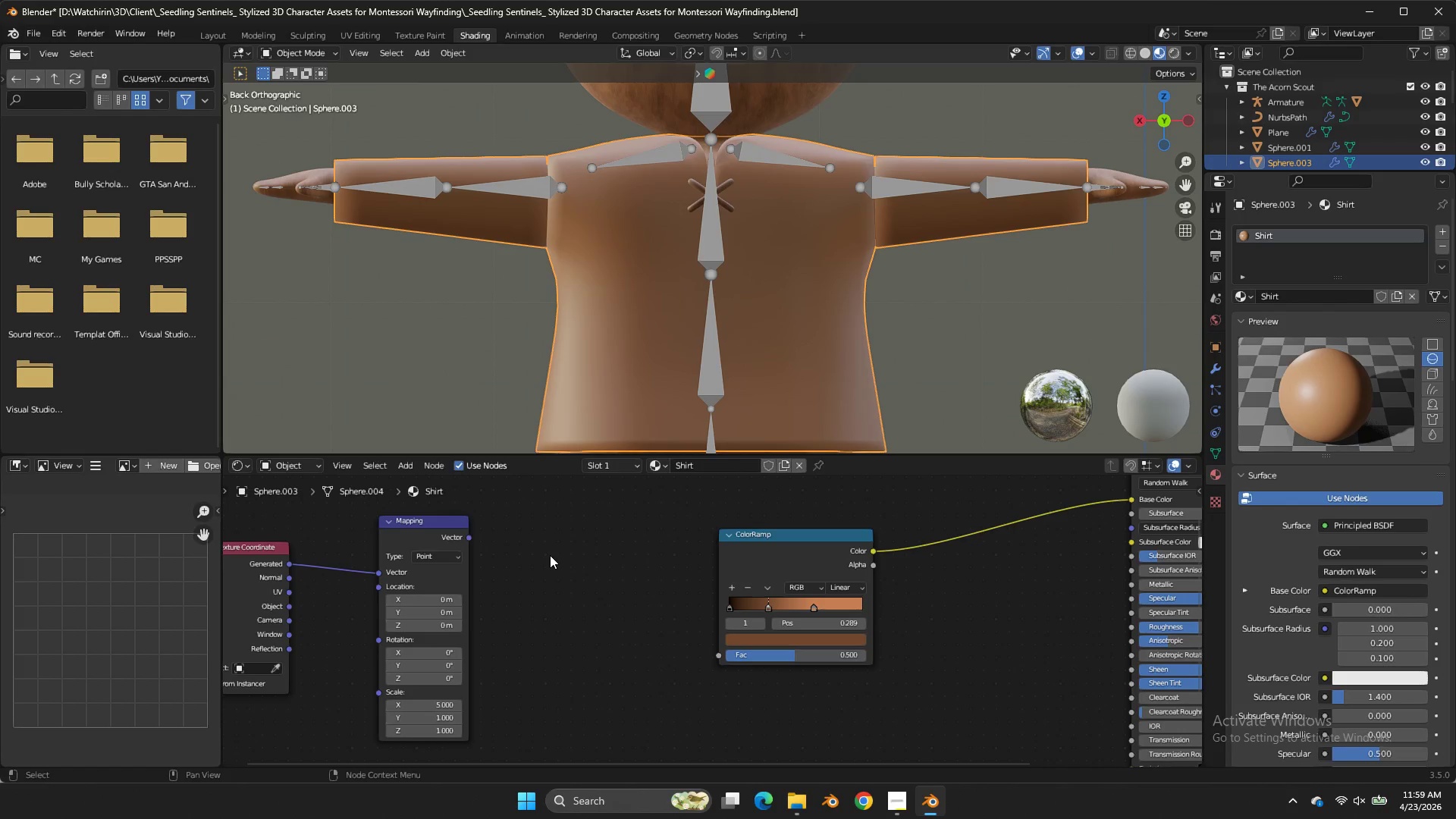 
key(Shift+ShiftLeft)
 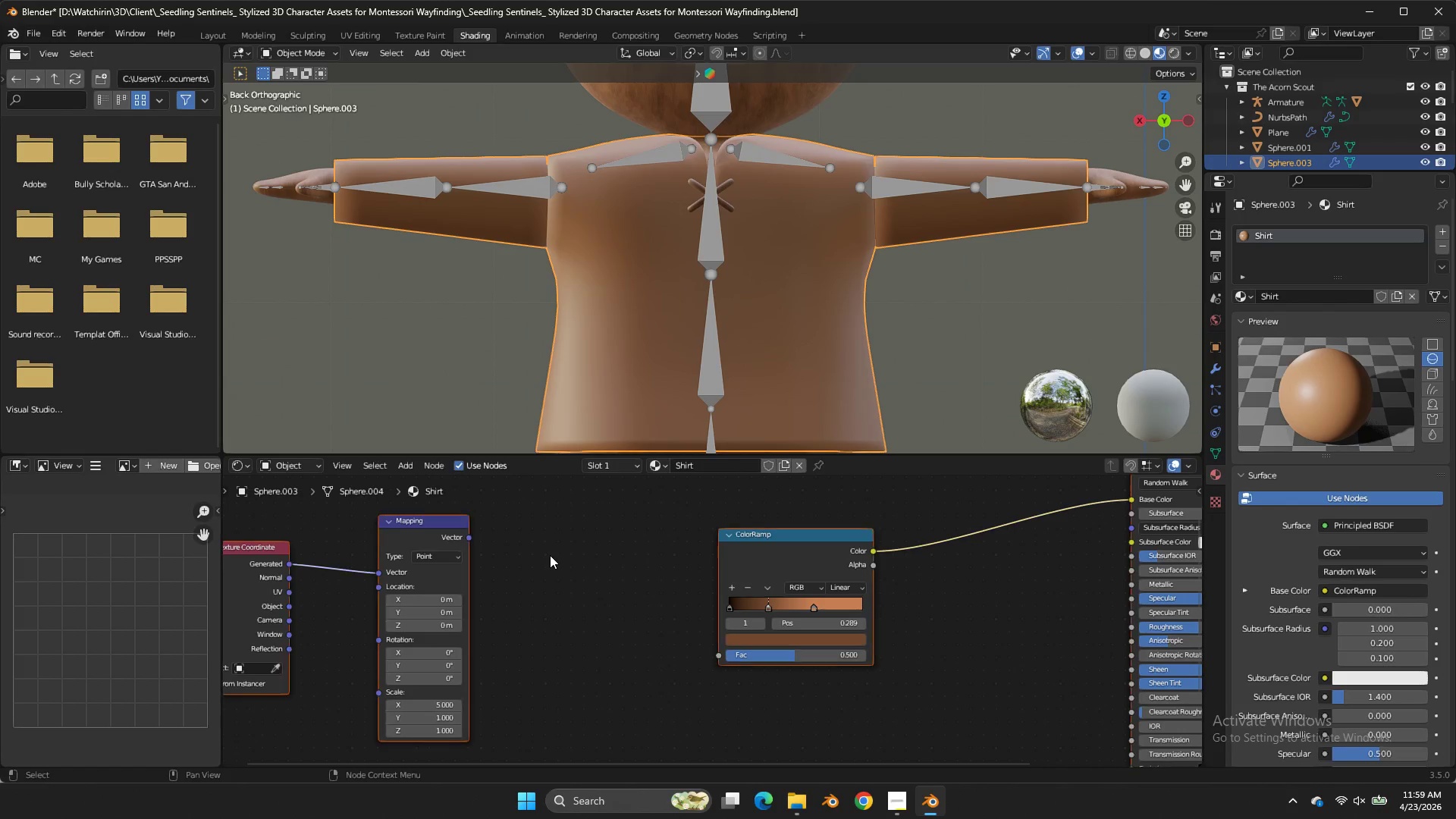 
key(A)
 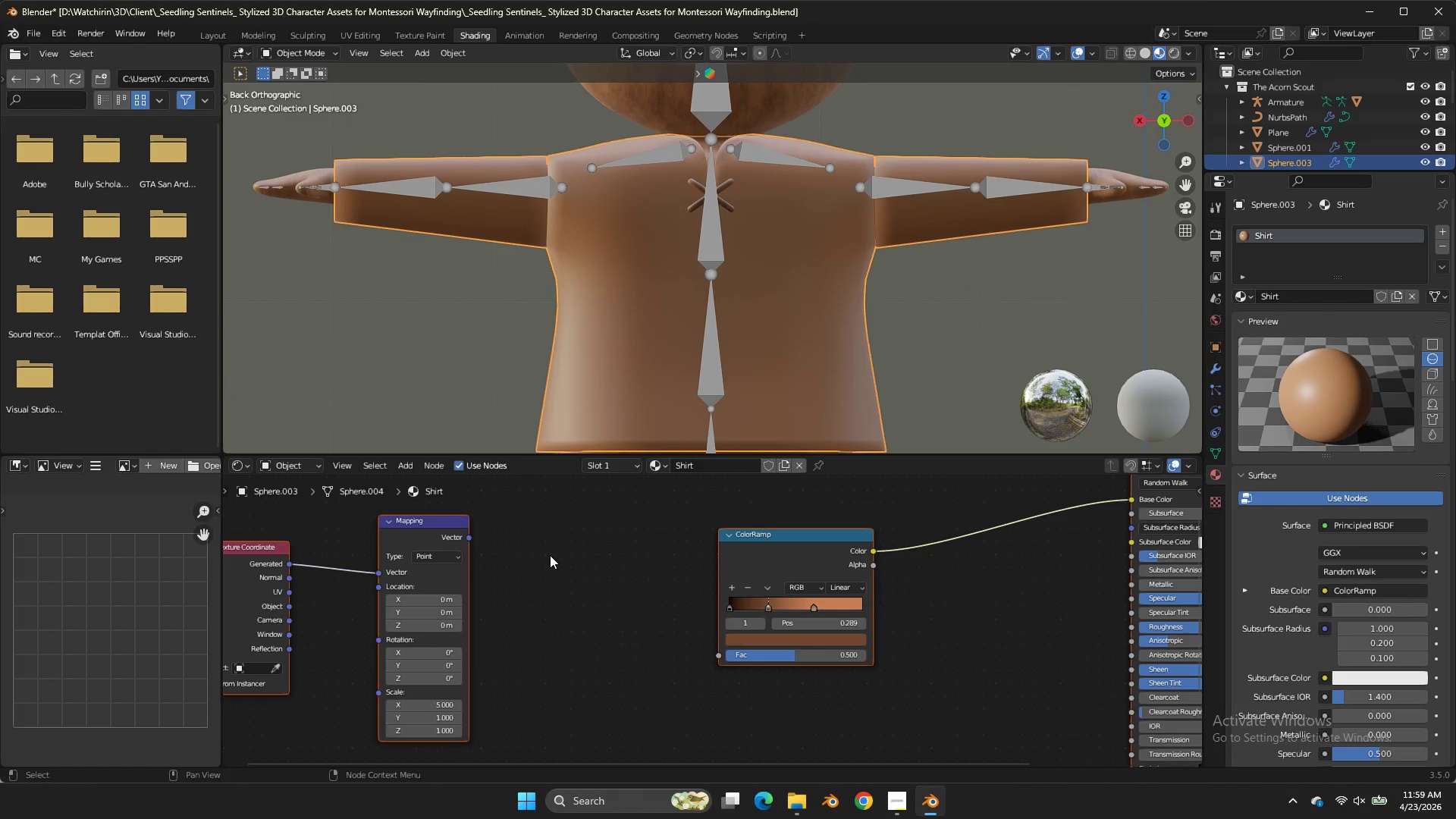 
left_click([550, 555])
 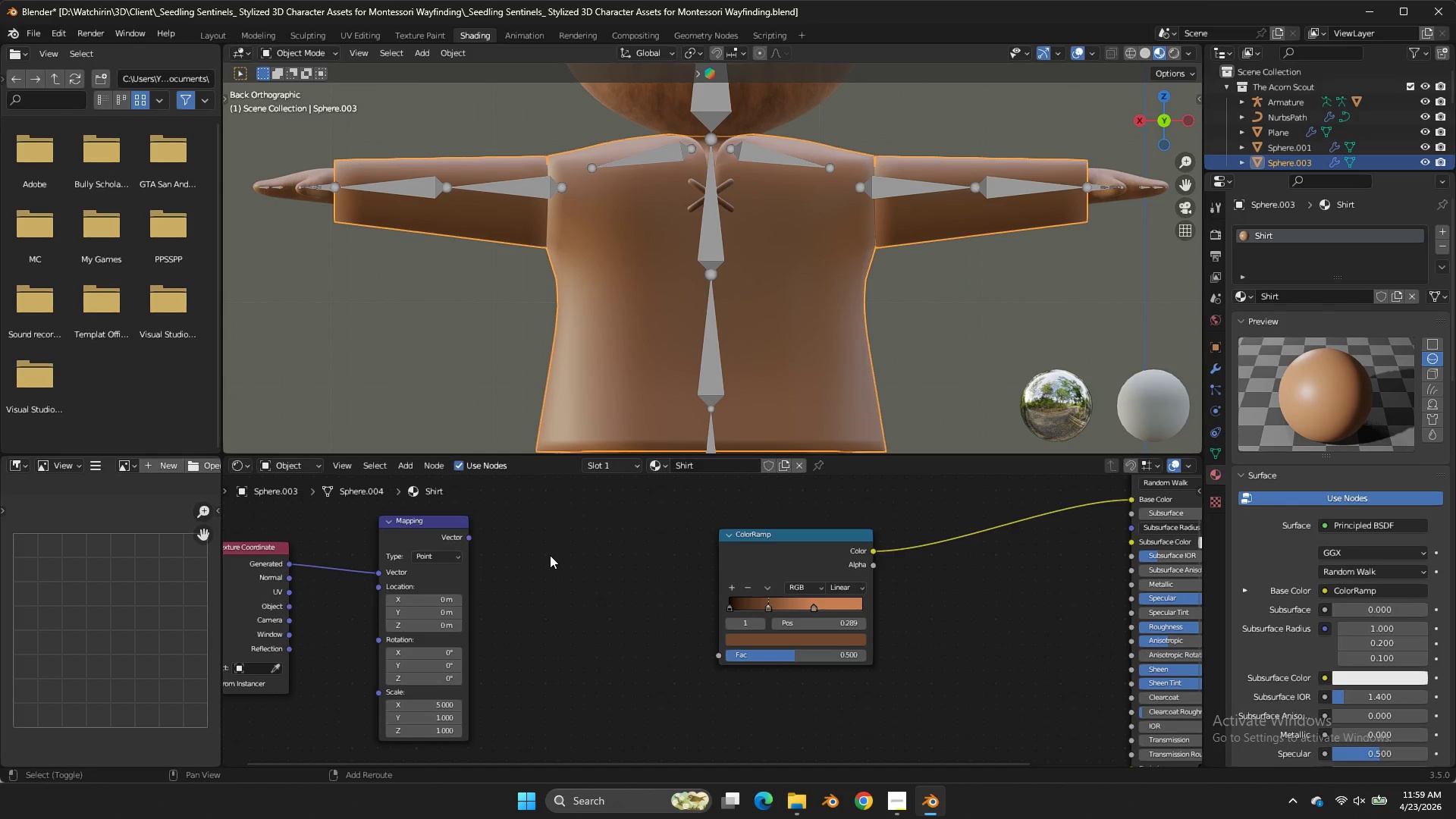 
key(Shift+ShiftLeft)
 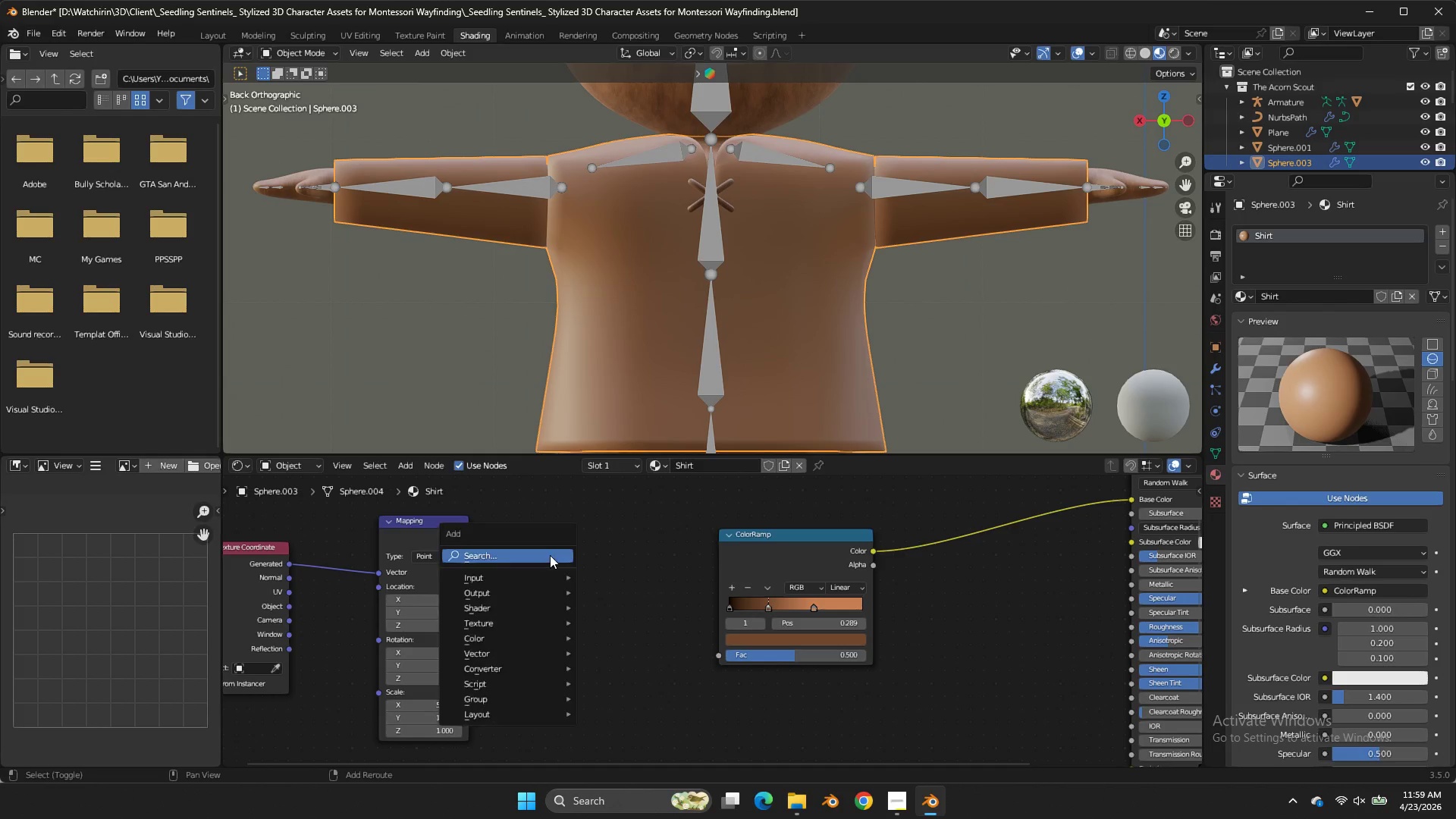 
key(Shift+A)
 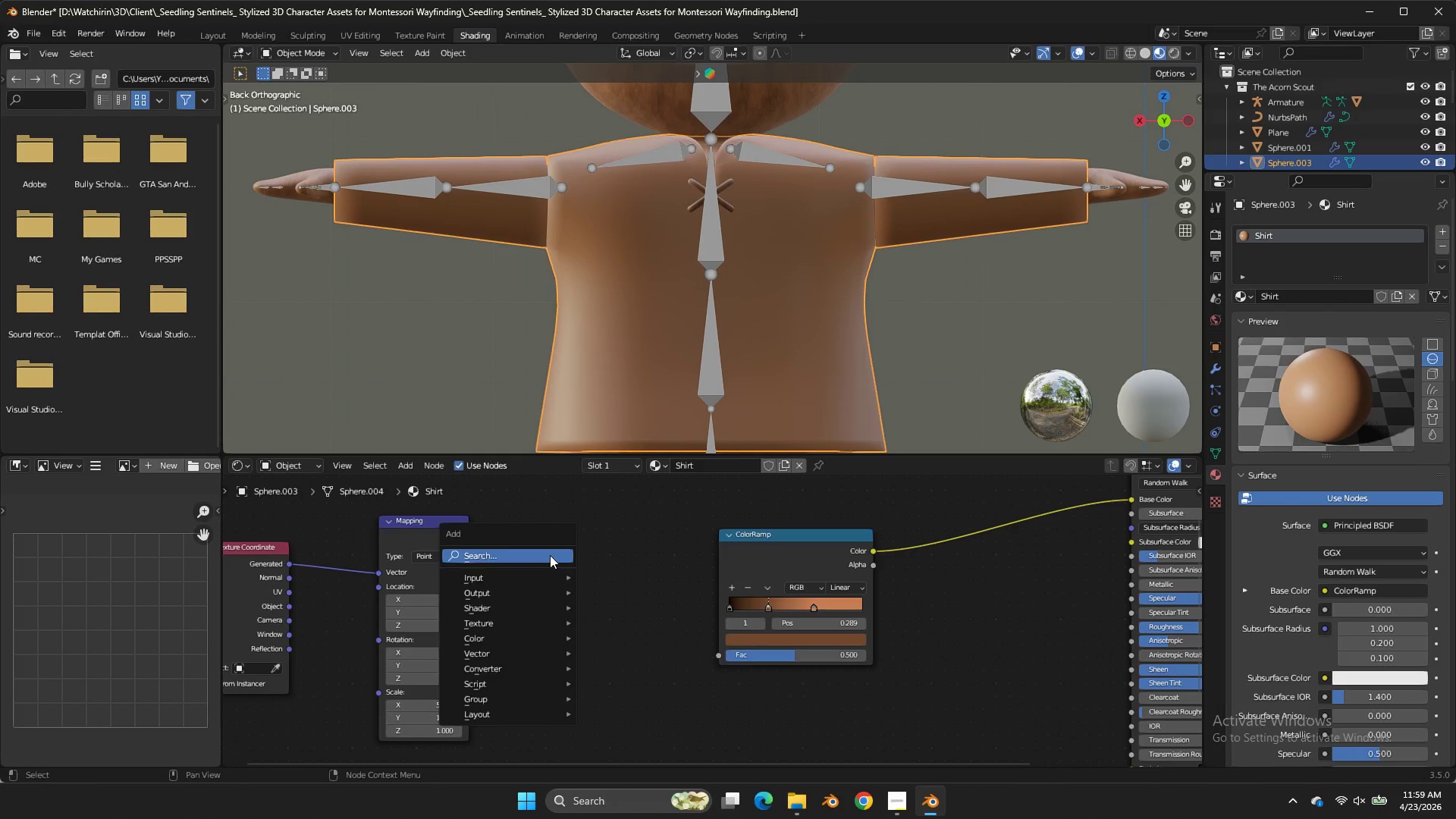 
left_click([550, 555])
 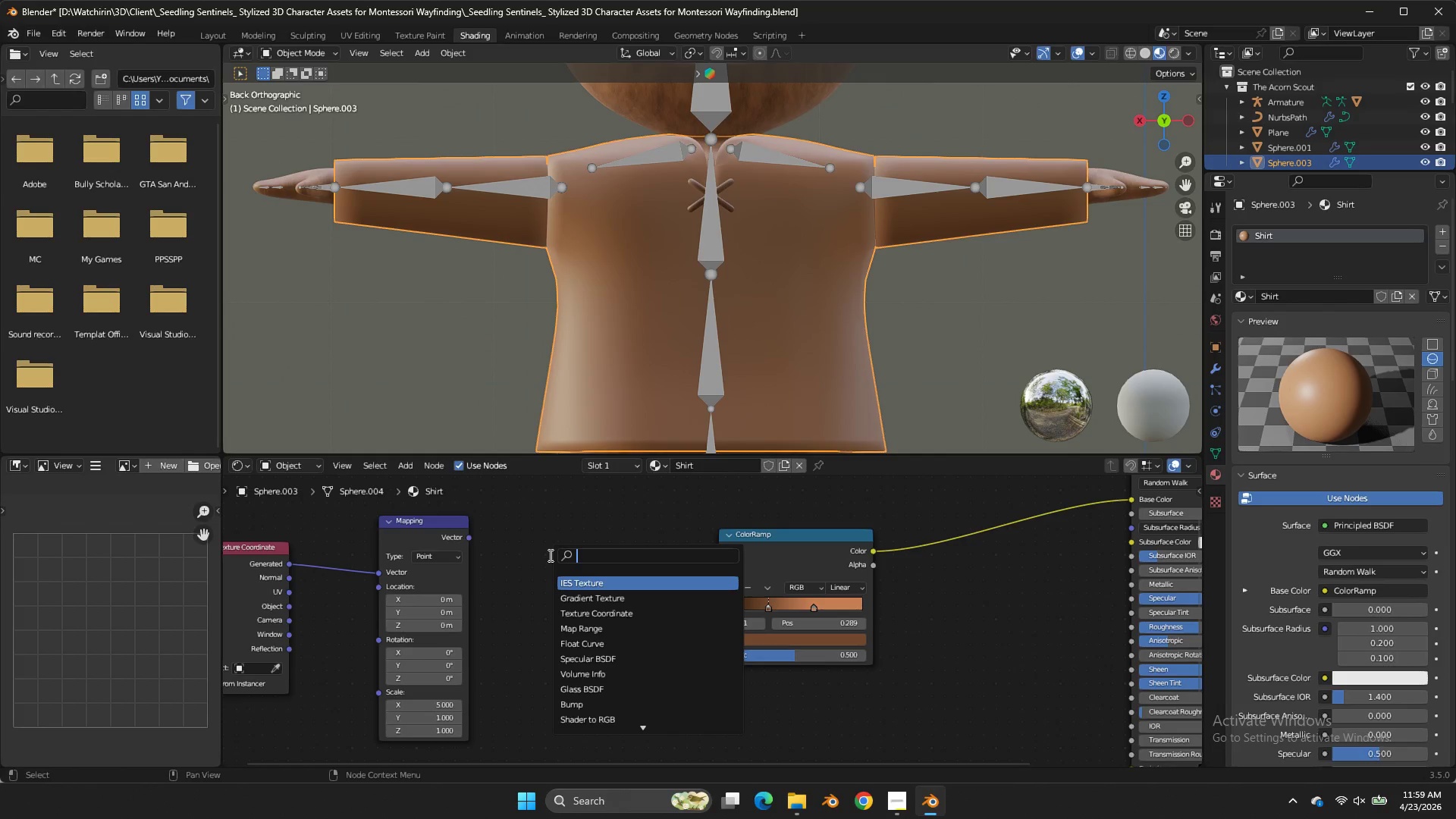 
wait(20.25)
 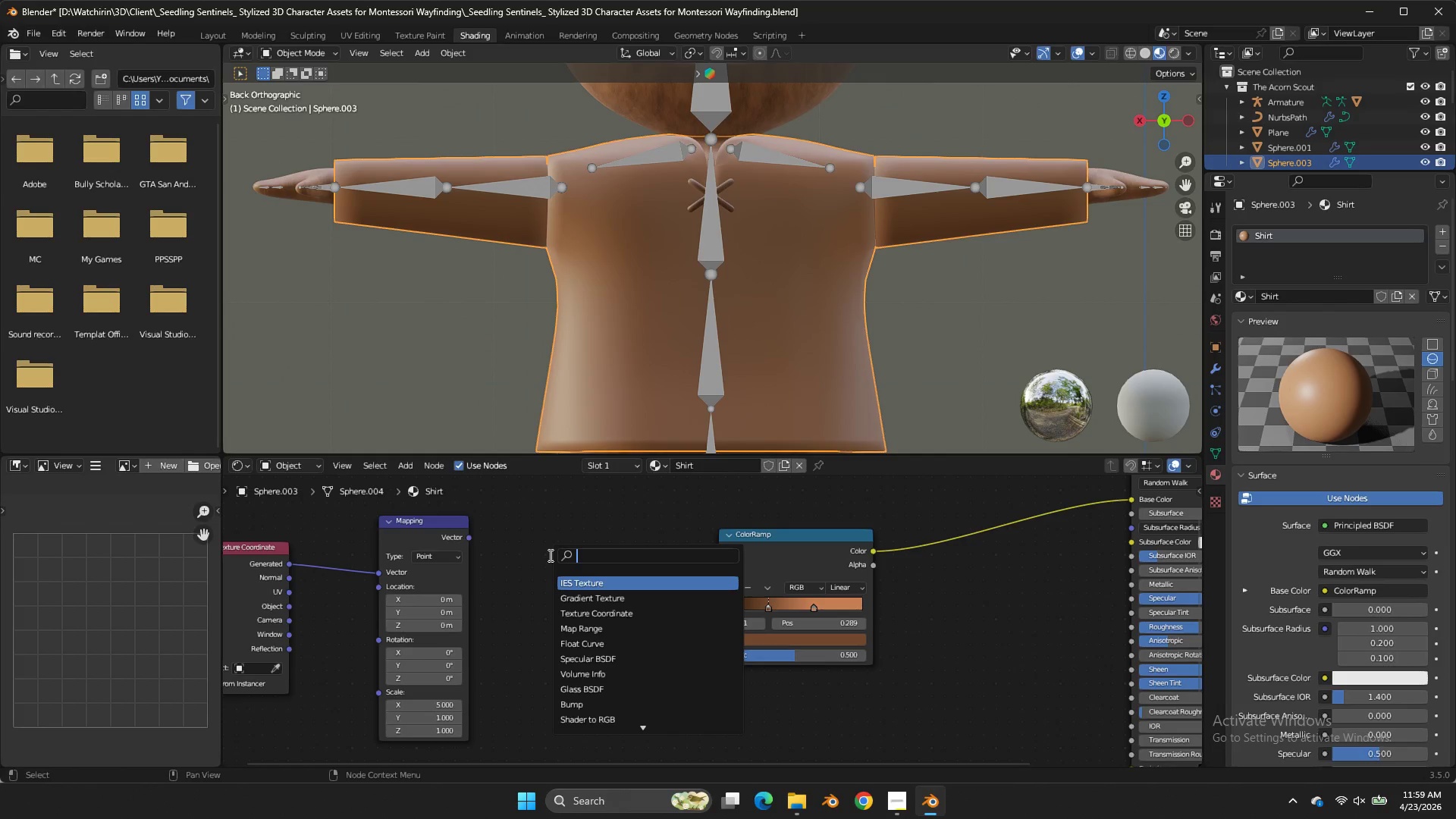 
type(musgra)
key(Backspace)
key(Backspace)
key(Backspace)
type(grave)
 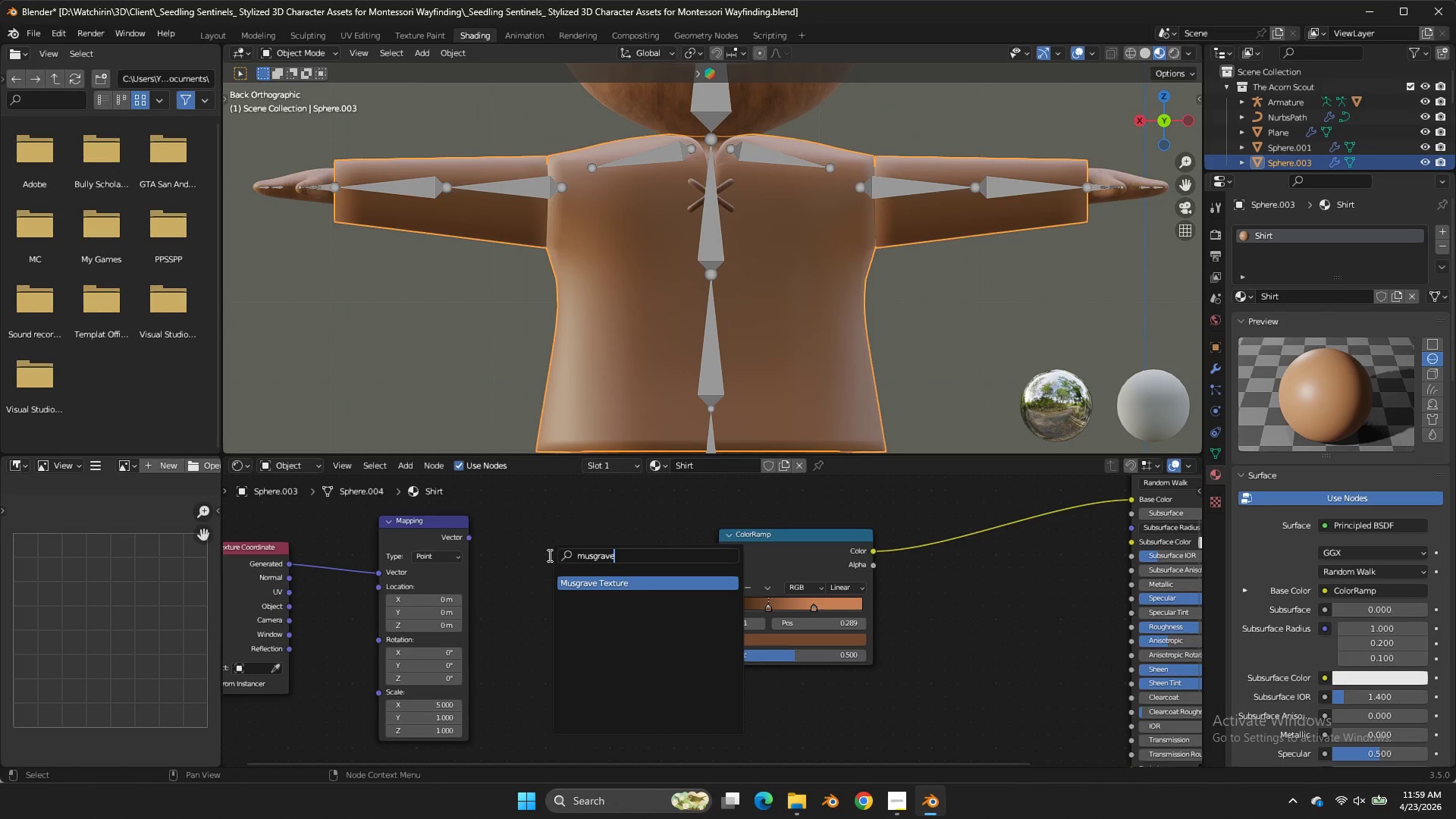 
key(Enter)
 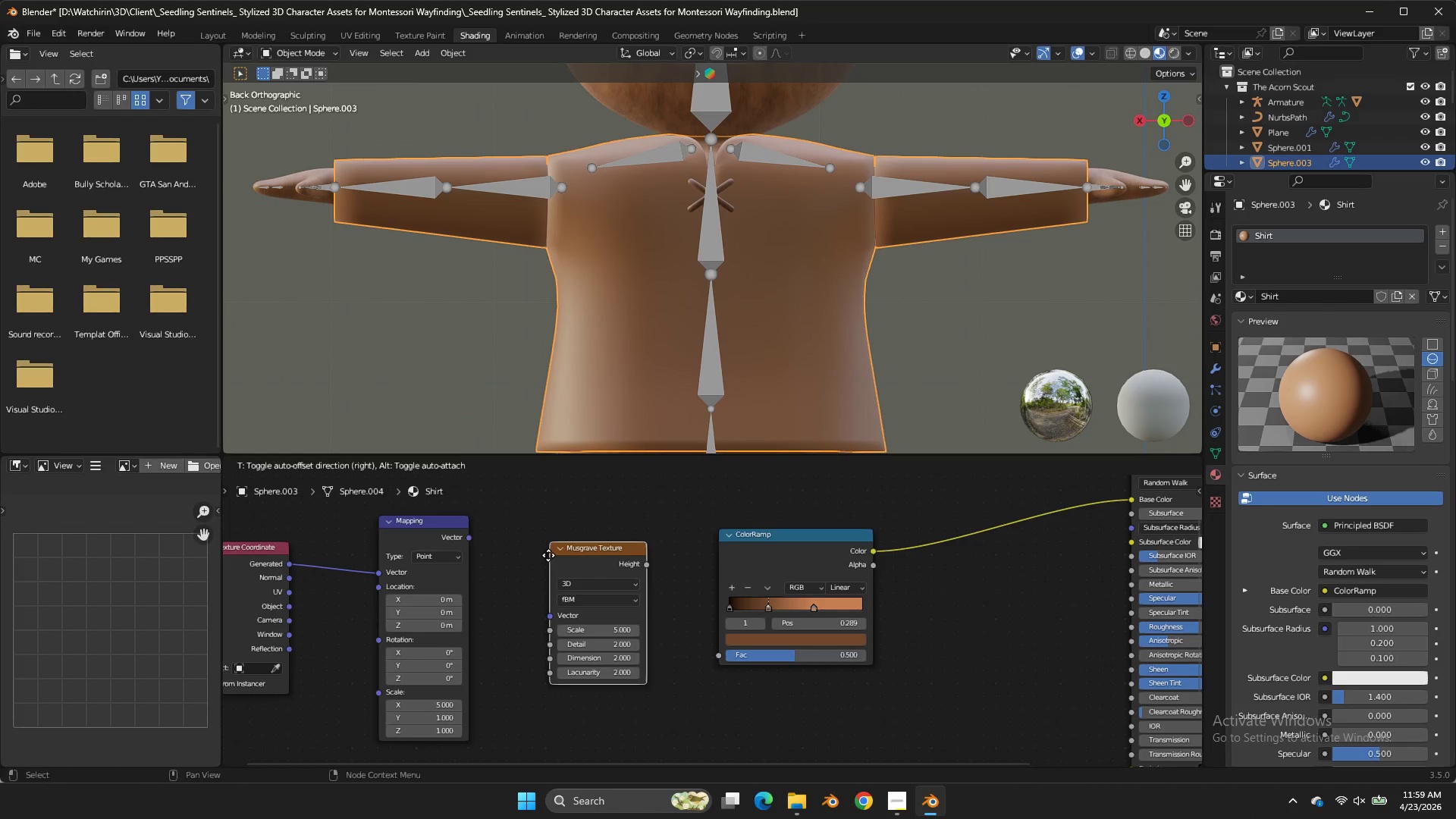 
double_click([548, 555])
 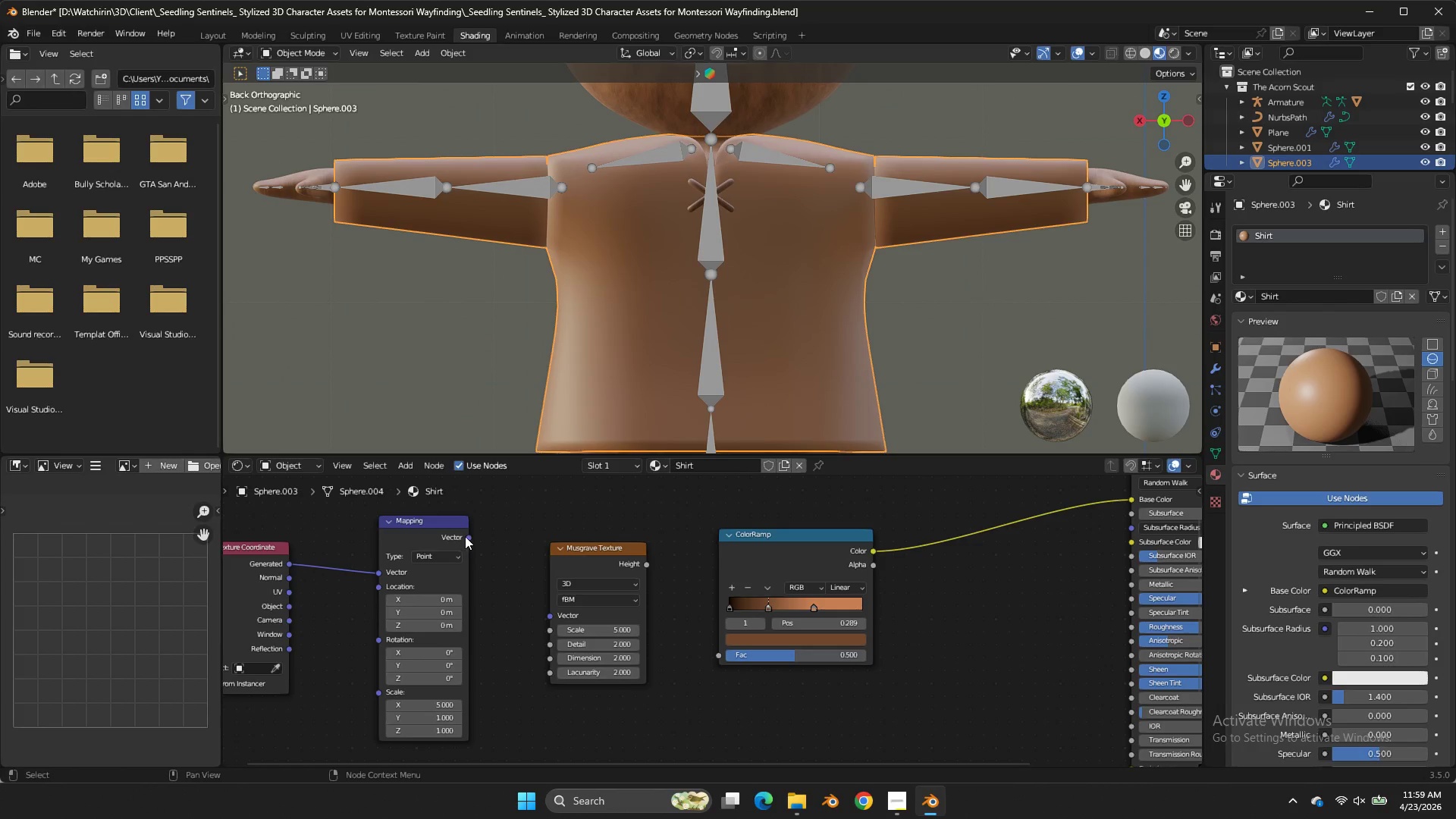 
left_click_drag(start_coordinate=[465, 536], to_coordinate=[552, 620])
 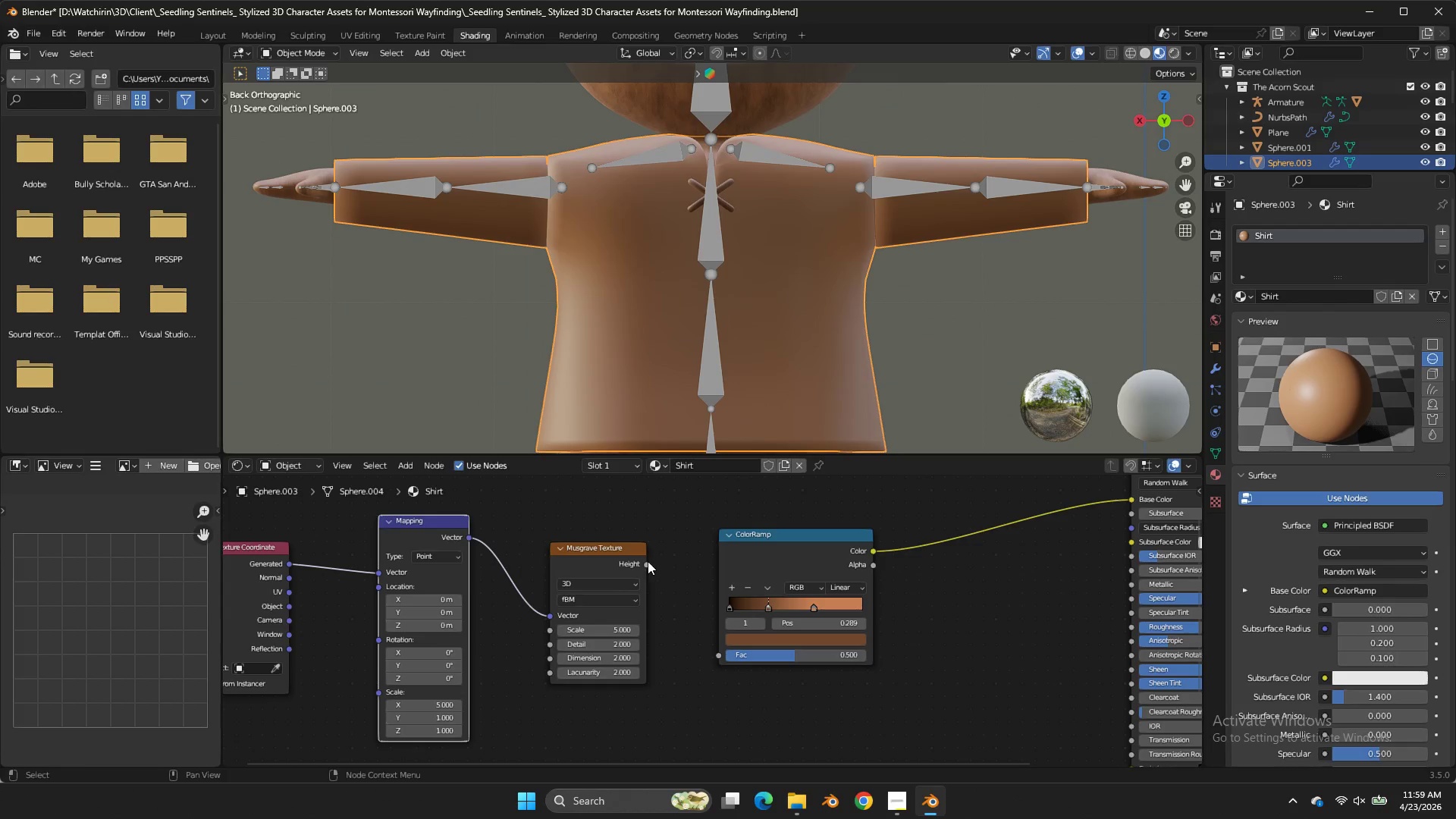 
left_click_drag(start_coordinate=[646, 562], to_coordinate=[721, 653])
 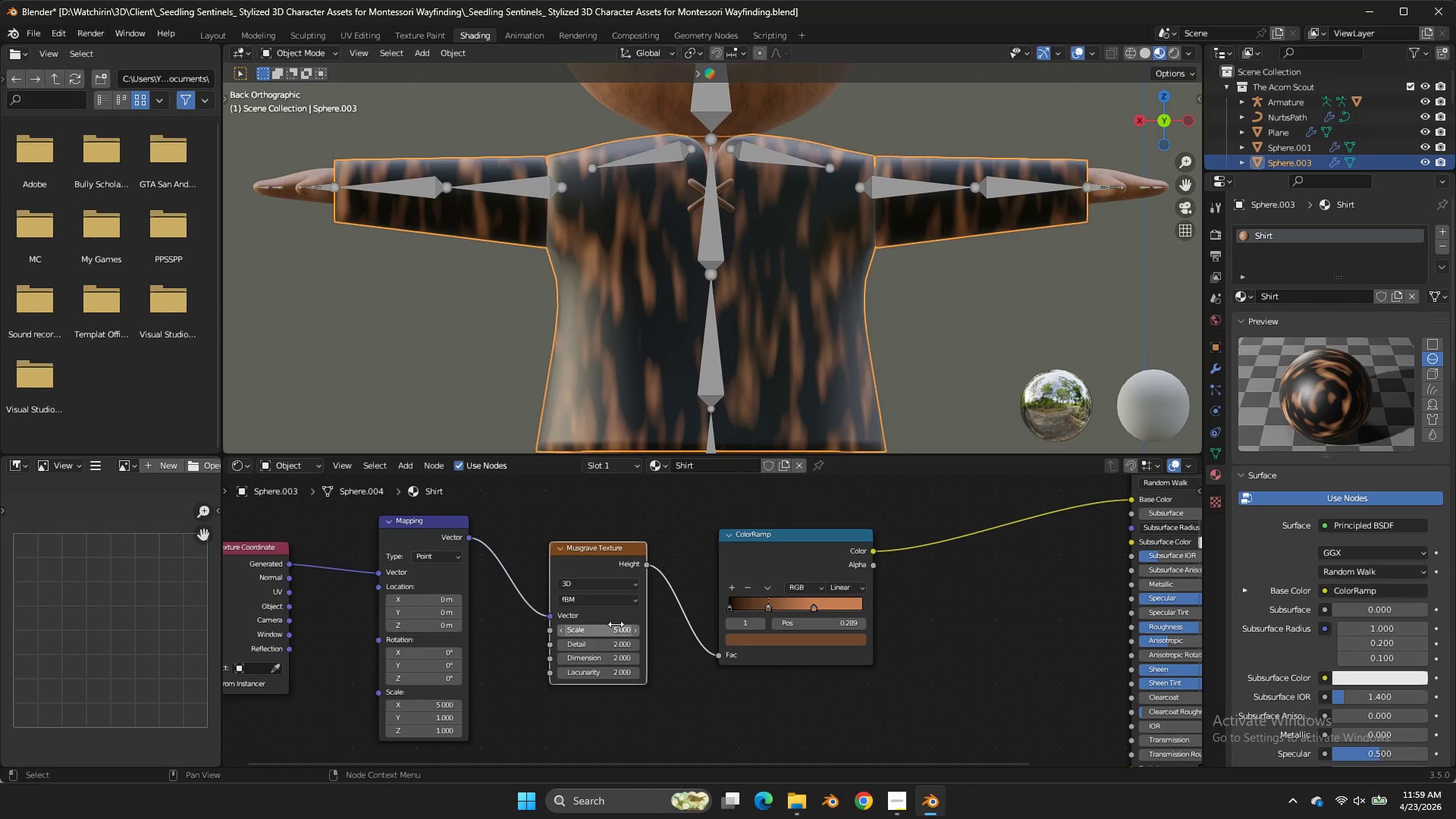 
left_click_drag(start_coordinate=[616, 624], to_coordinate=[657, 419])
 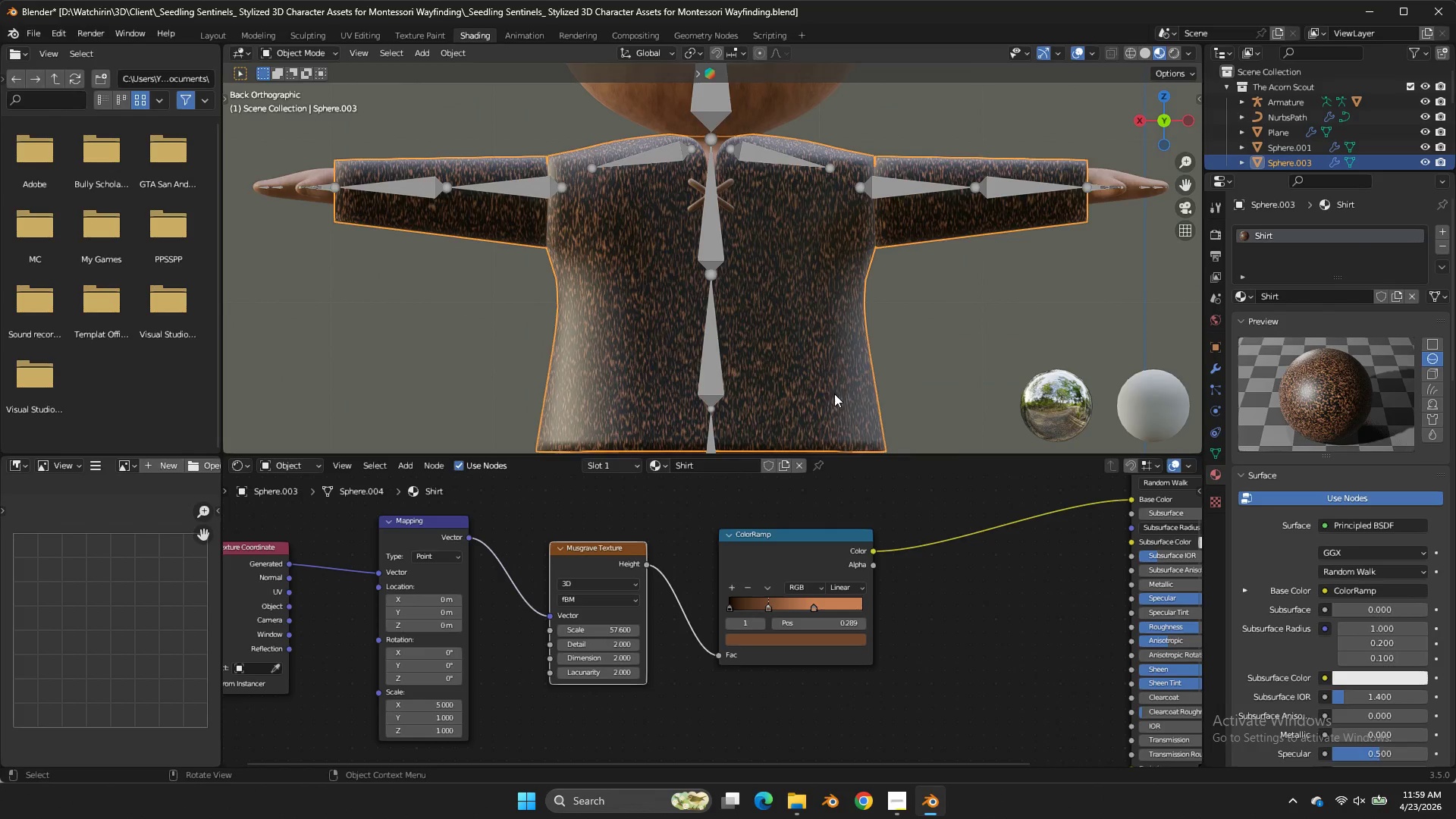 
scroll: coordinate [864, 337], scroll_direction: up, amount: 7.0
 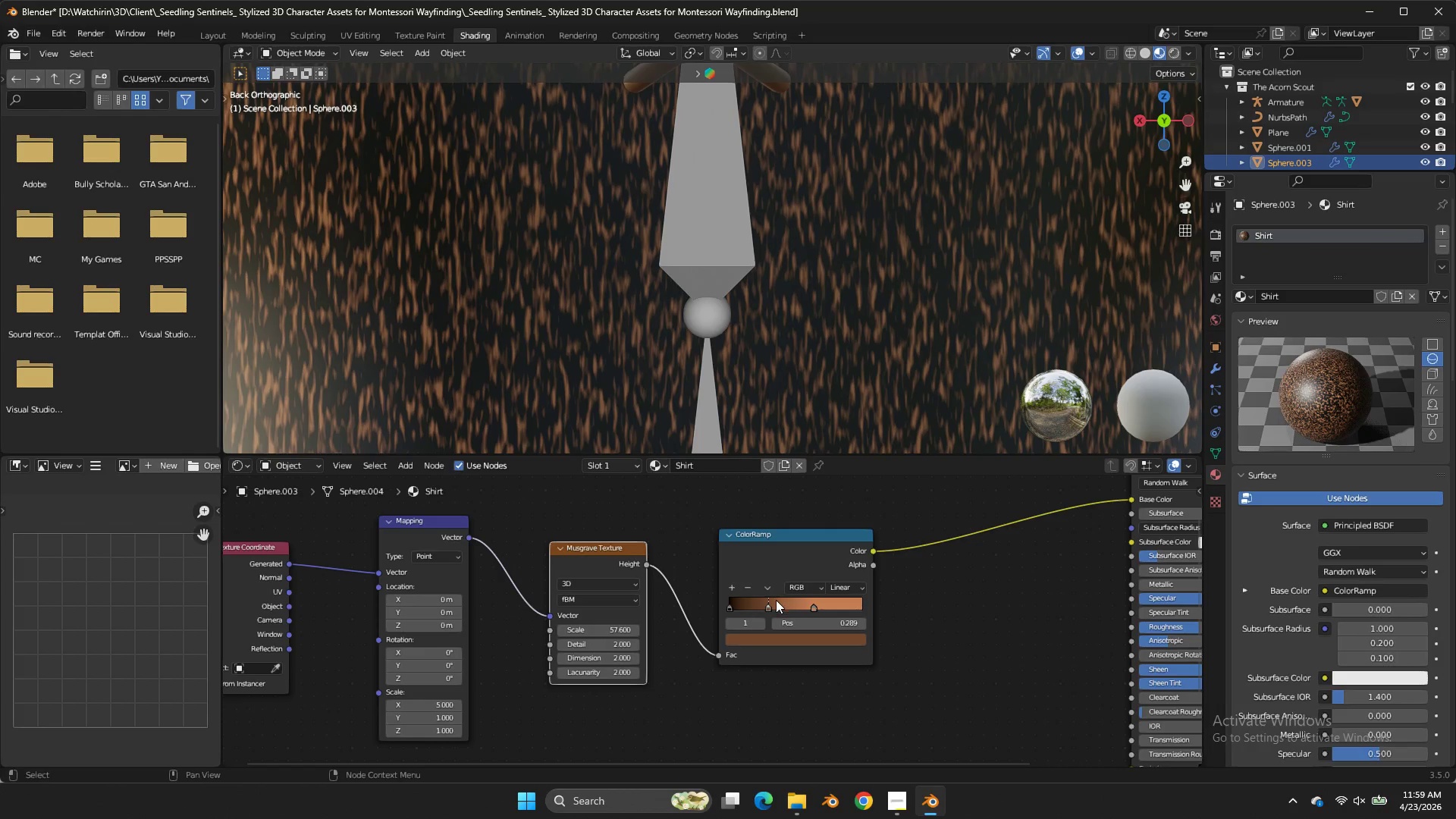 
left_click([770, 601])
 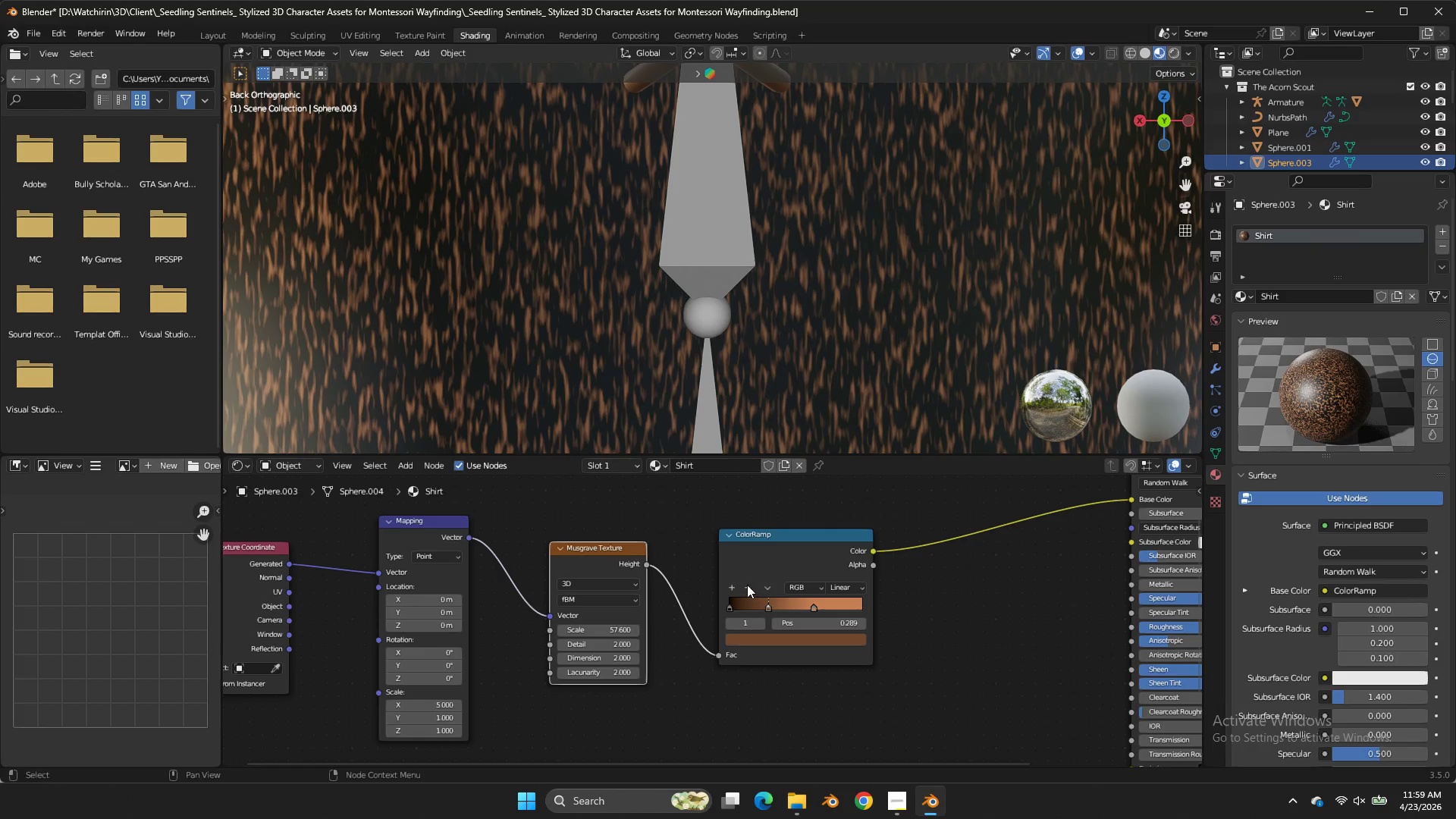 
double_click([747, 585])
 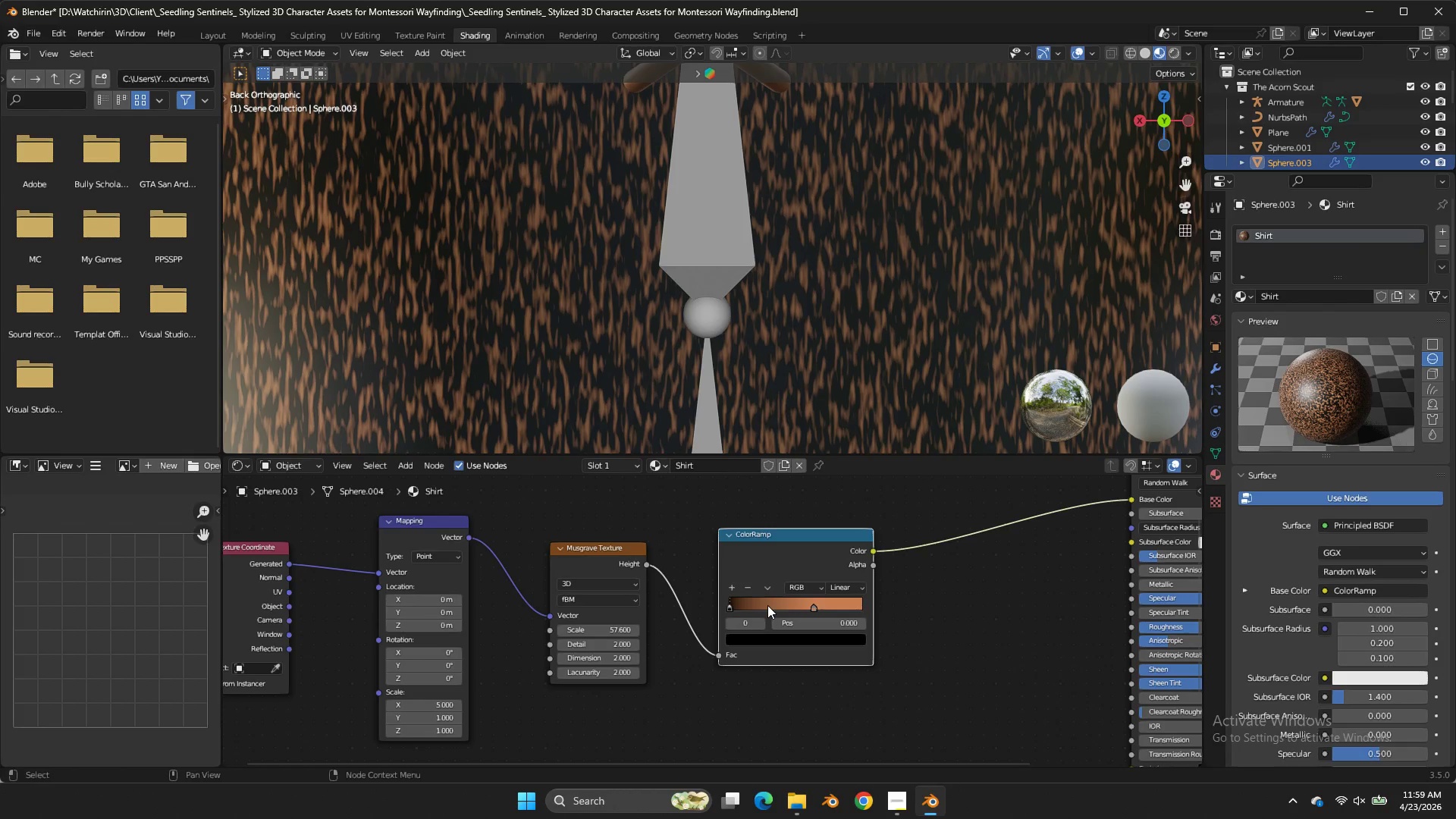 
left_click_drag(start_coordinate=[812, 604], to_coordinate=[795, 606])
 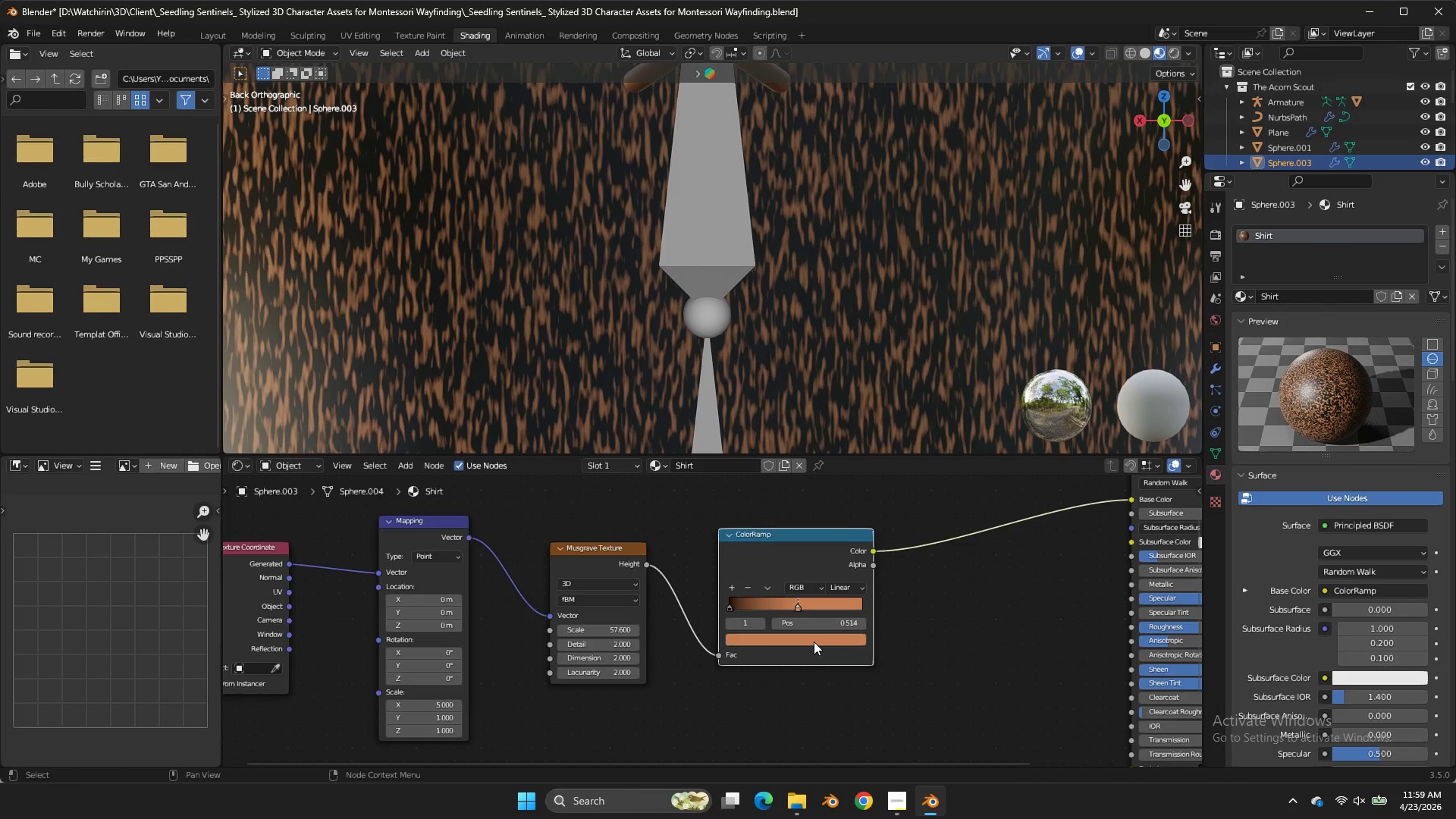 
left_click([814, 642])
 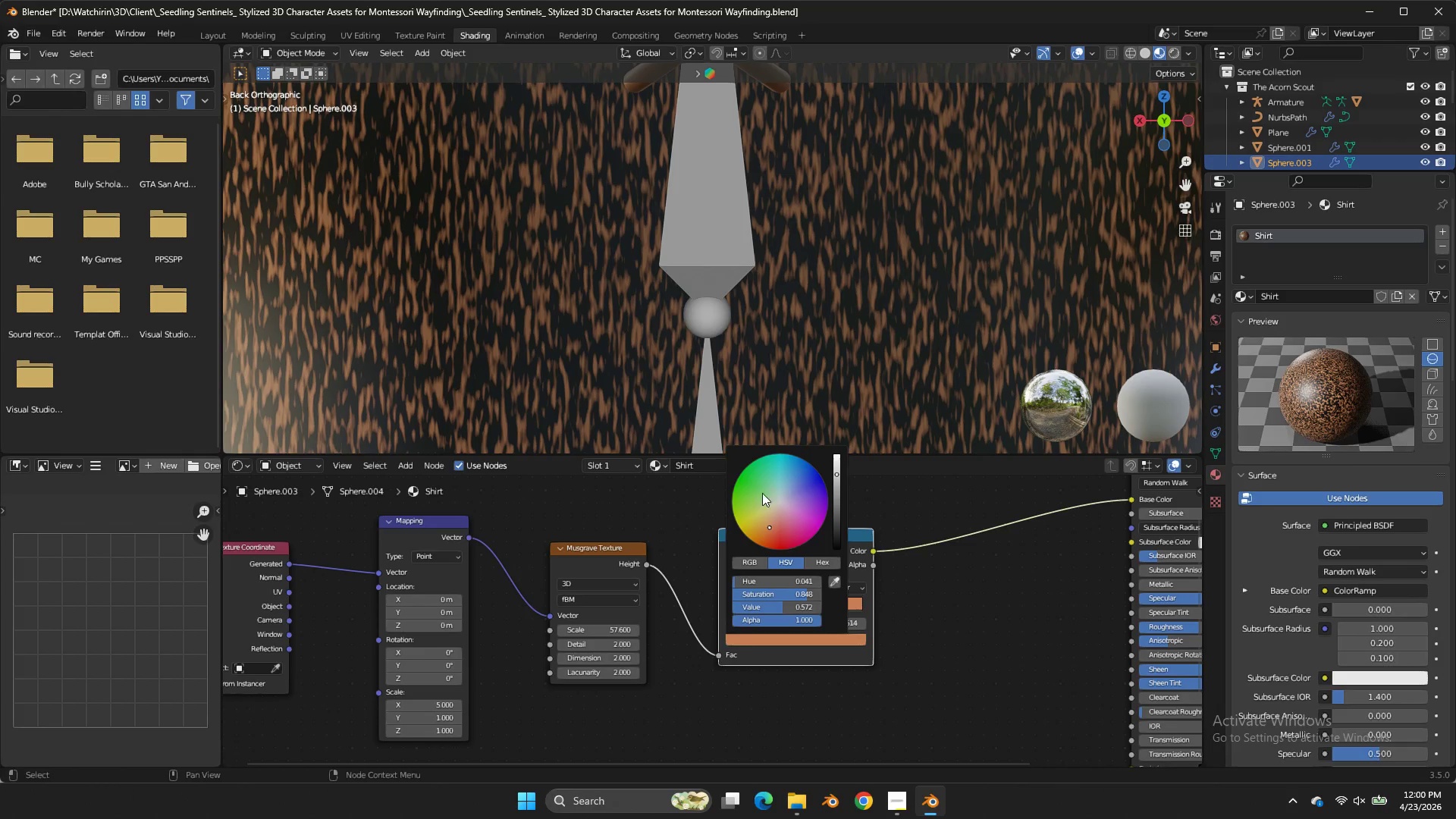 
left_click([745, 490])
 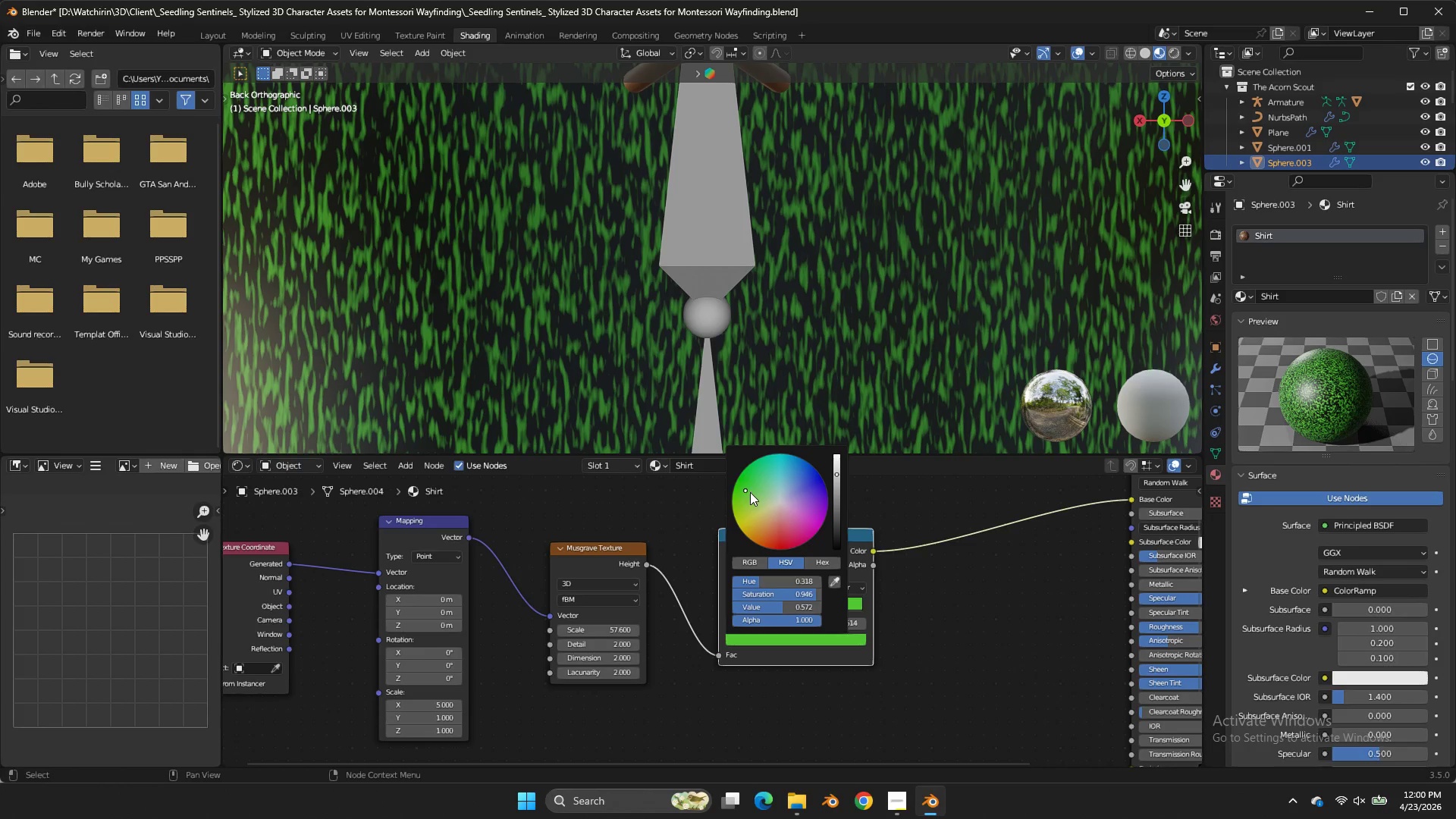 
left_click([753, 497])
 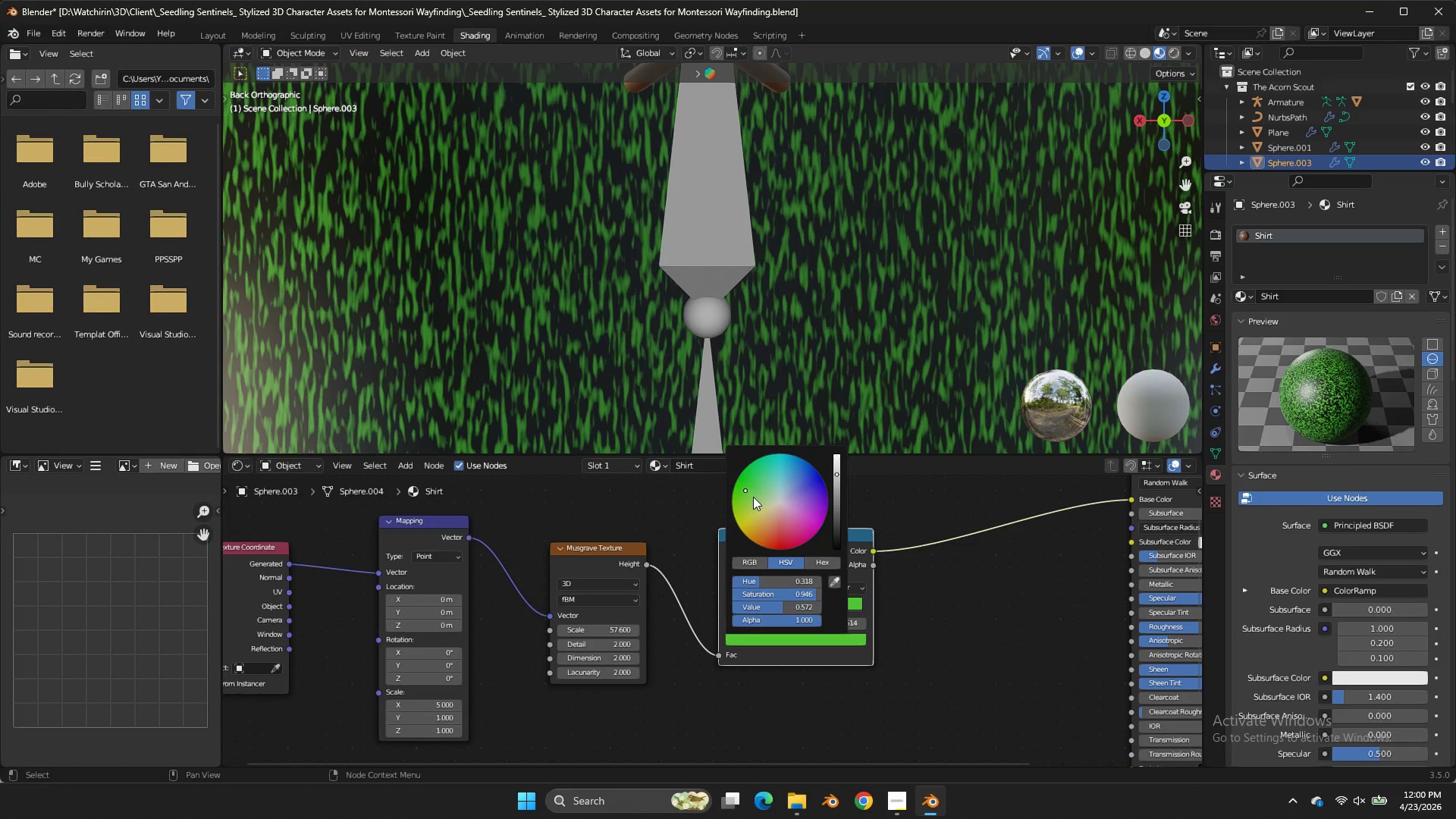 
middle_click([753, 497])
 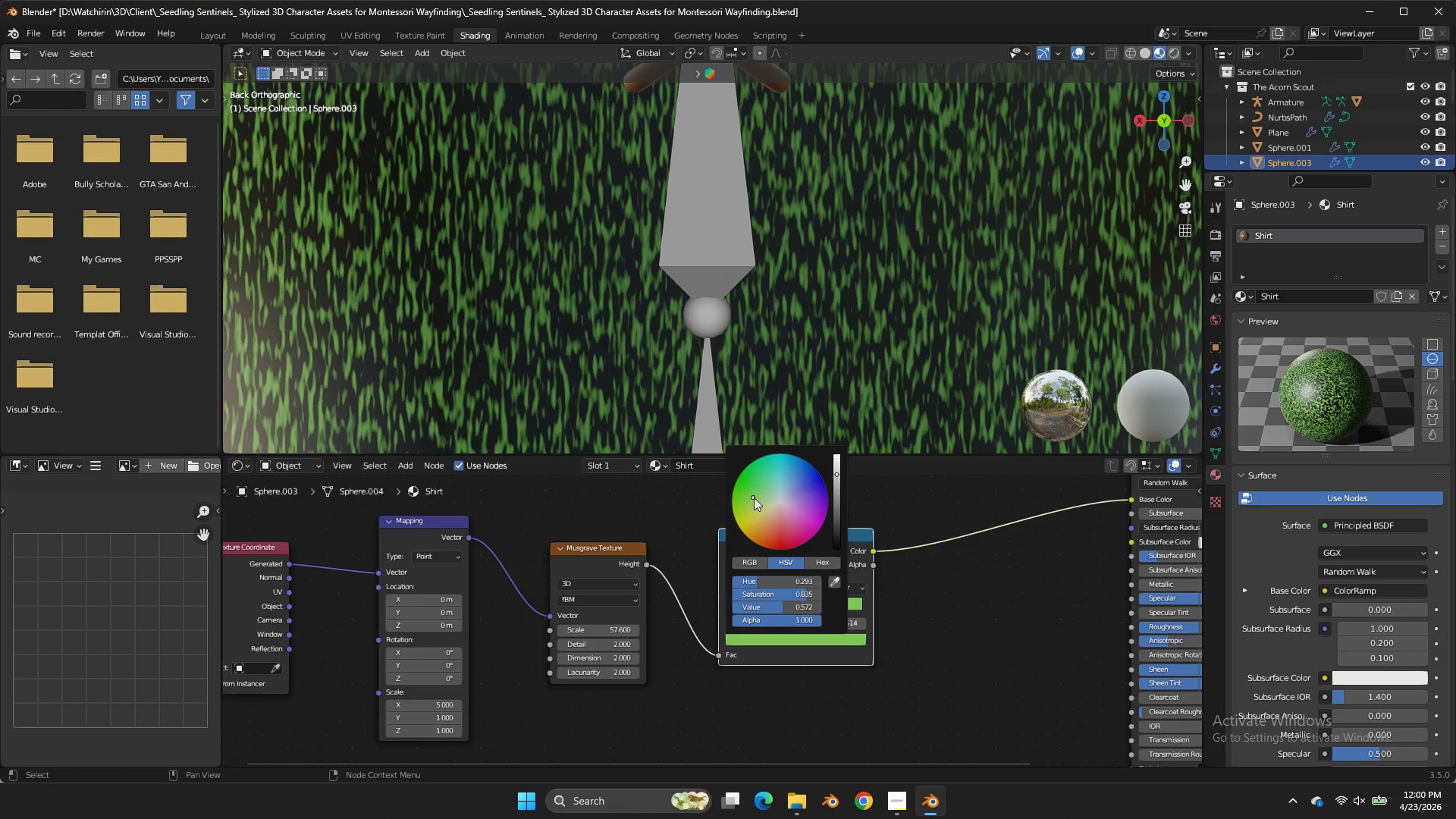 
left_click([753, 497])
 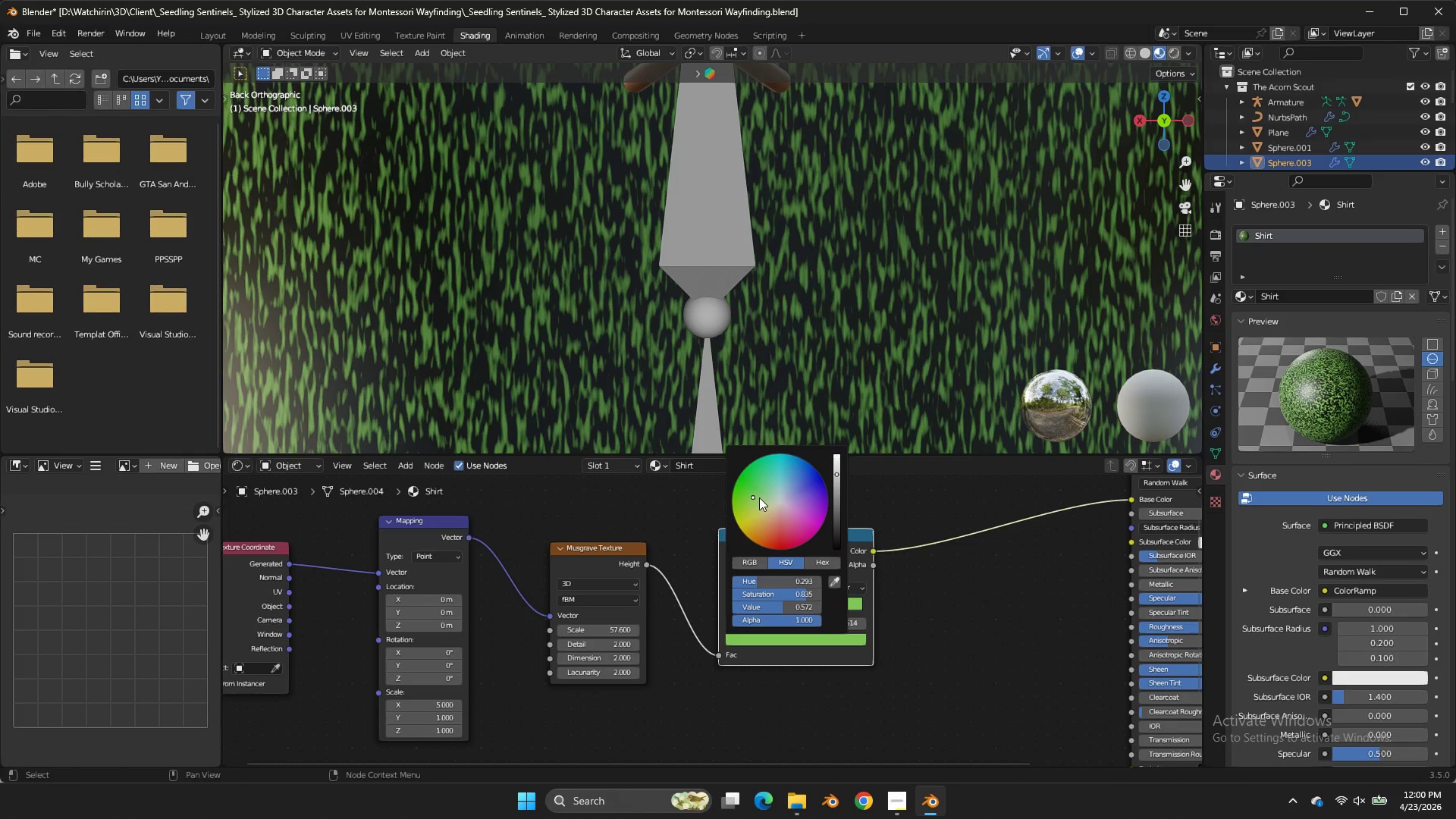 
left_click([759, 497])
 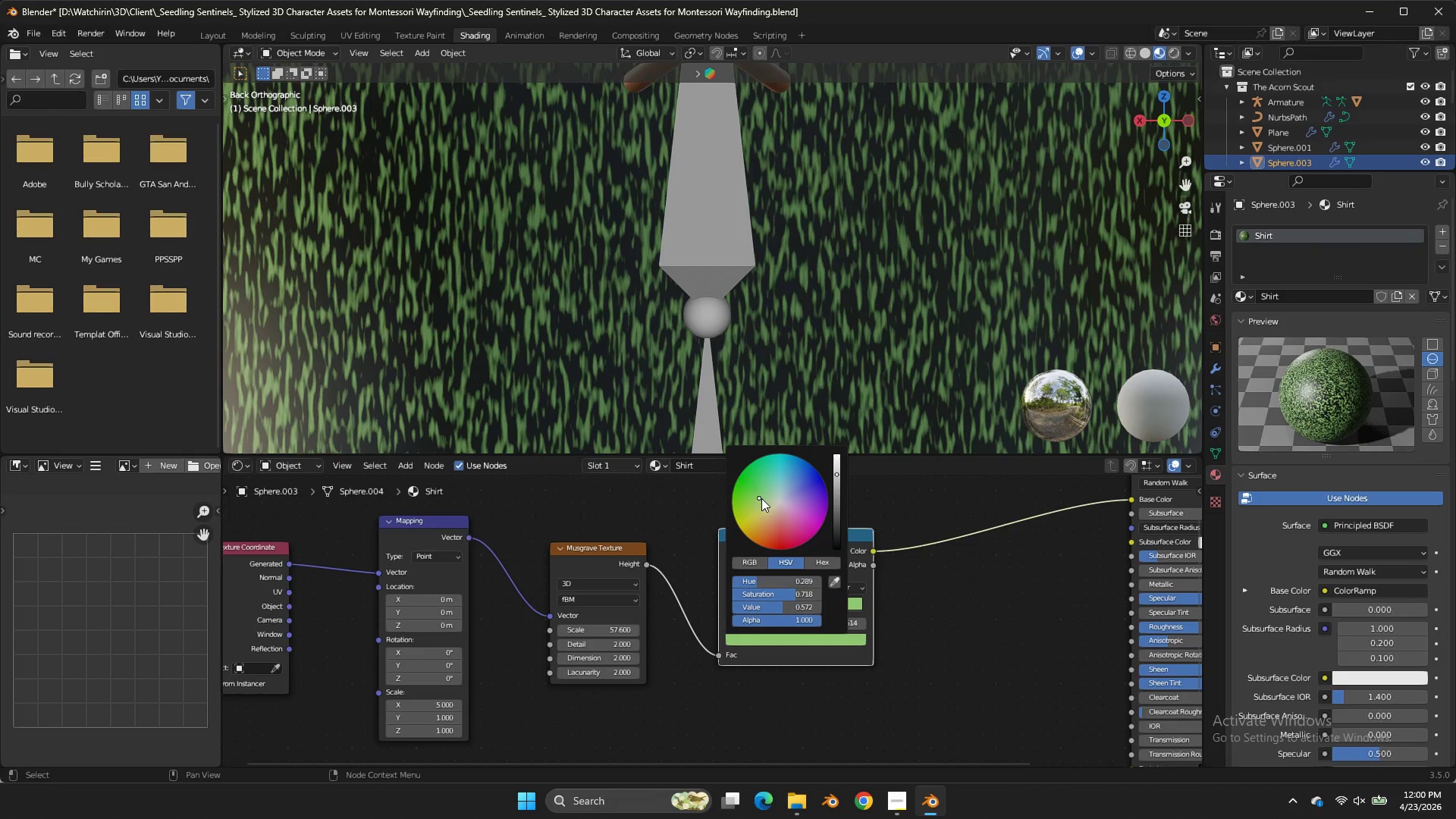 
left_click_drag(start_coordinate=[762, 499], to_coordinate=[767, 495])
 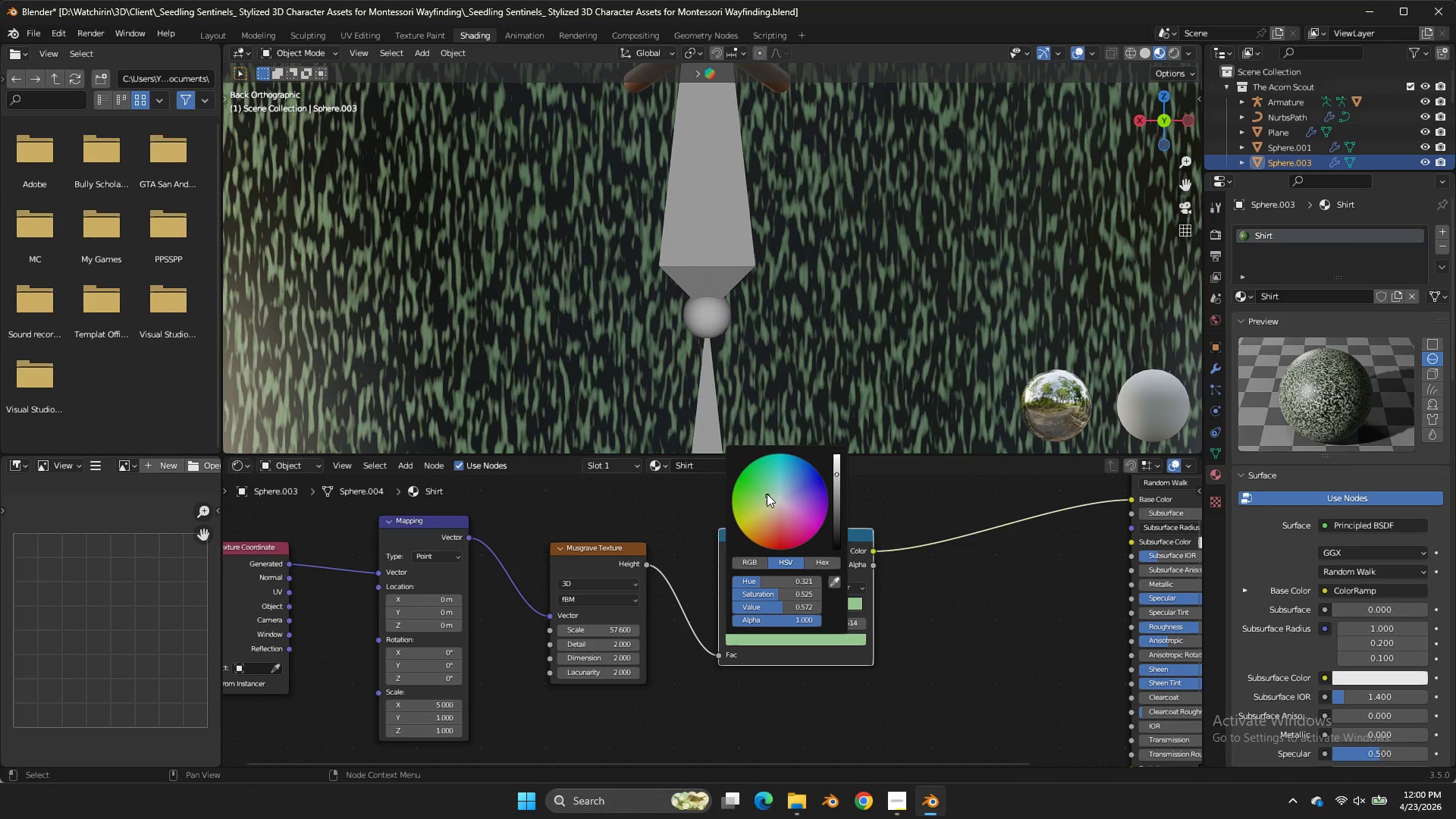 
double_click([767, 494])
 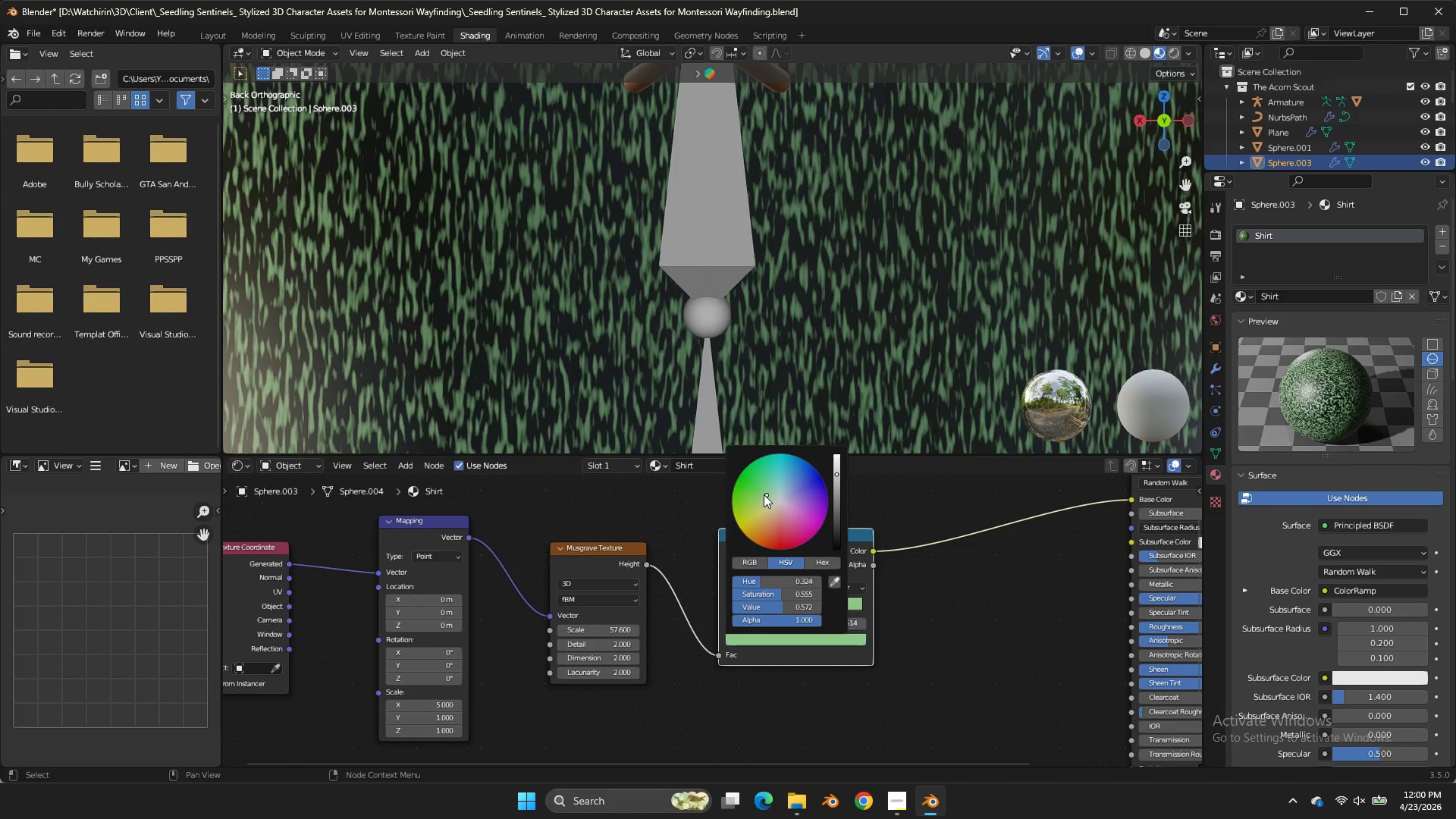 
triple_click([764, 494])
 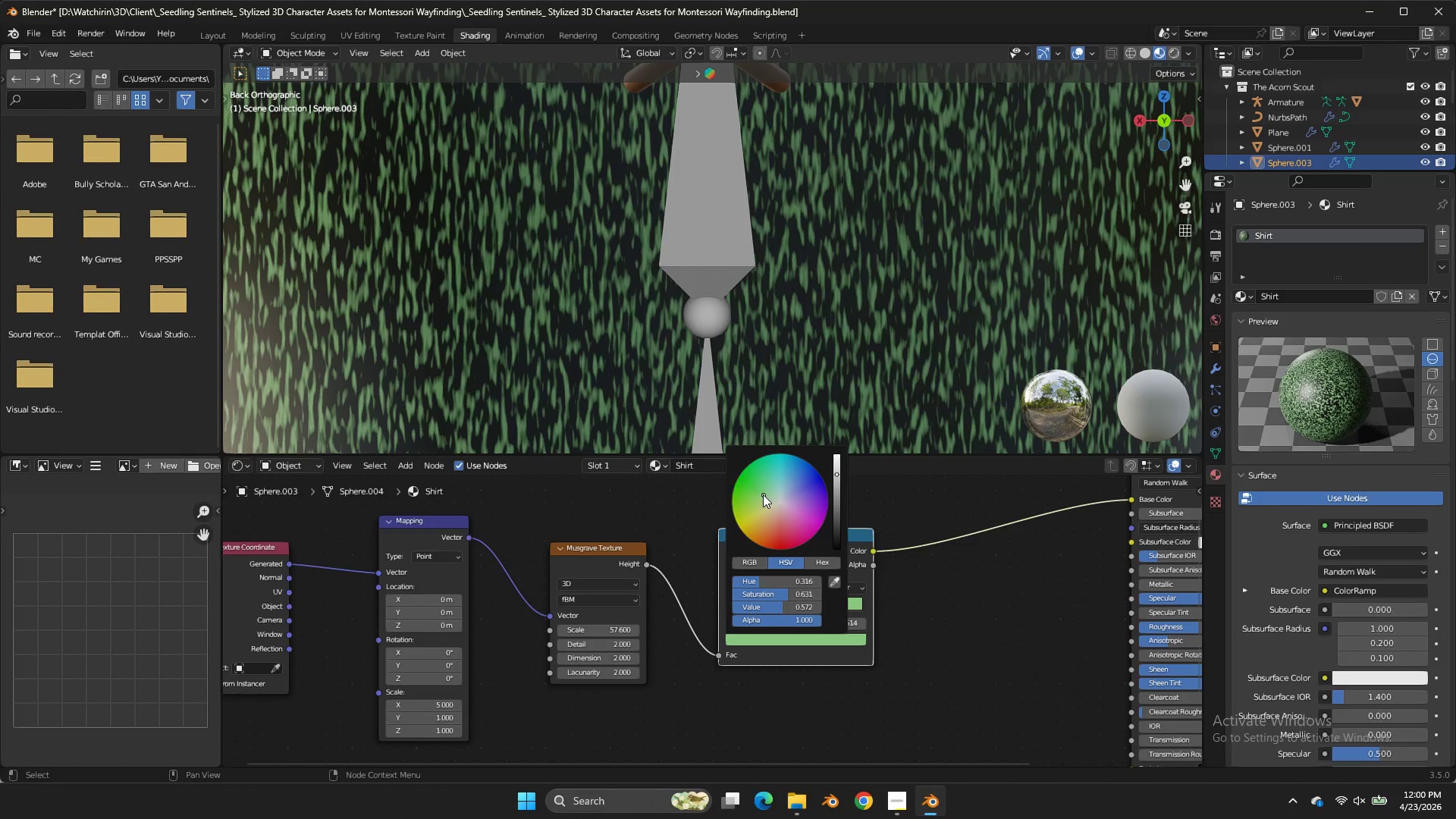 
triple_click([763, 494])
 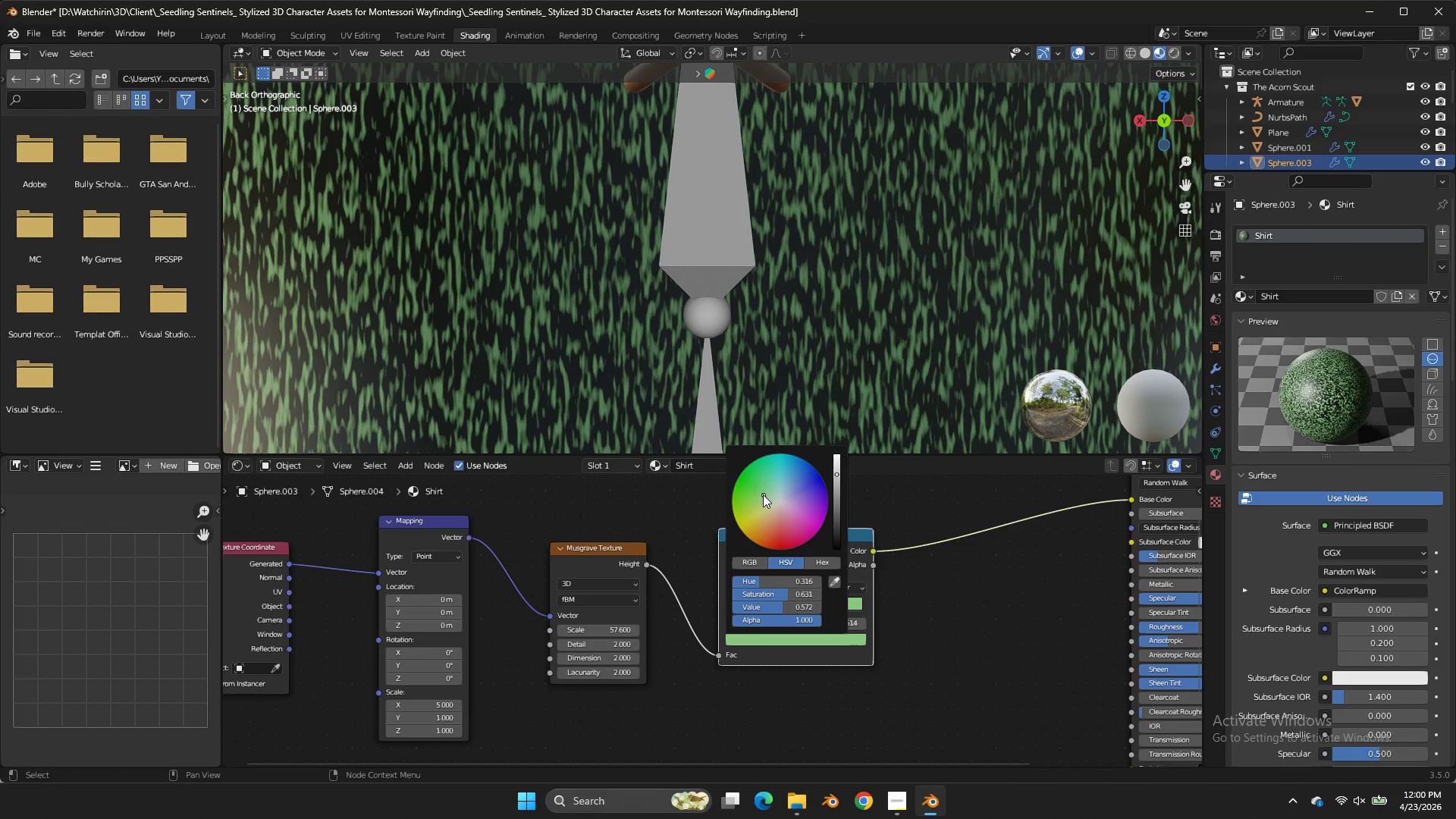 
triple_click([763, 494])
 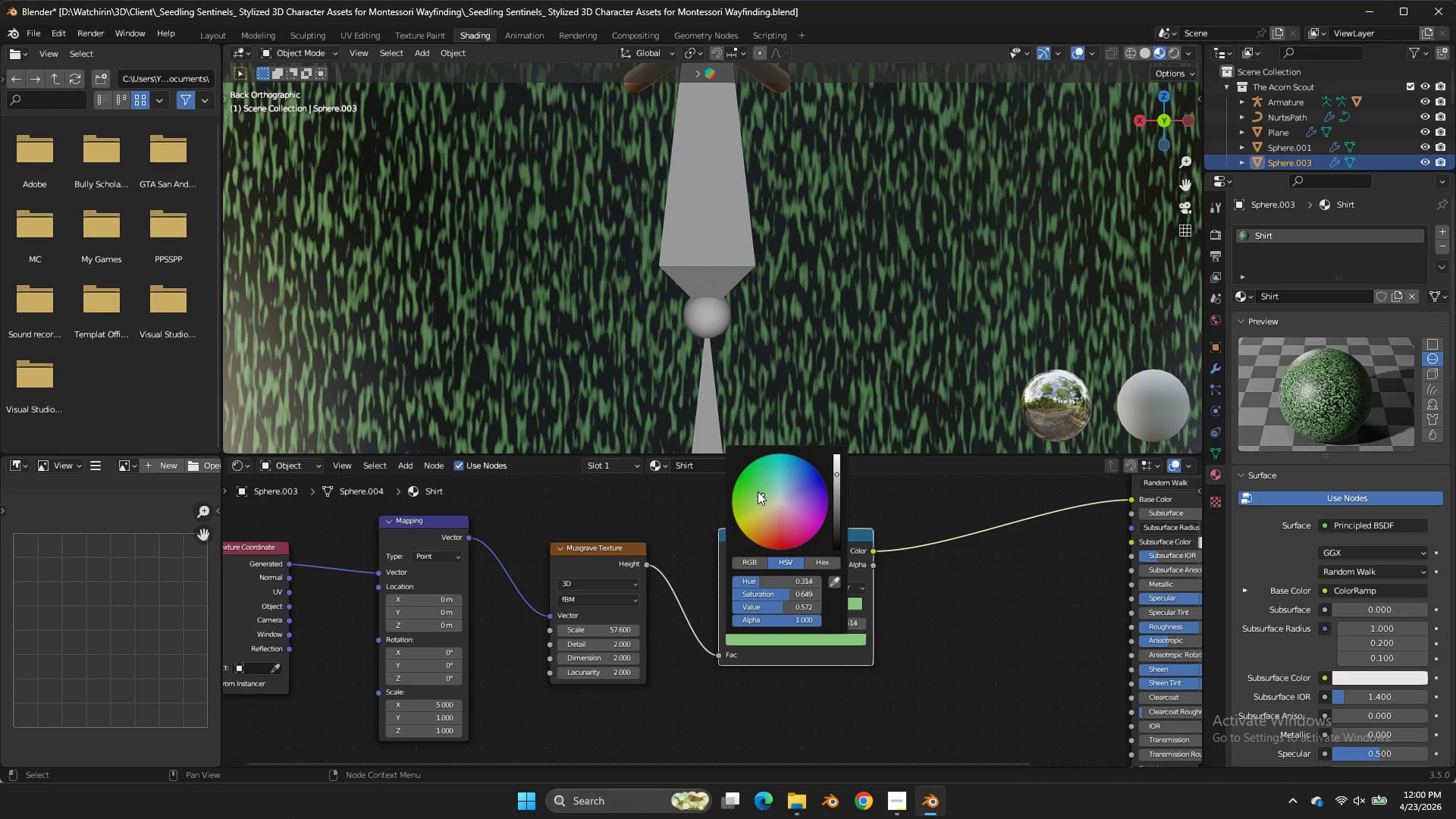 
left_click([758, 491])
 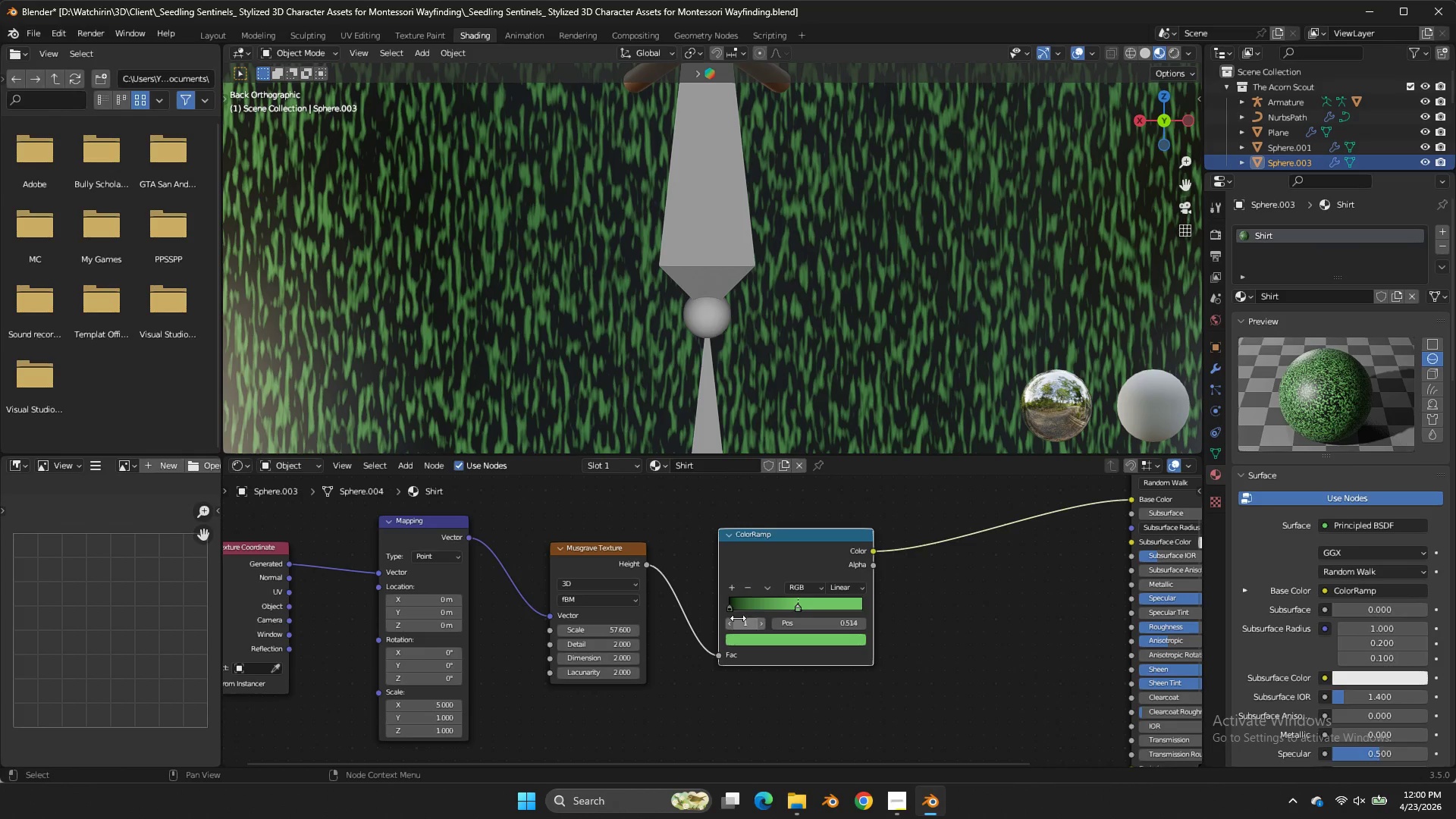 
left_click([735, 604])
 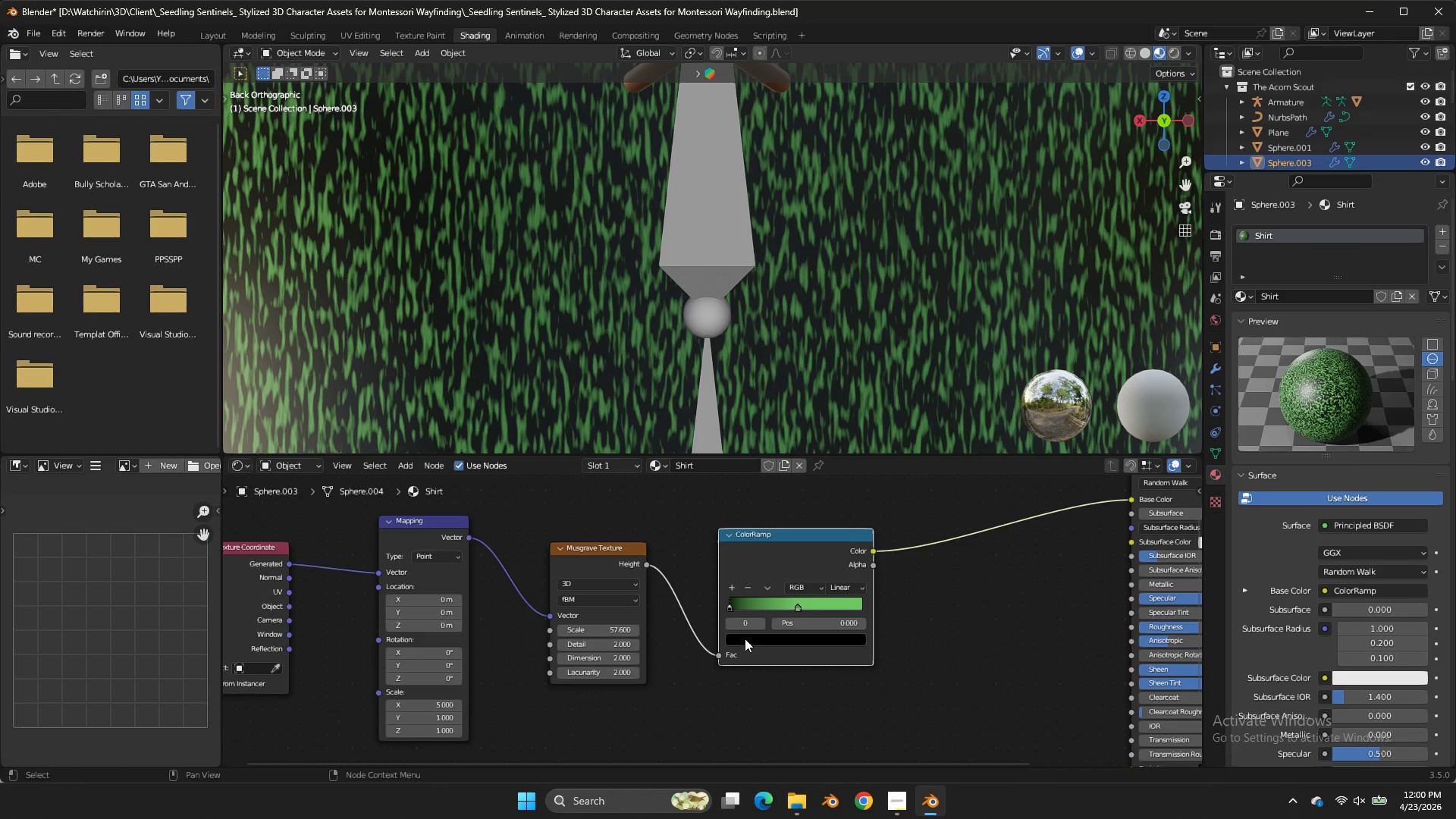 
left_click([745, 639])
 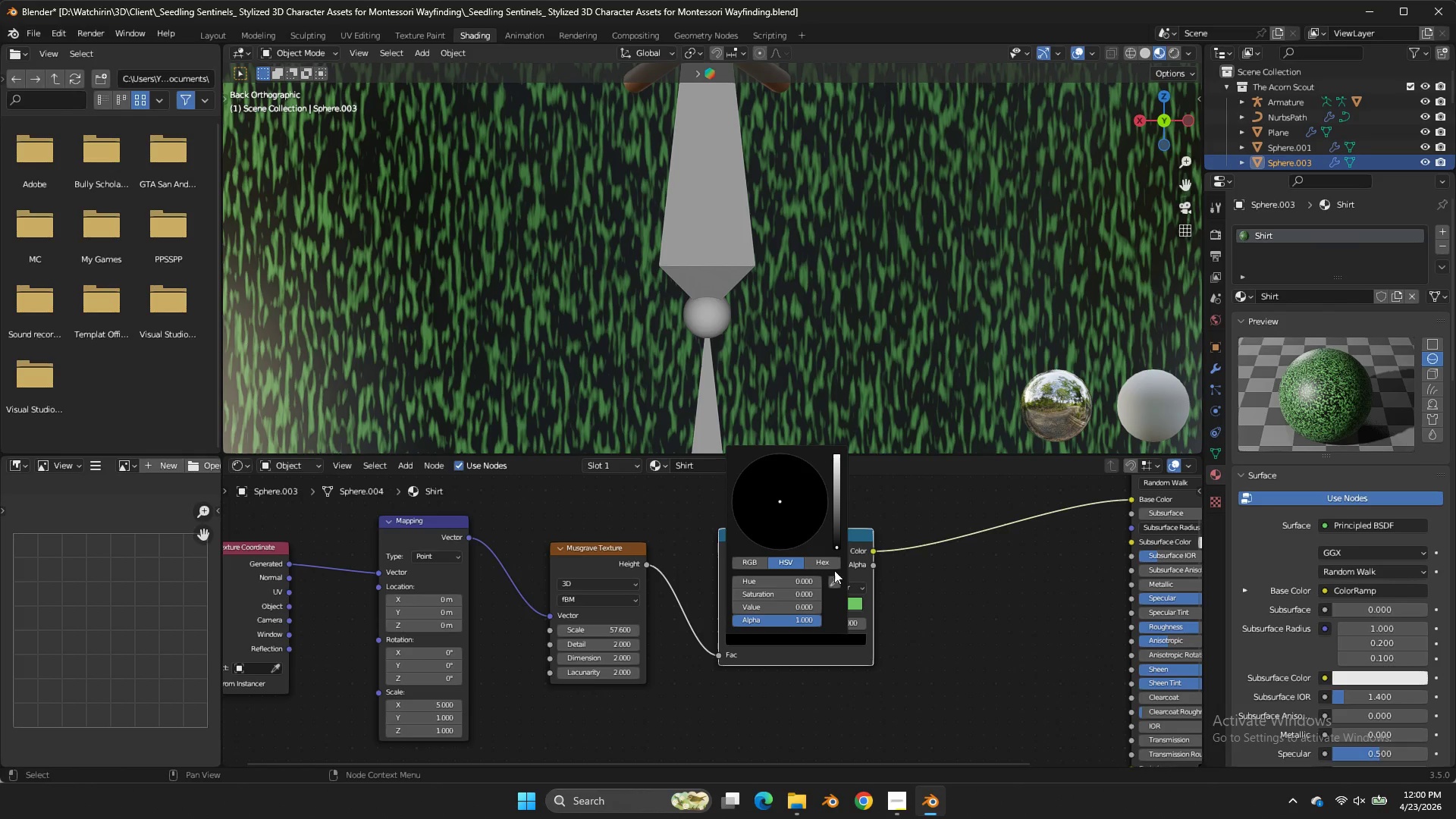 
left_click([834, 579])
 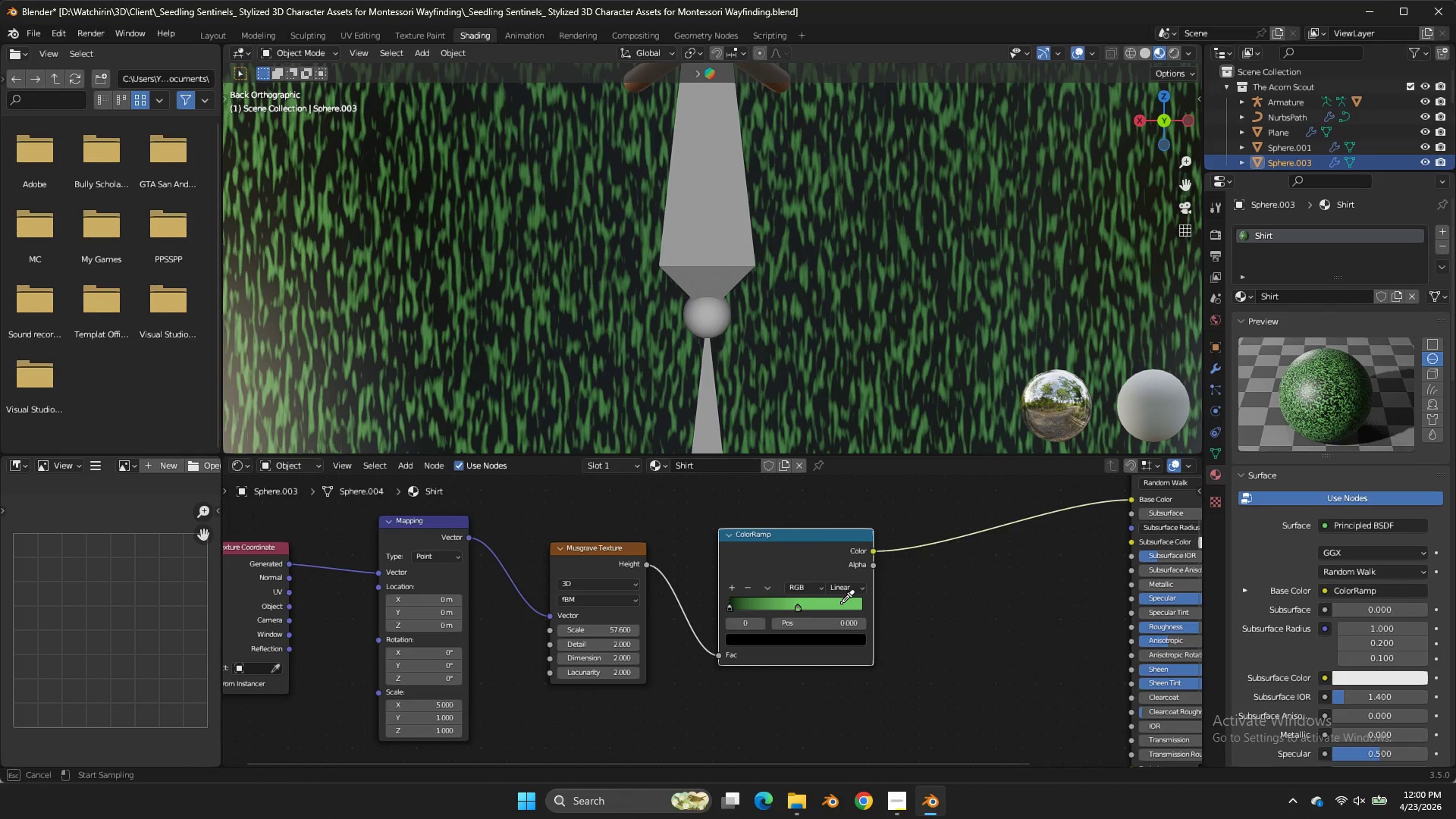 
left_click([841, 603])
 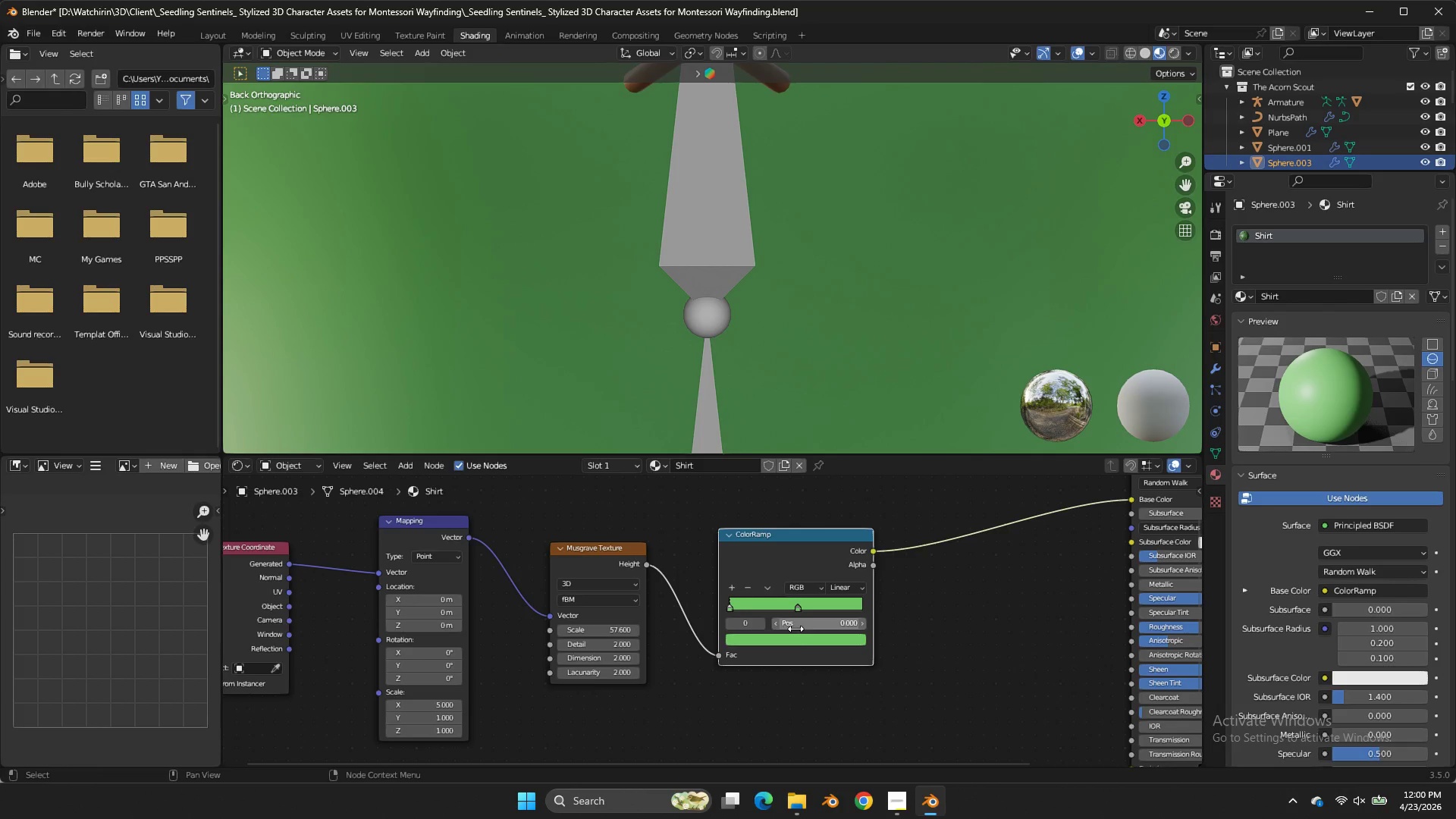 
left_click([795, 639])
 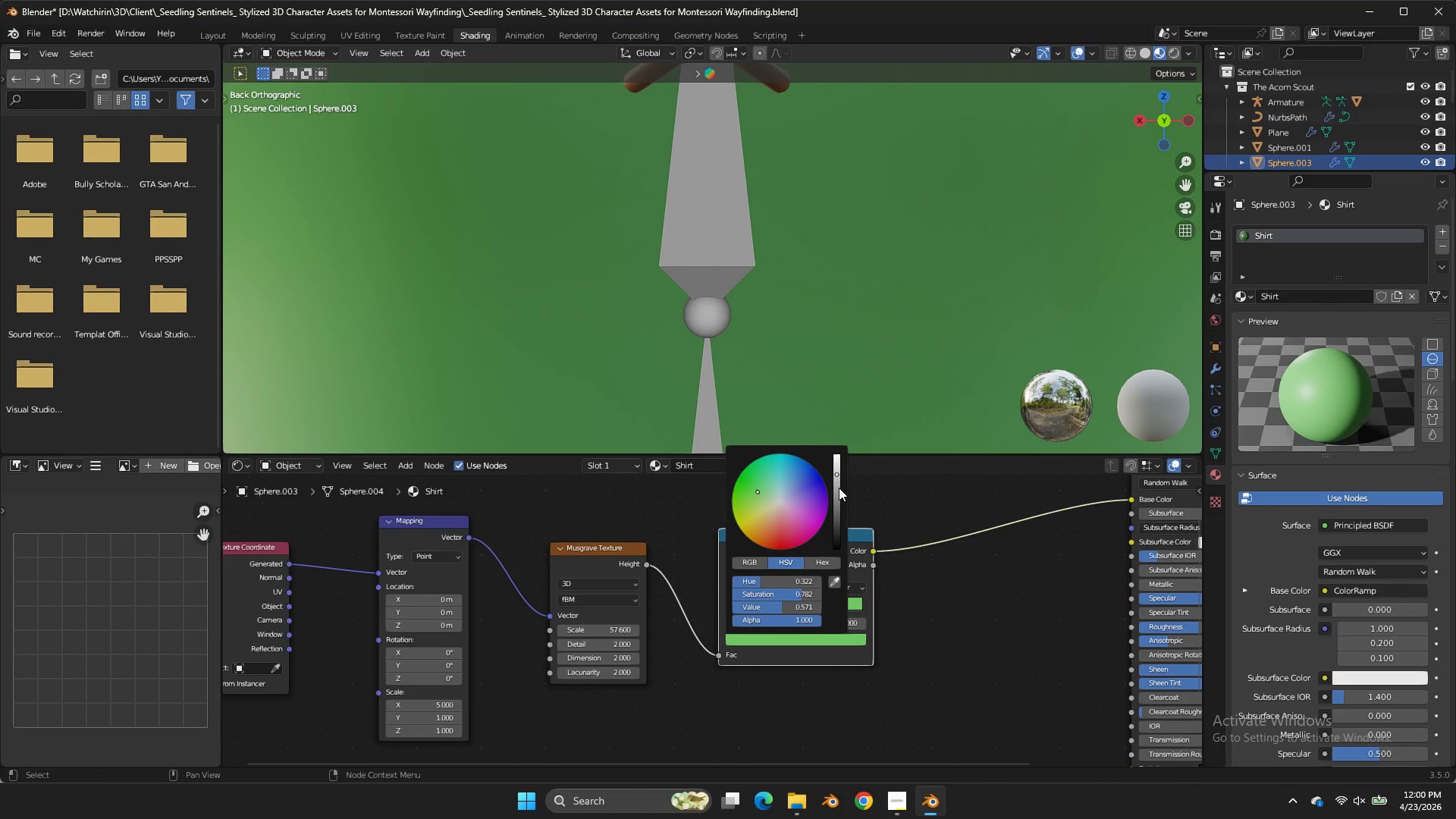 
left_click([839, 488])
 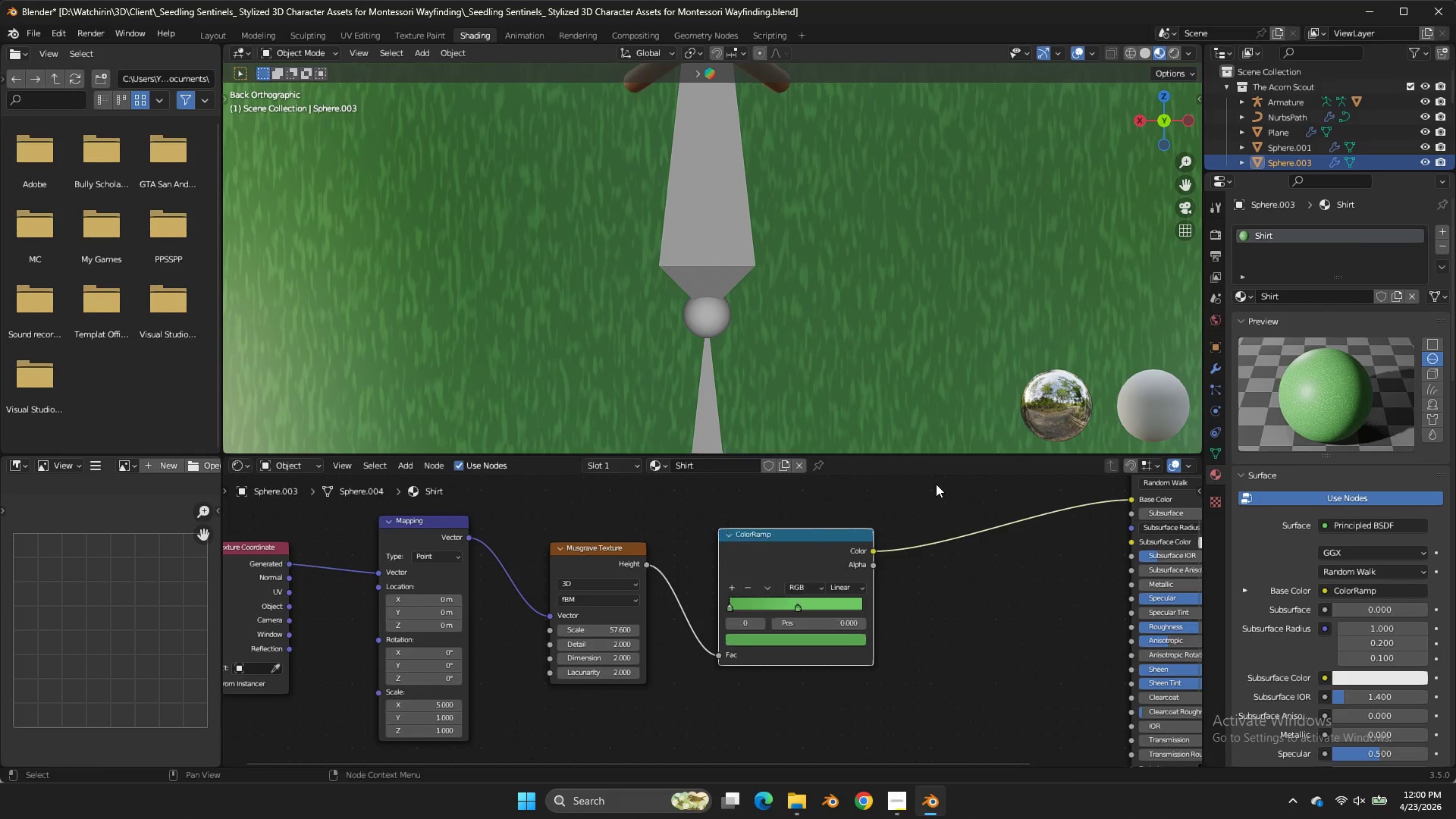 
scroll: coordinate [834, 406], scroll_direction: down, amount: 13.0
 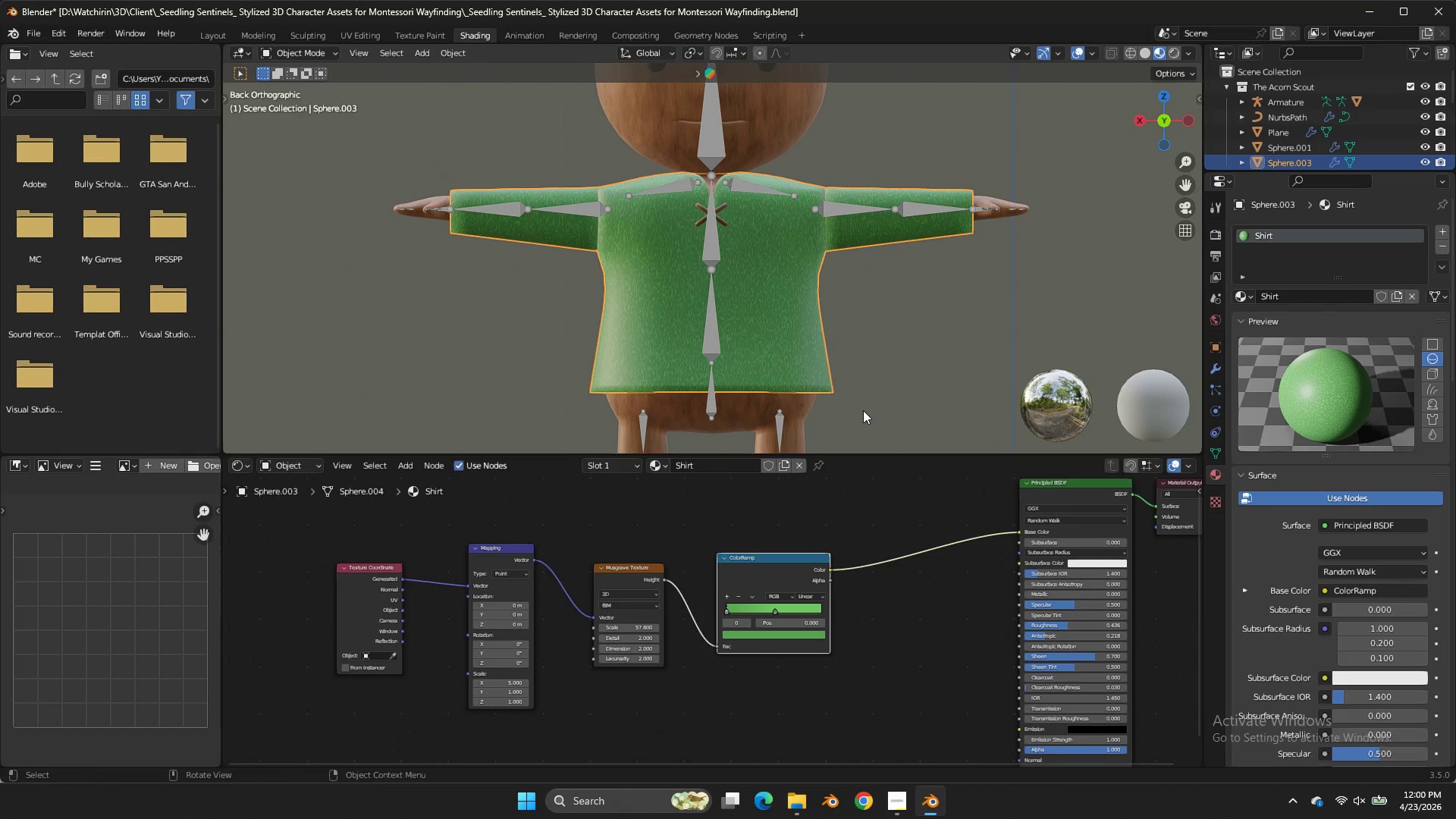 
scroll: coordinate [863, 410], scroll_direction: up, amount: 8.0
 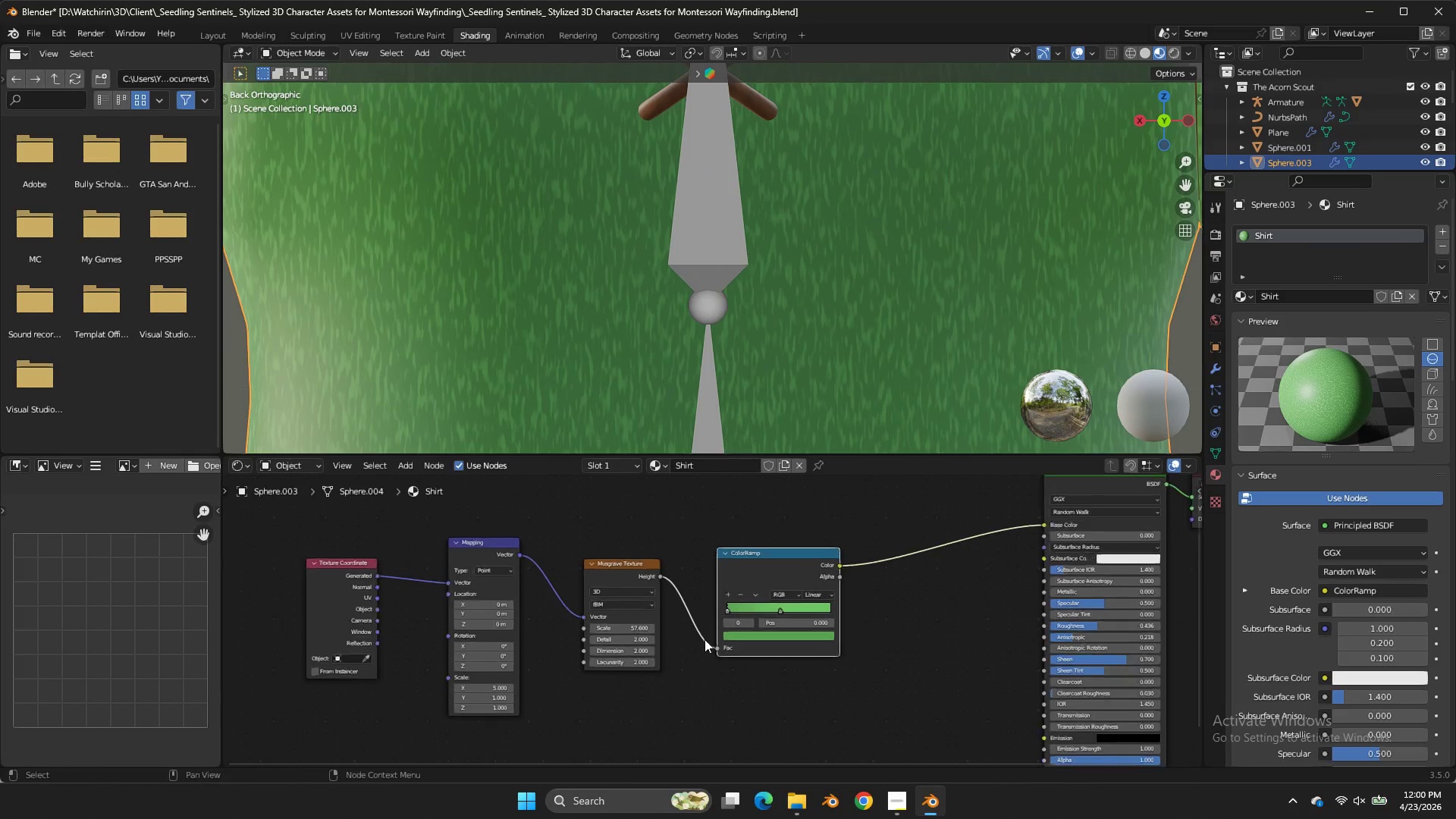 
left_click_drag(start_coordinate=[734, 596], to_coordinate=[721, 607])
 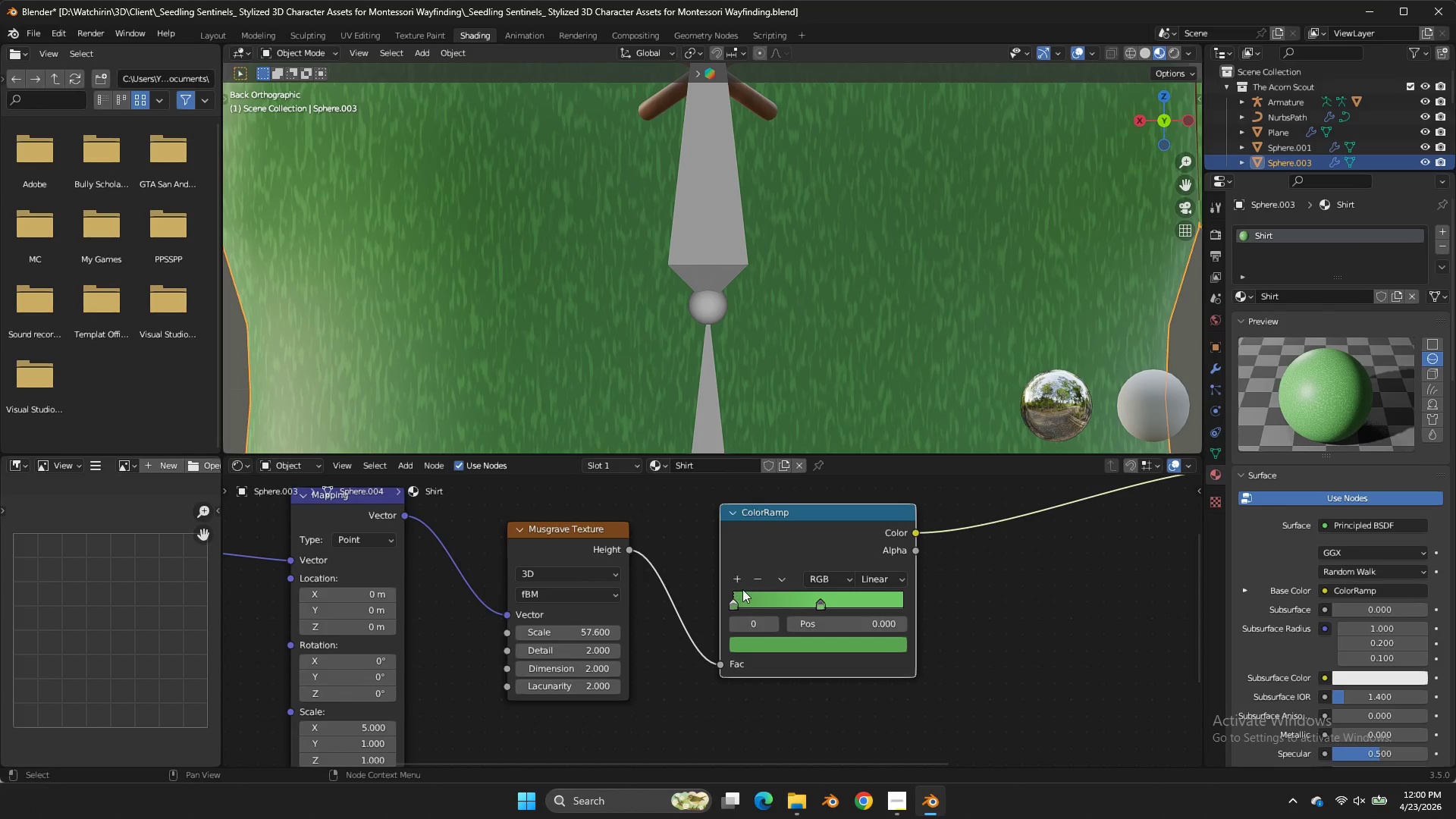 
scroll: coordinate [778, 596], scroll_direction: up, amount: 7.0
 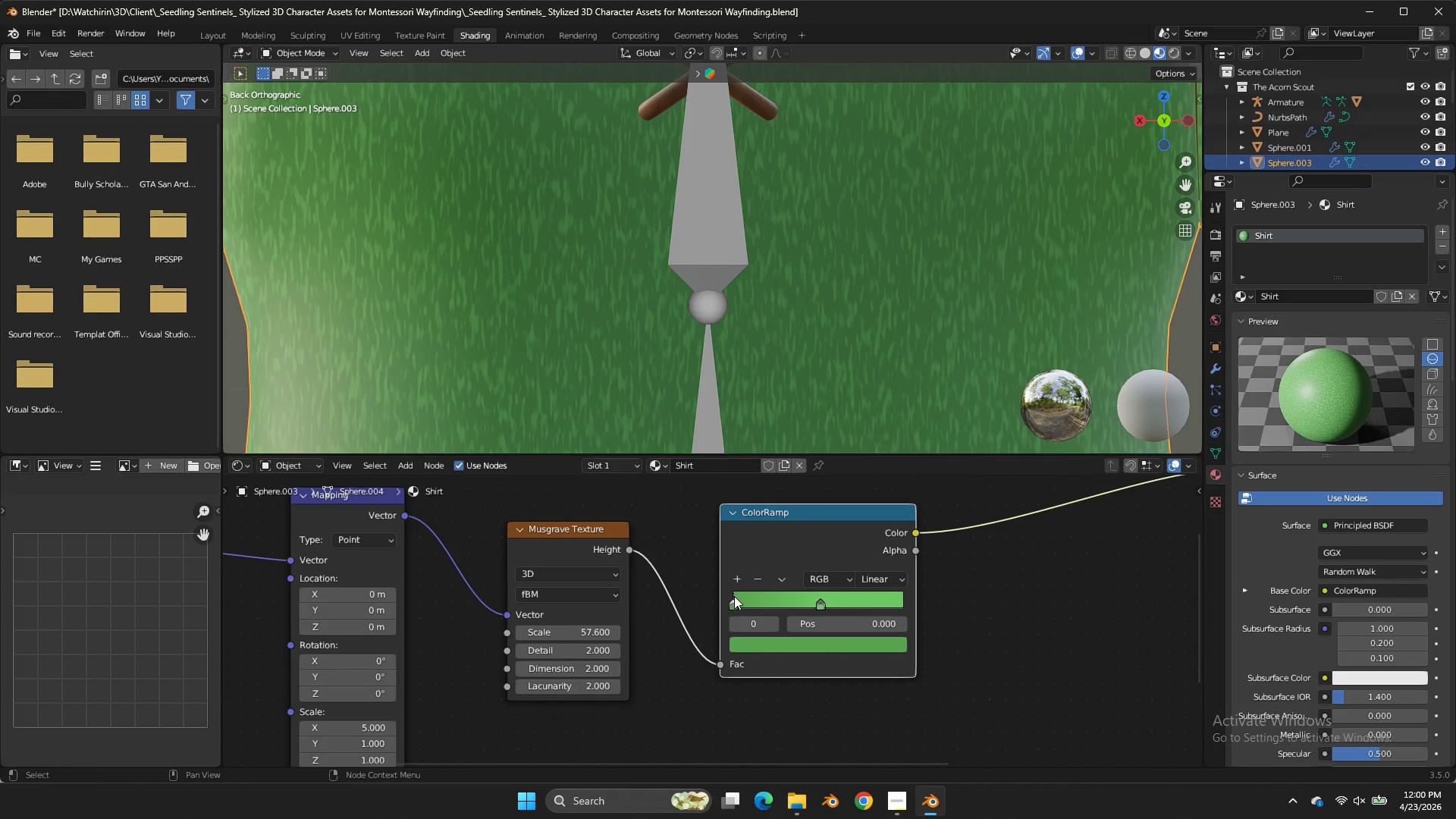 
mouse_move([755, 588])
 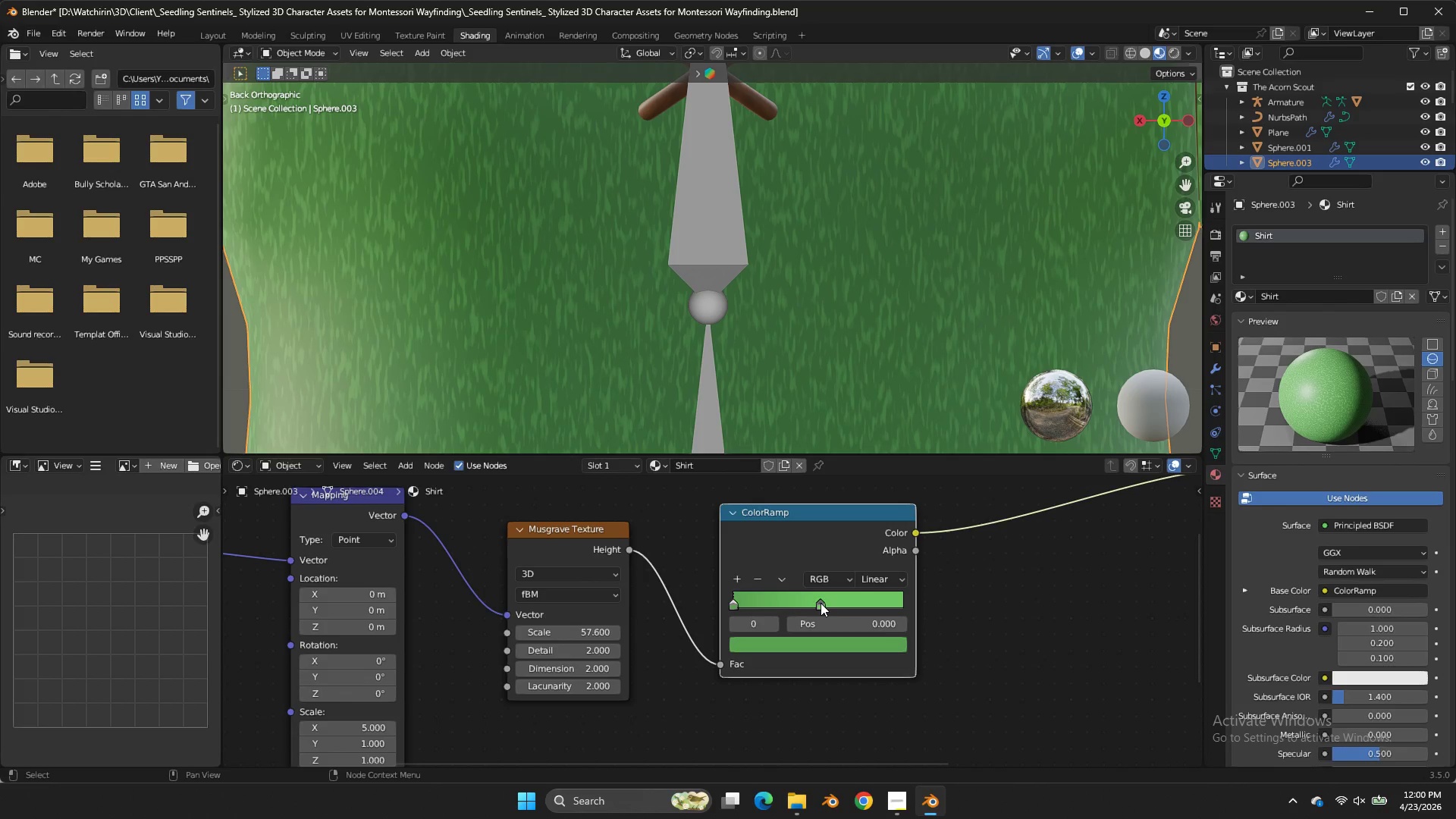 
left_click_drag(start_coordinate=[821, 603], to_coordinate=[814, 610])
 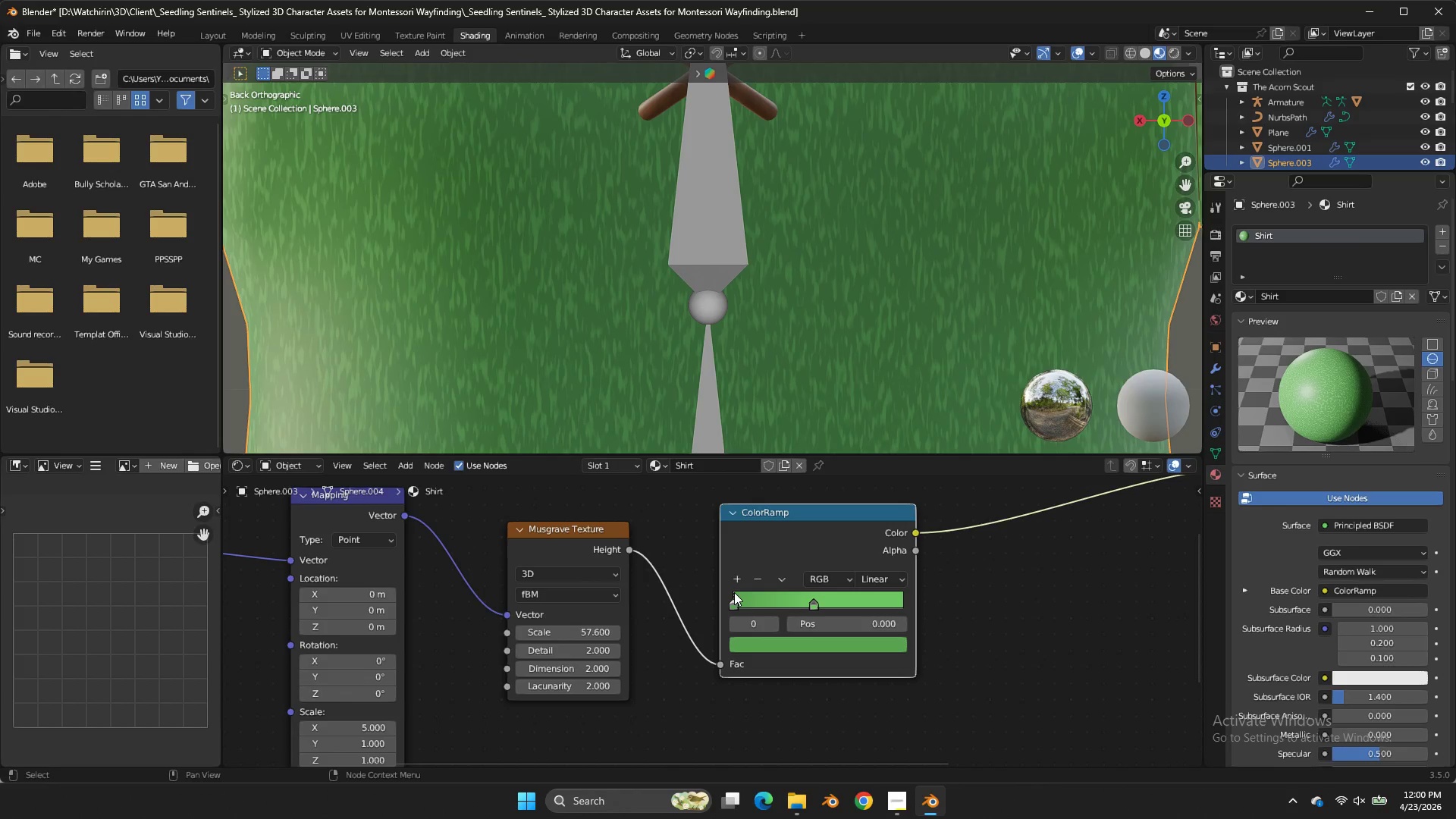 
double_click([734, 592])
 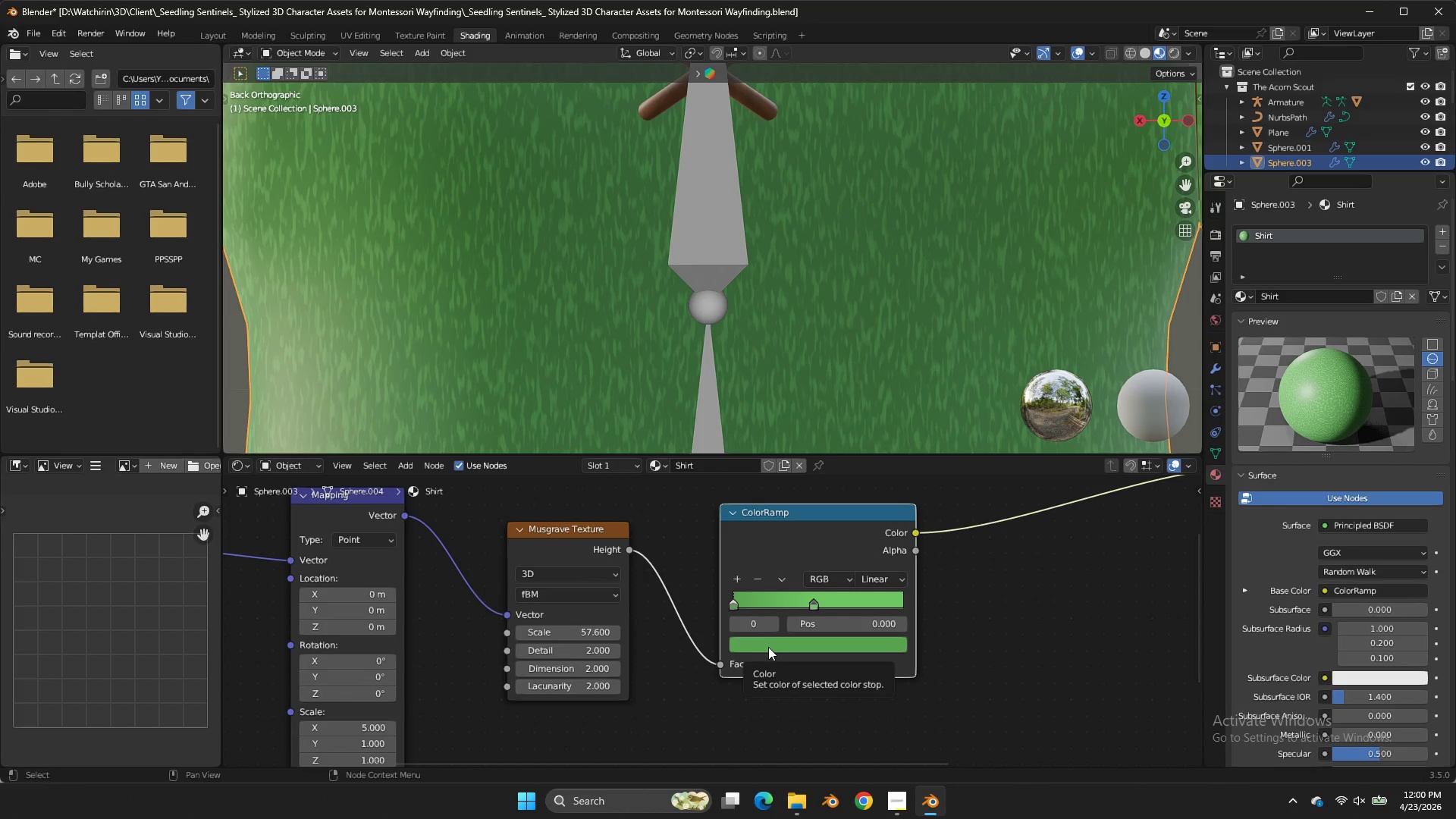 
double_click([771, 649])
 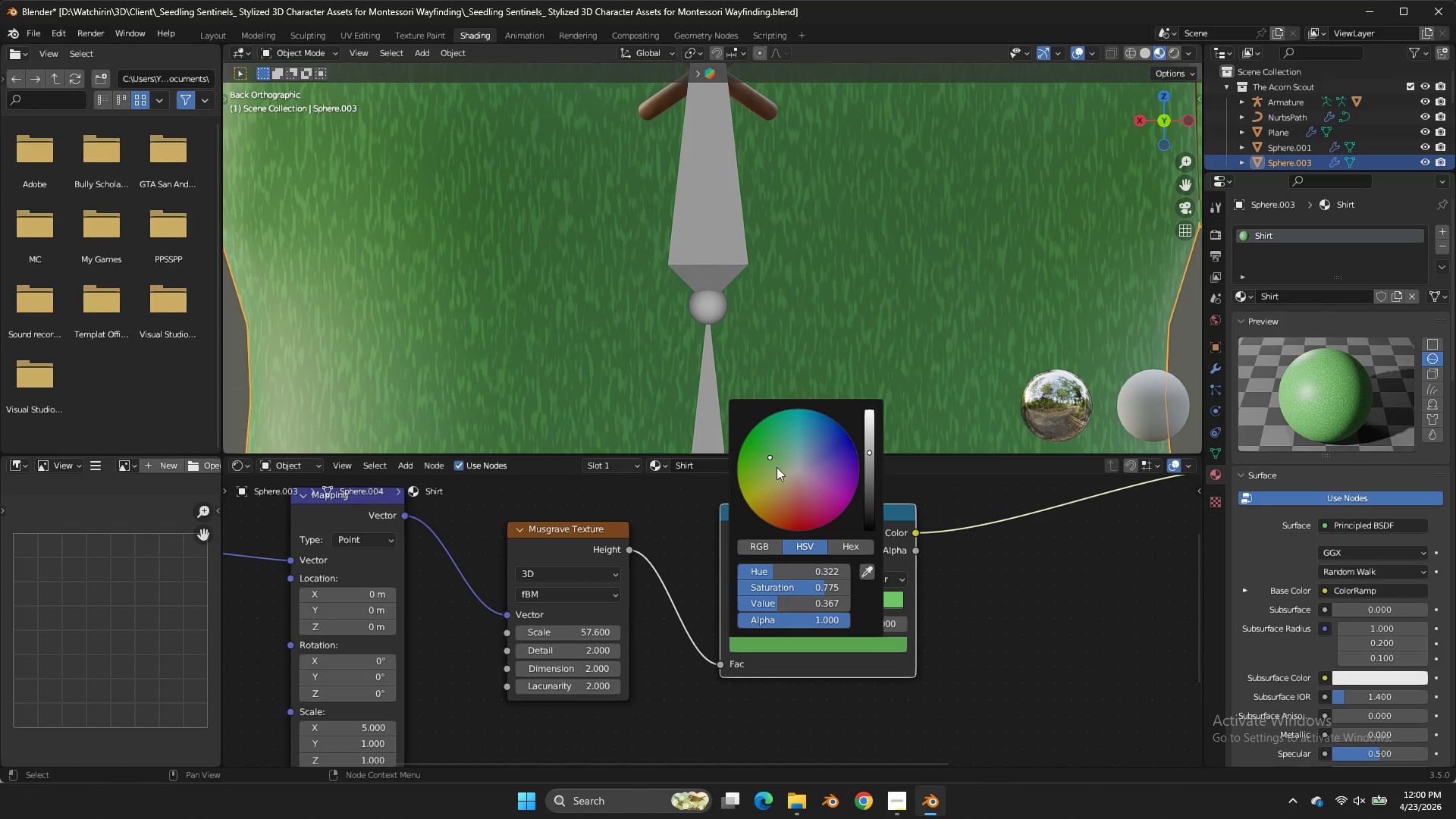 
double_click([778, 464])
 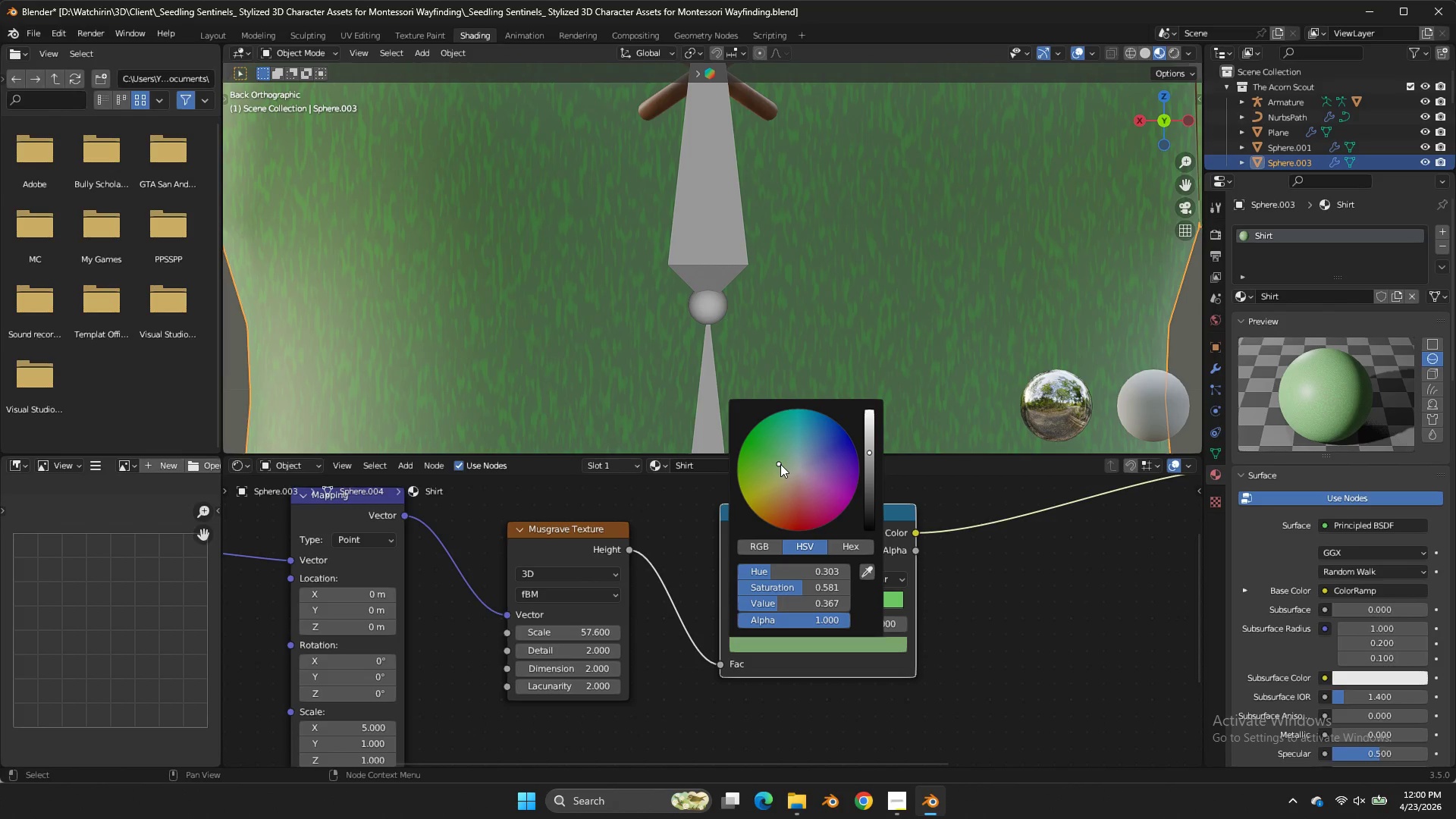 
triple_click([780, 464])
 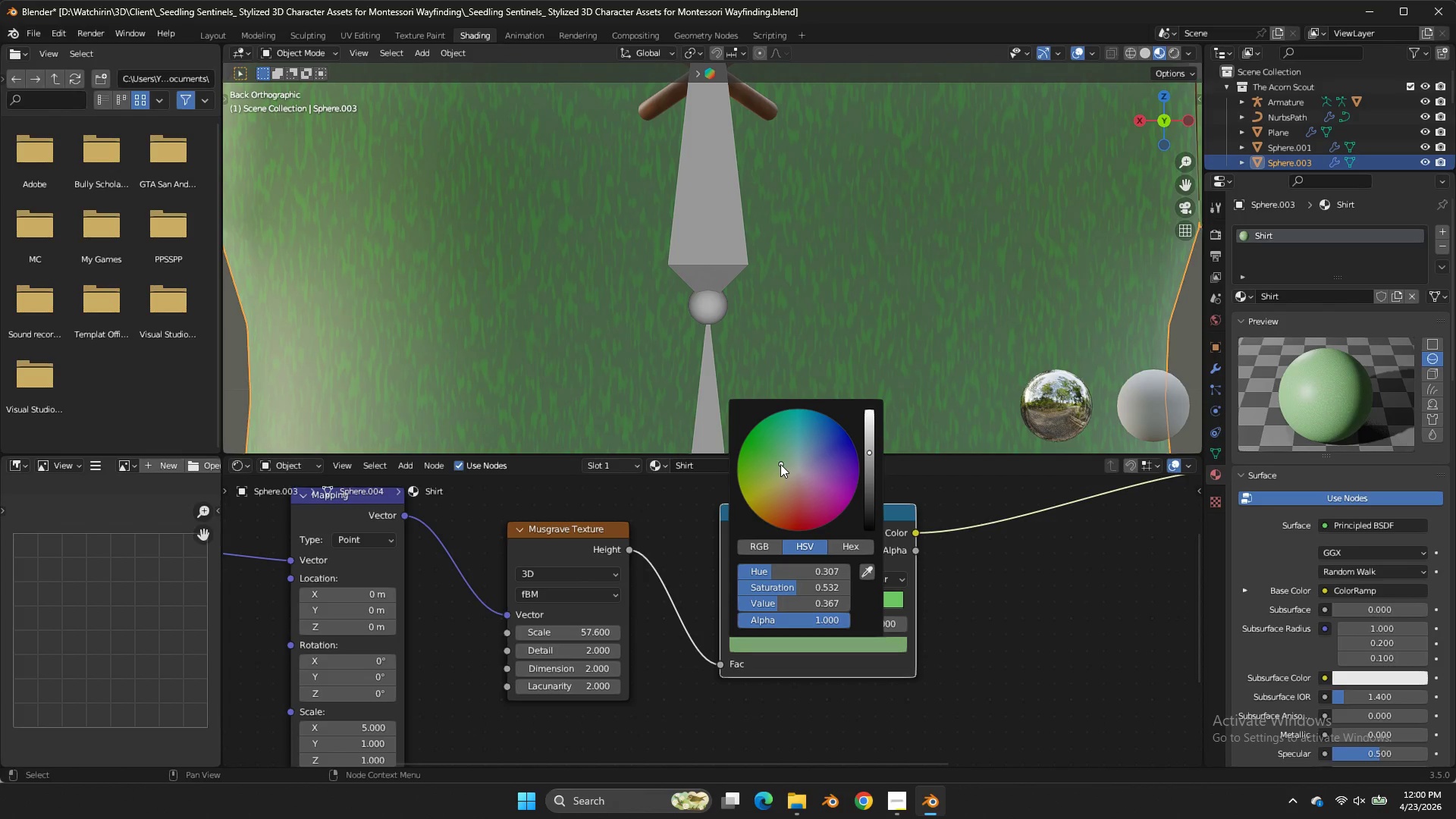 
triple_click([780, 464])
 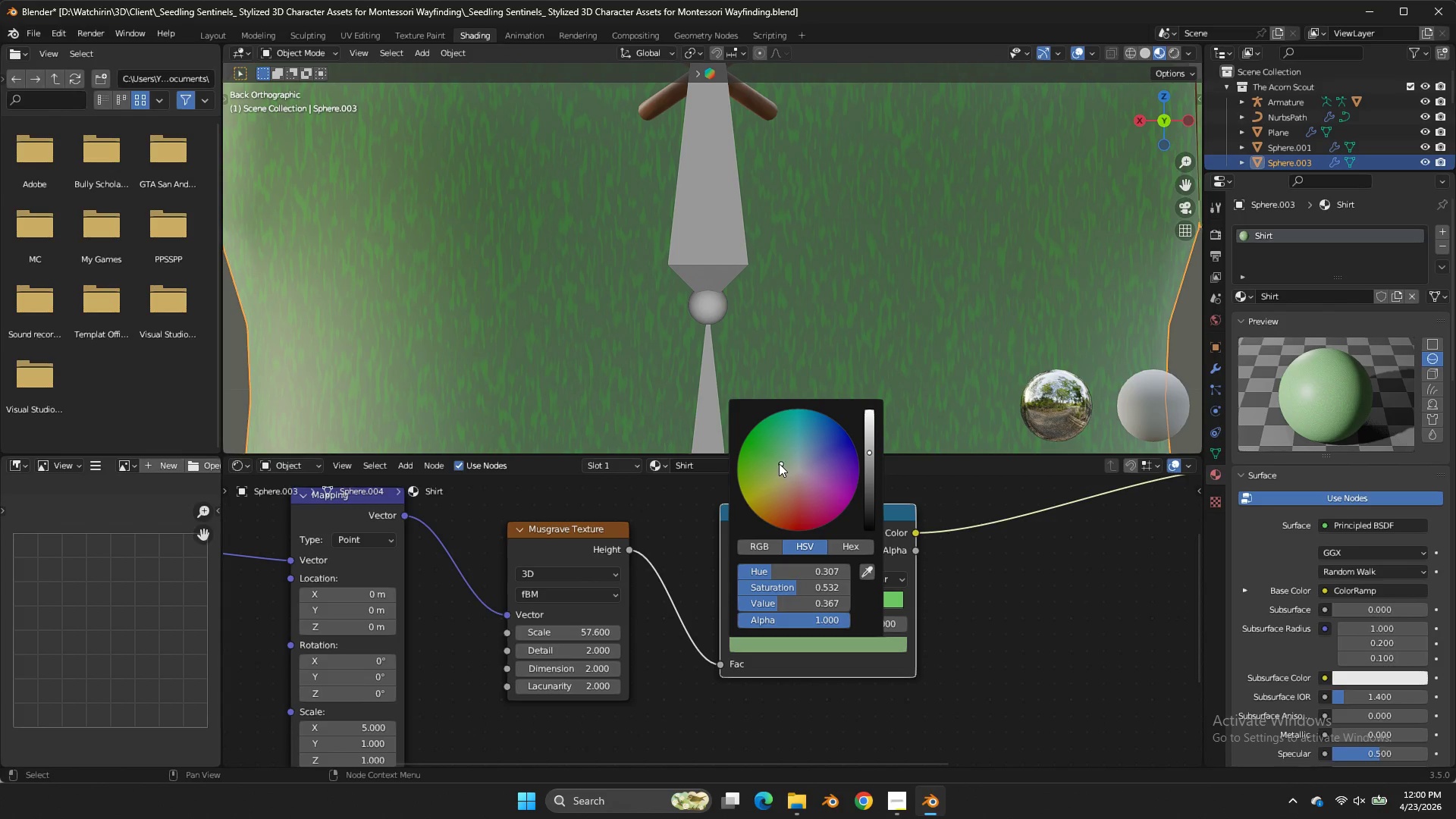 
left_click_drag(start_coordinate=[780, 464], to_coordinate=[764, 454])
 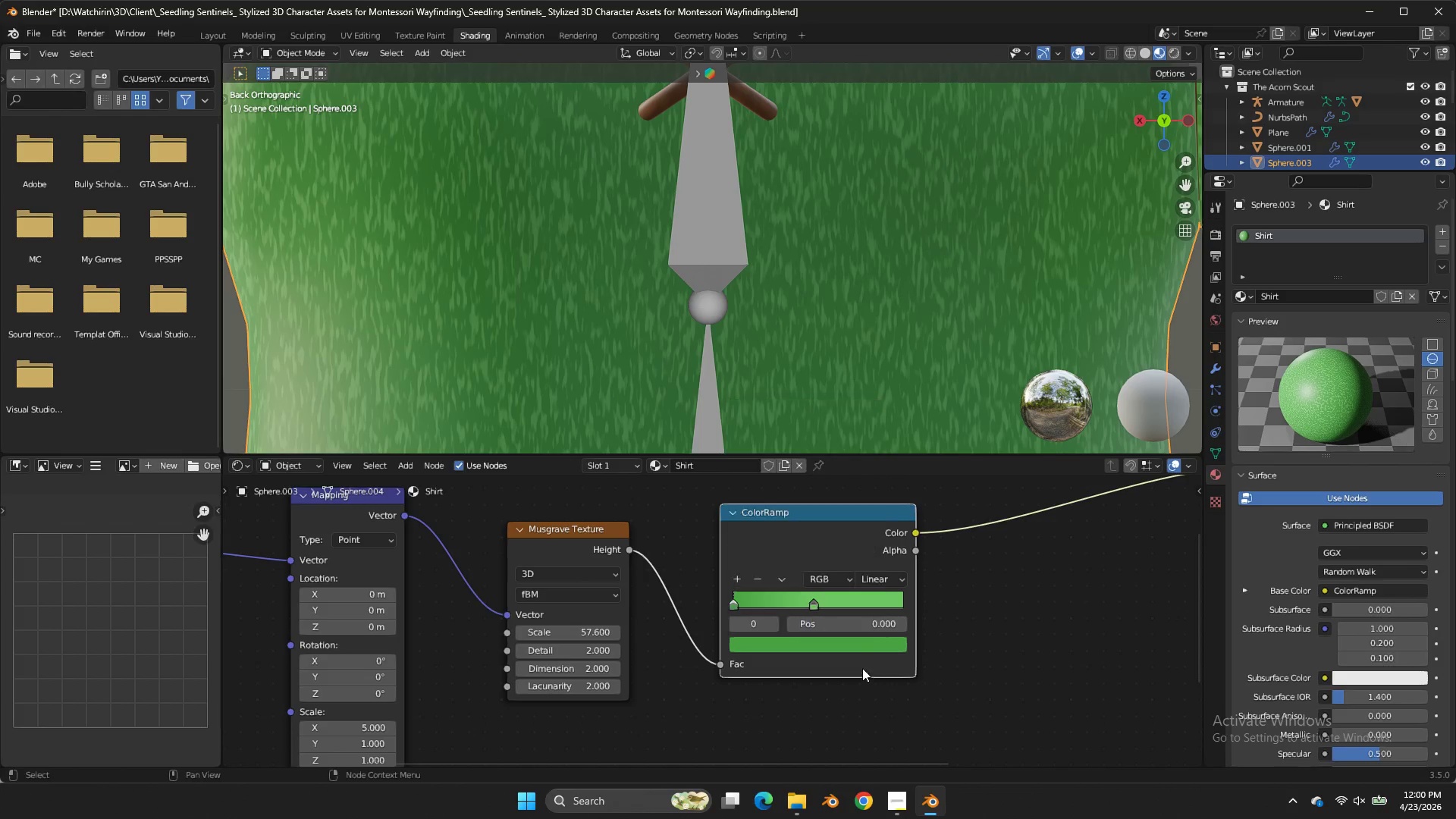 
left_click([764, 454])
 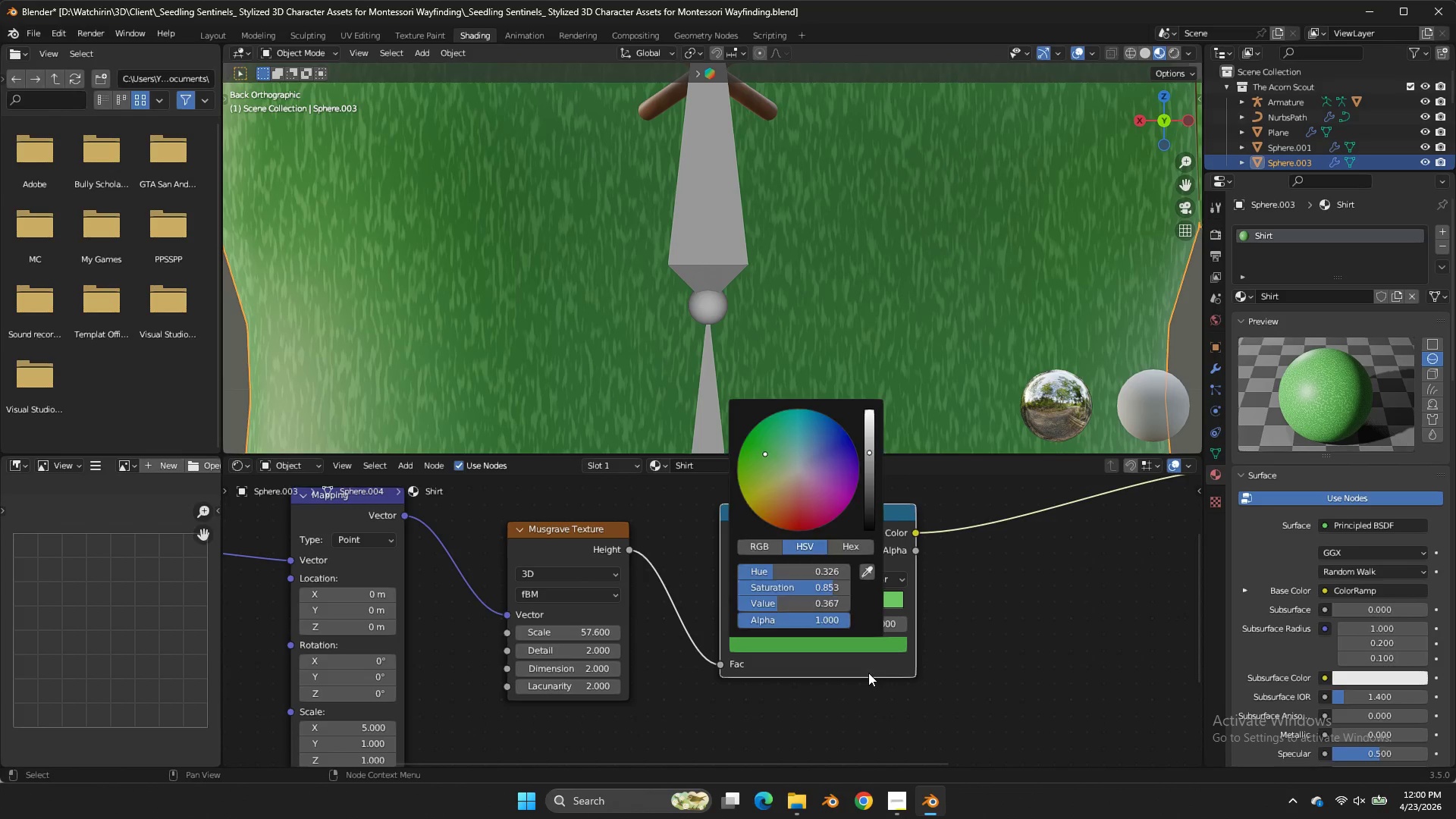 
left_click([868, 673])
 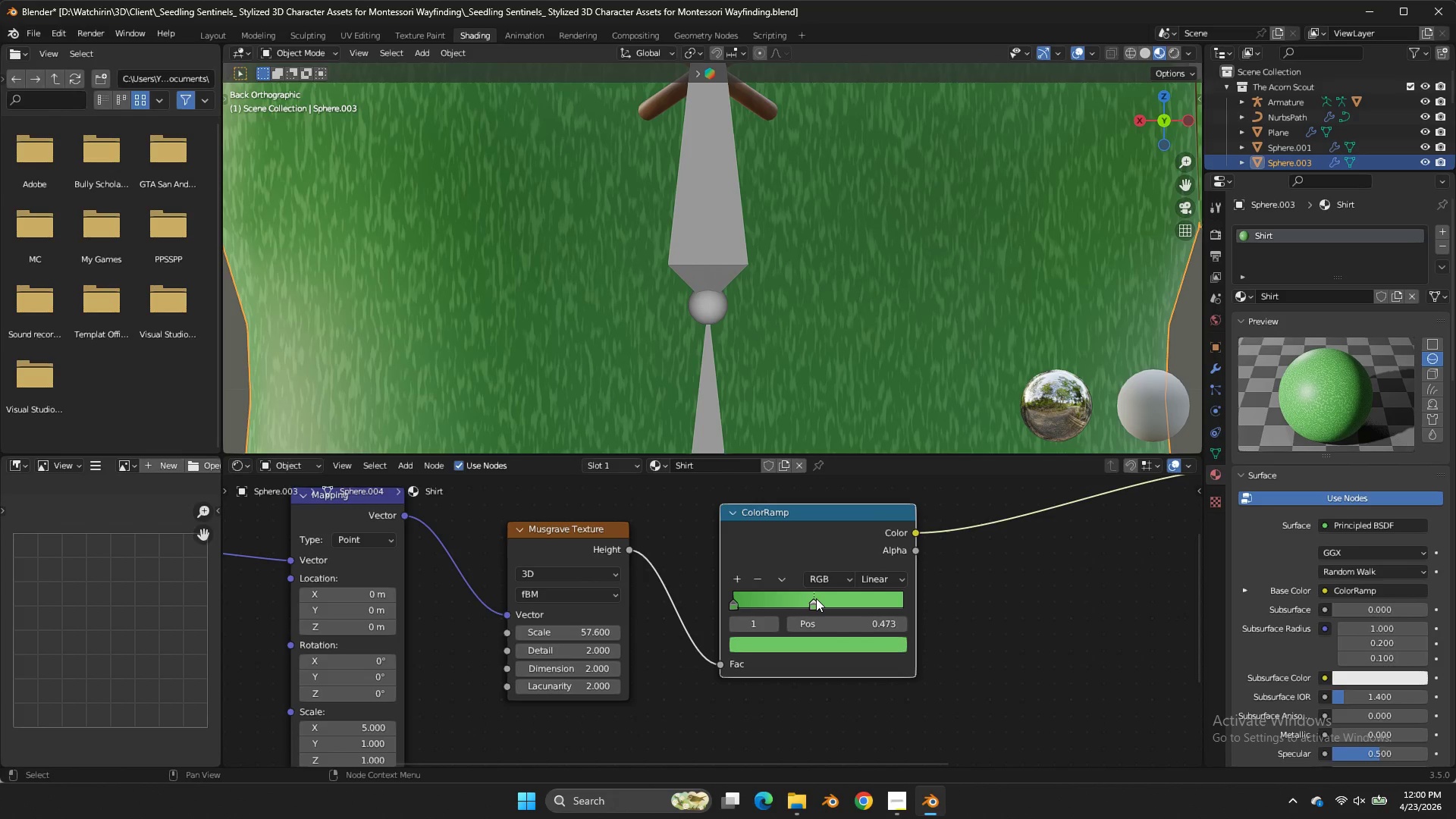 
double_click([816, 598])
 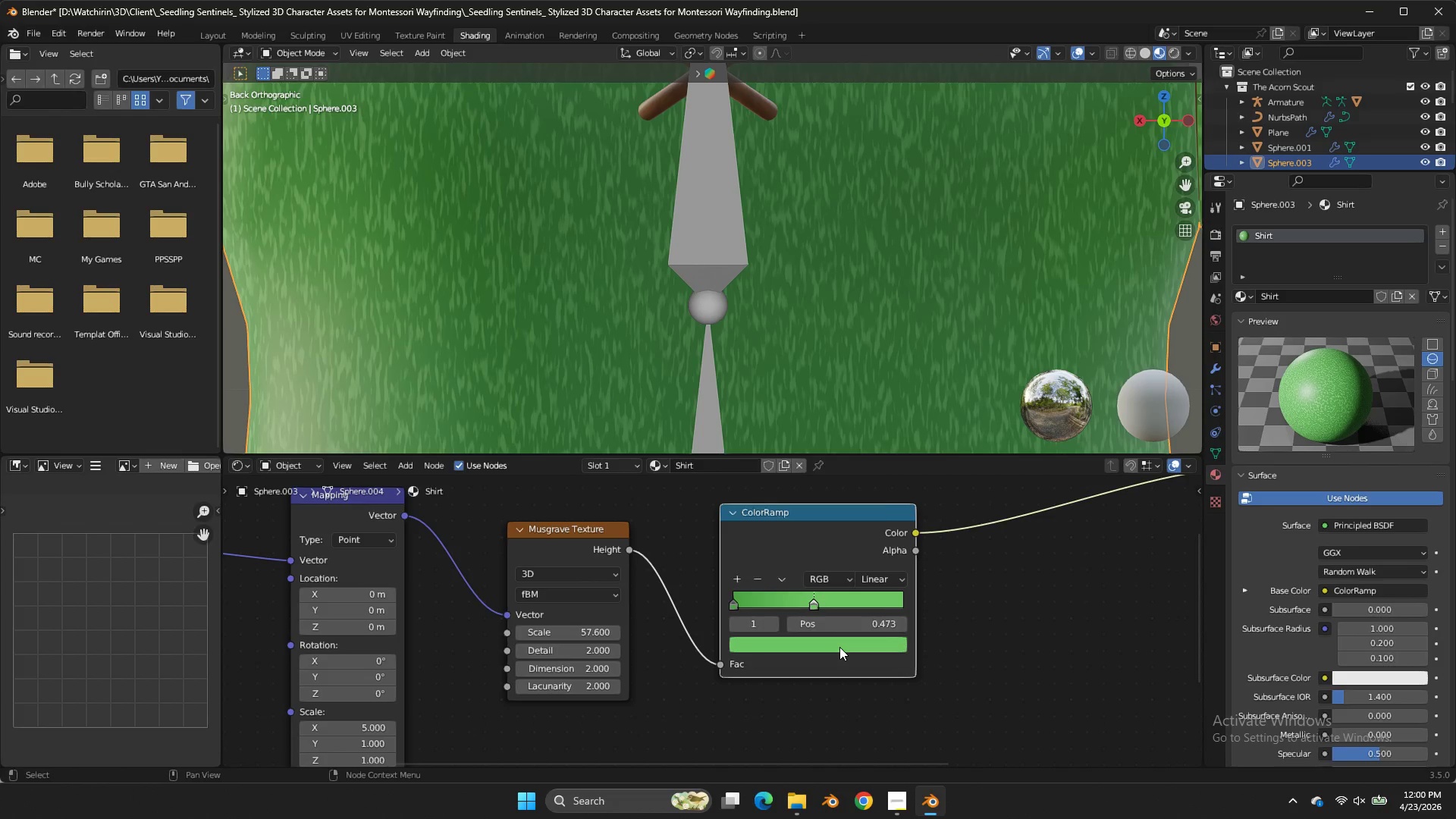 
triple_click([839, 647])
 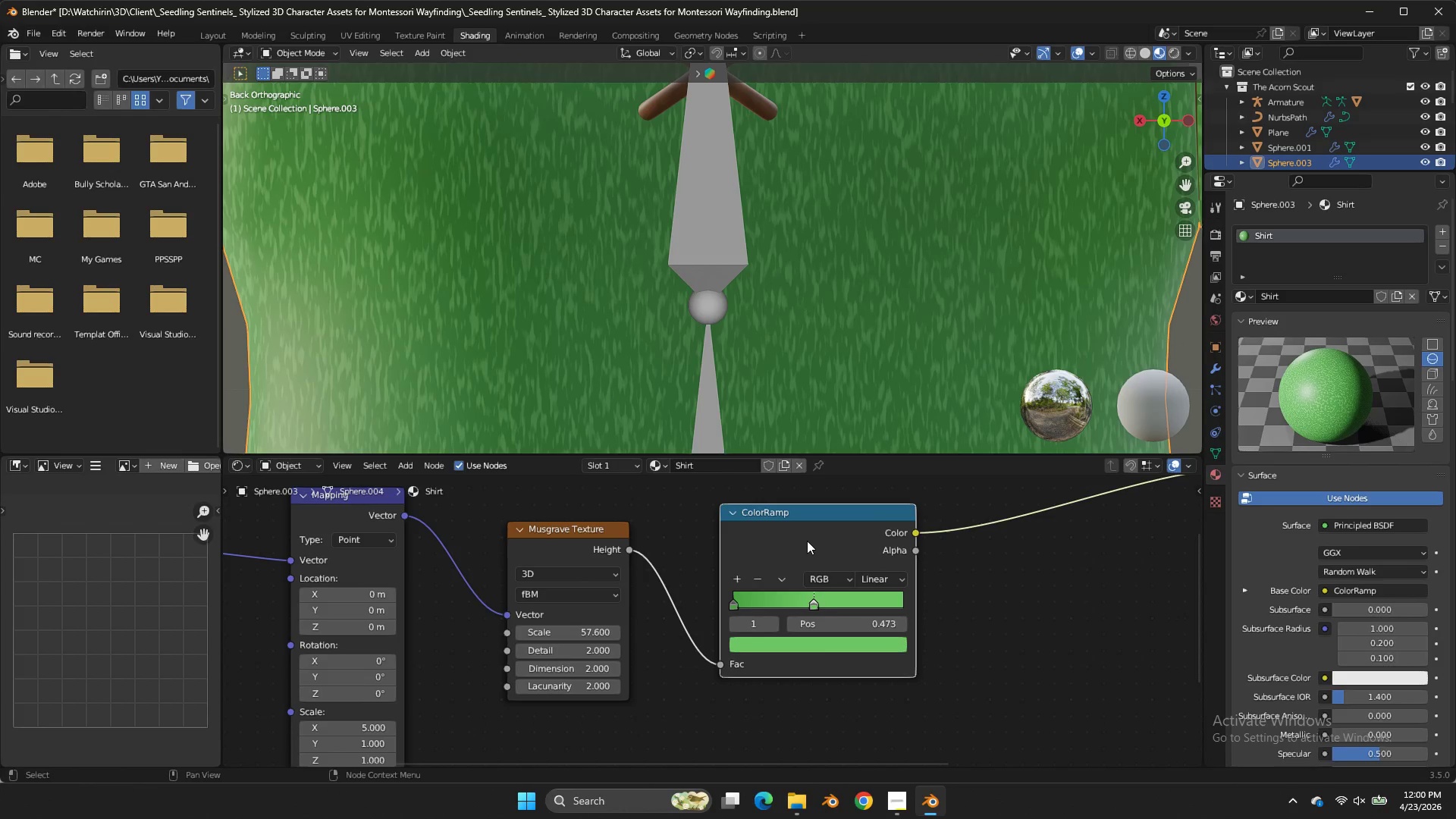 
triple_click([839, 647])
 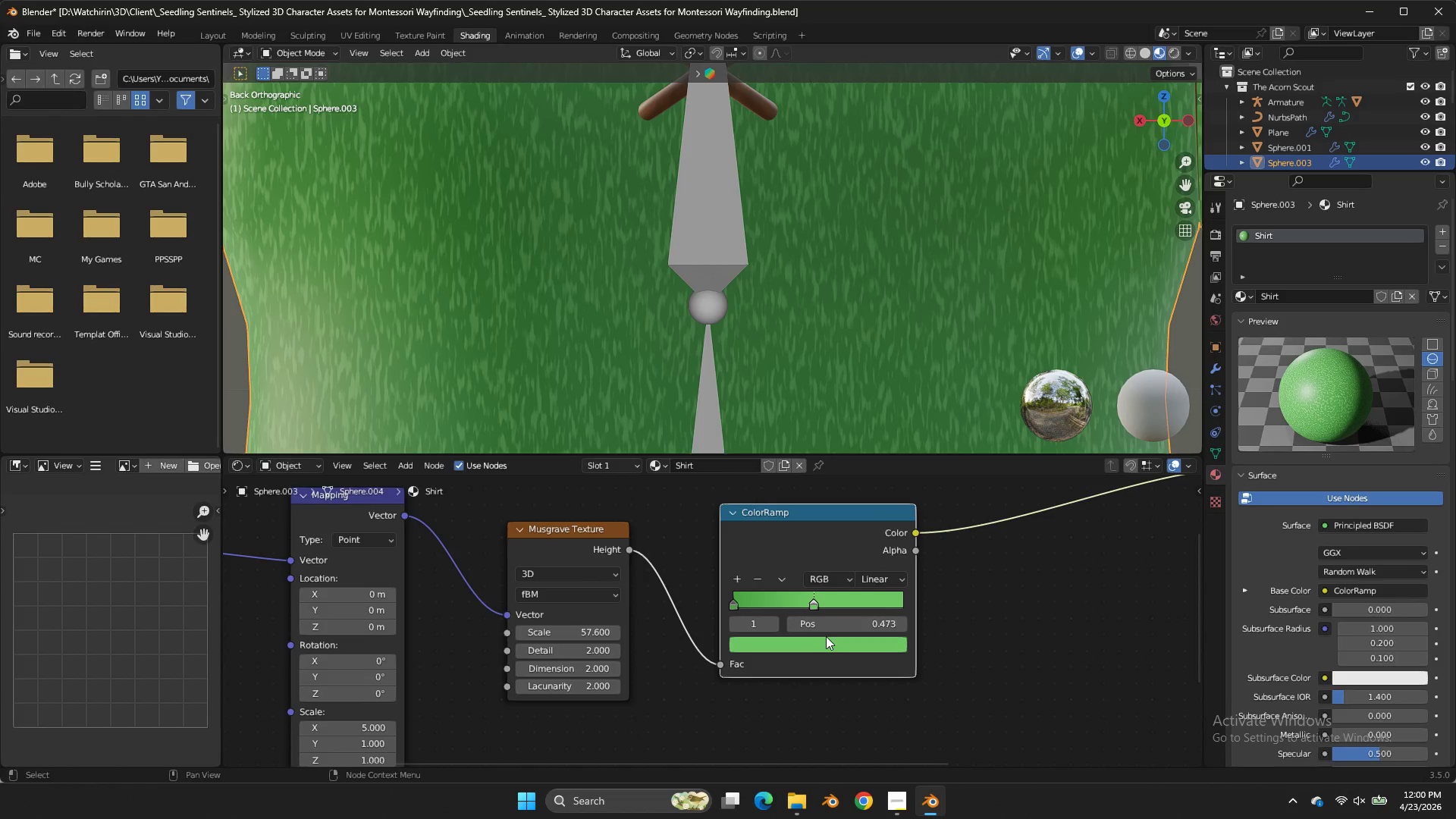 
left_click([829, 643])
 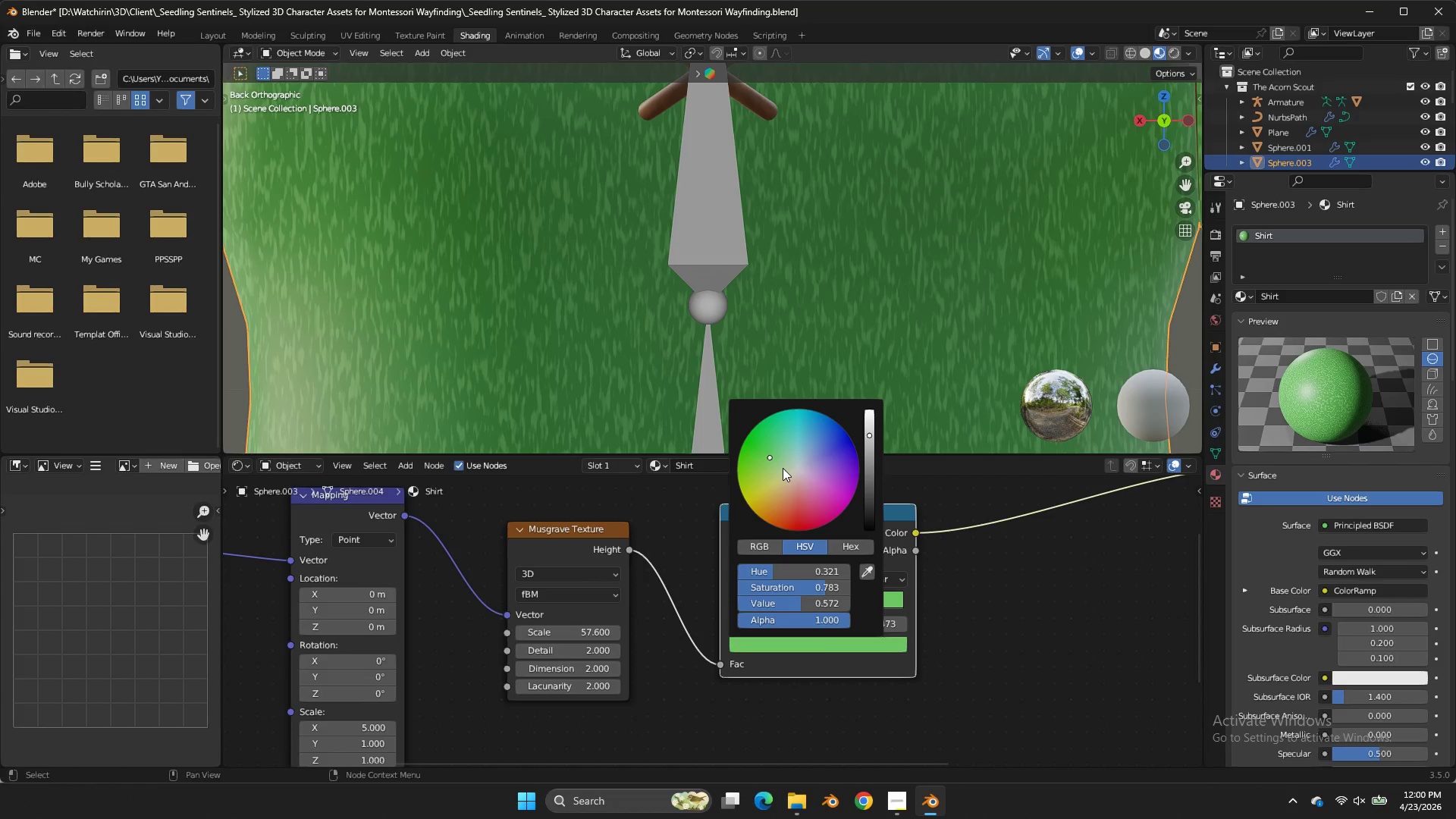 
double_click([783, 468])
 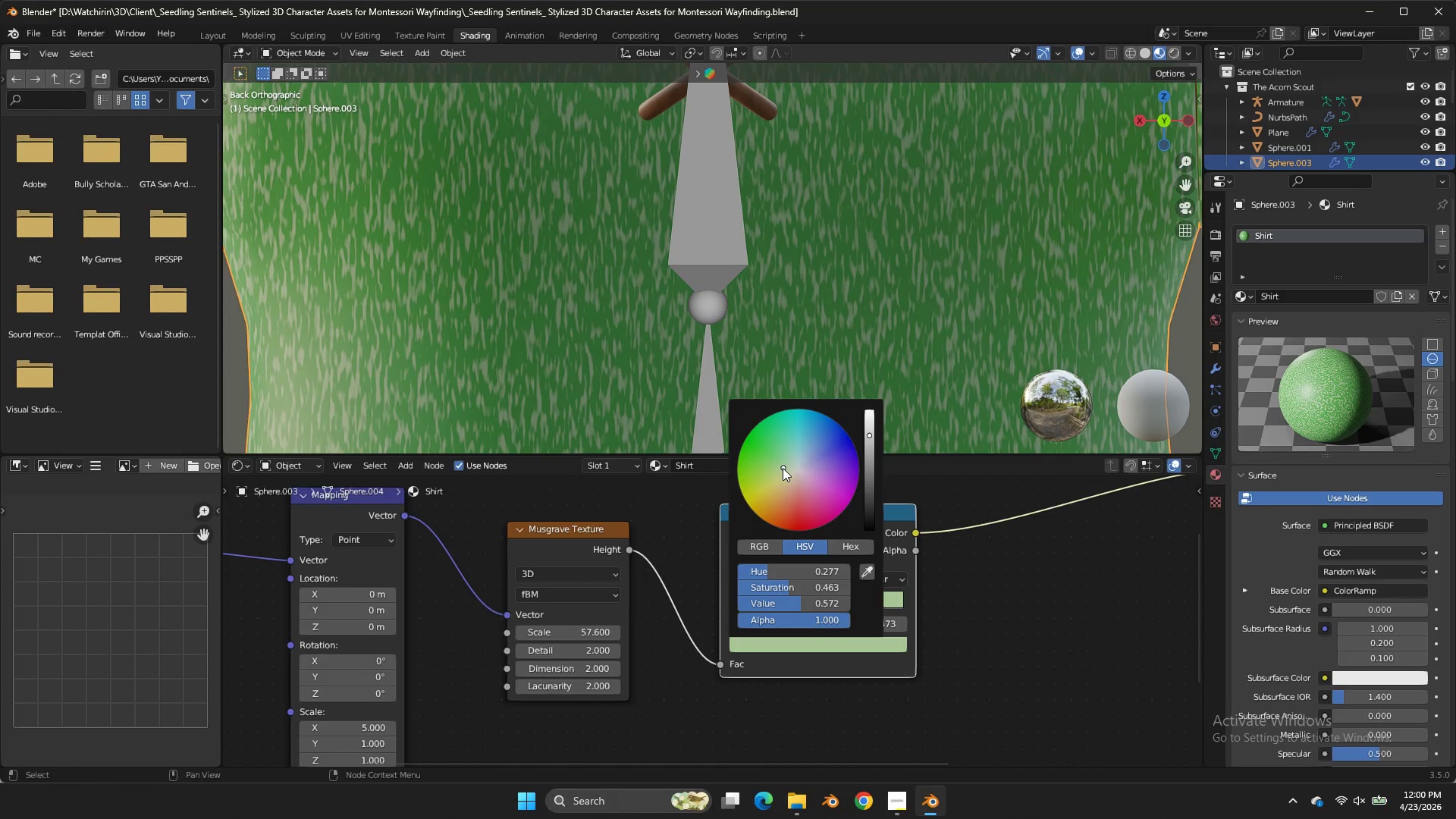 
left_click_drag(start_coordinate=[783, 468], to_coordinate=[756, 441])
 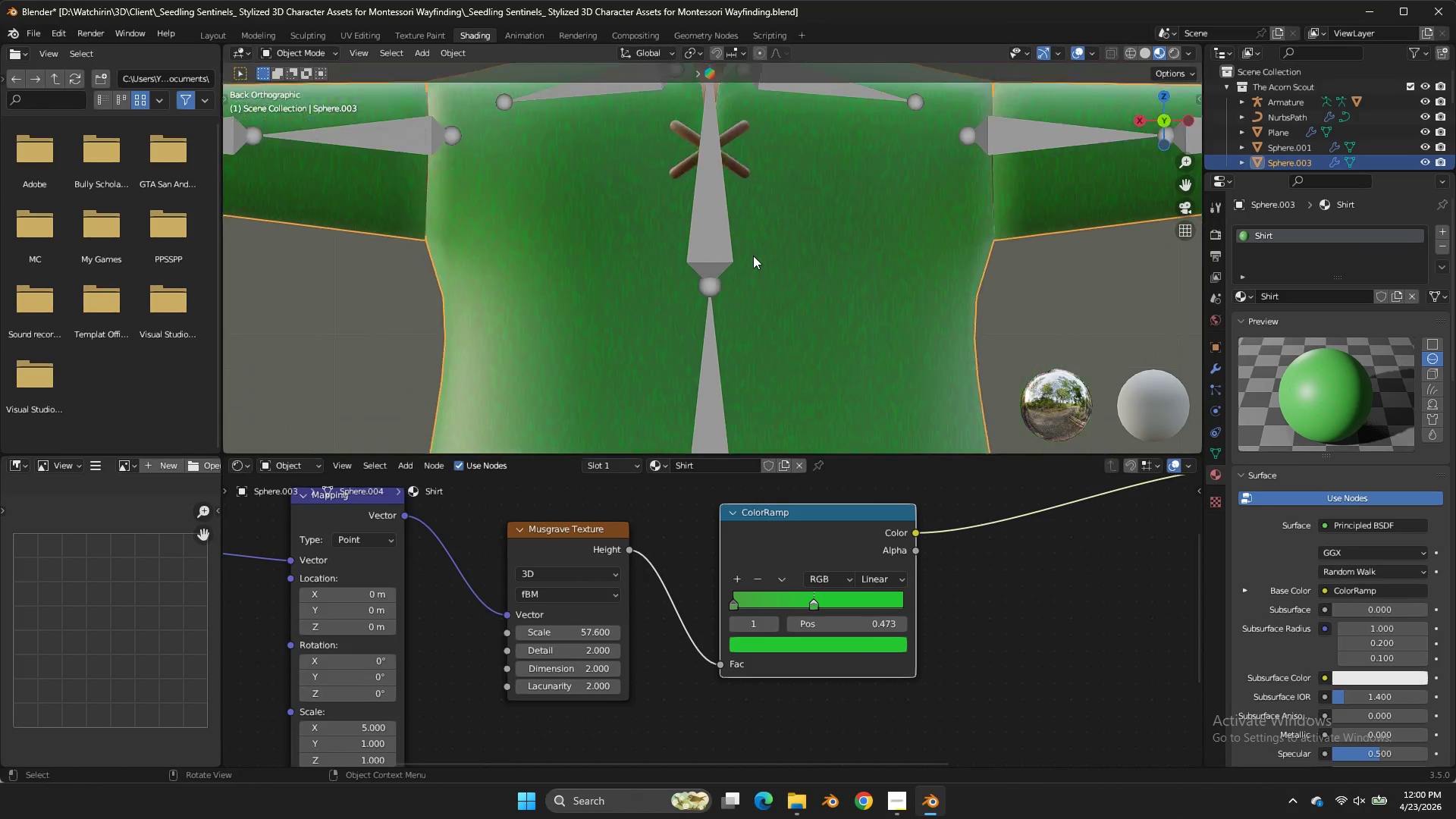 
scroll: coordinate [753, 256], scroll_direction: down, amount: 9.0
 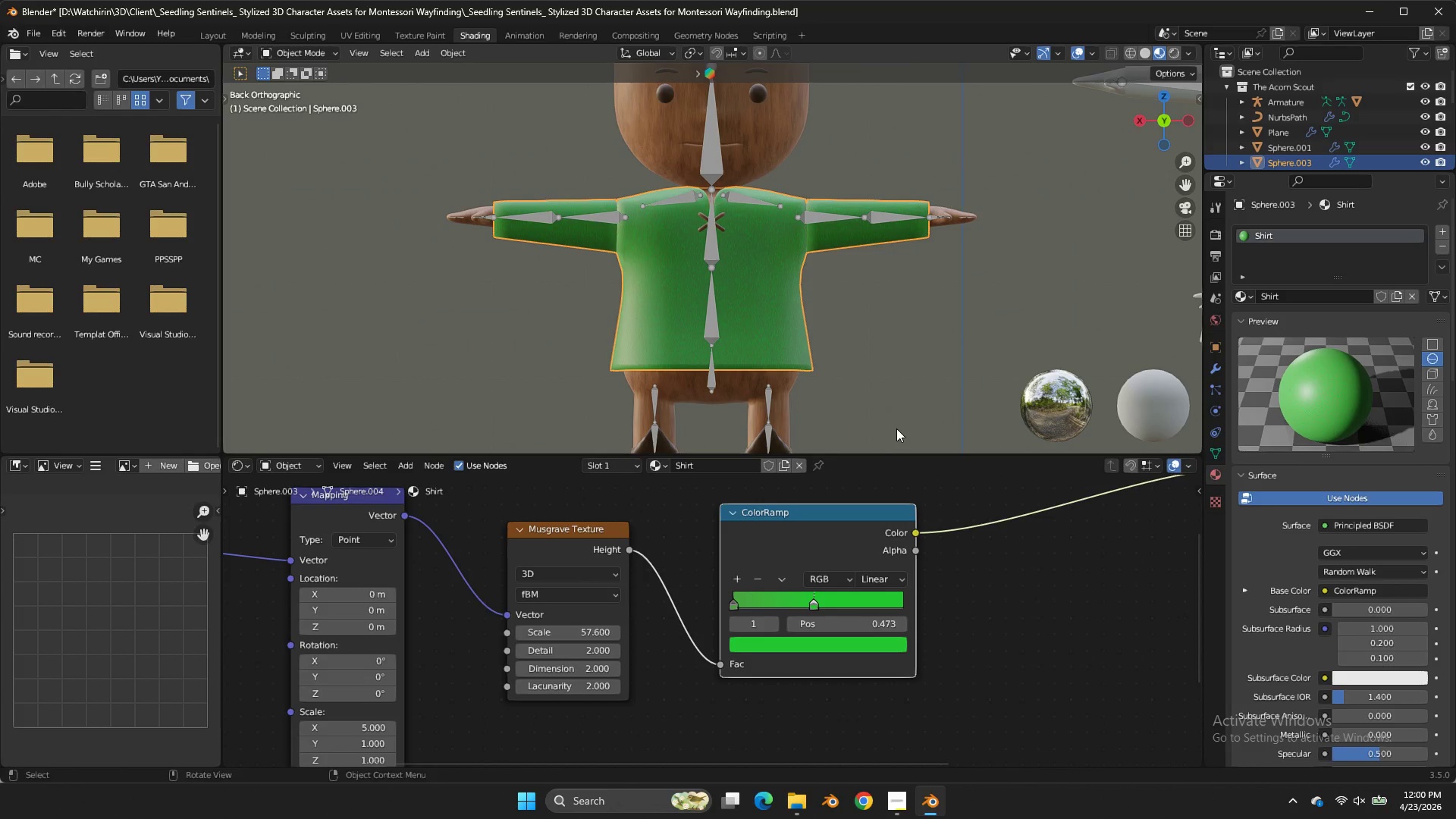 
wait(5.52)
 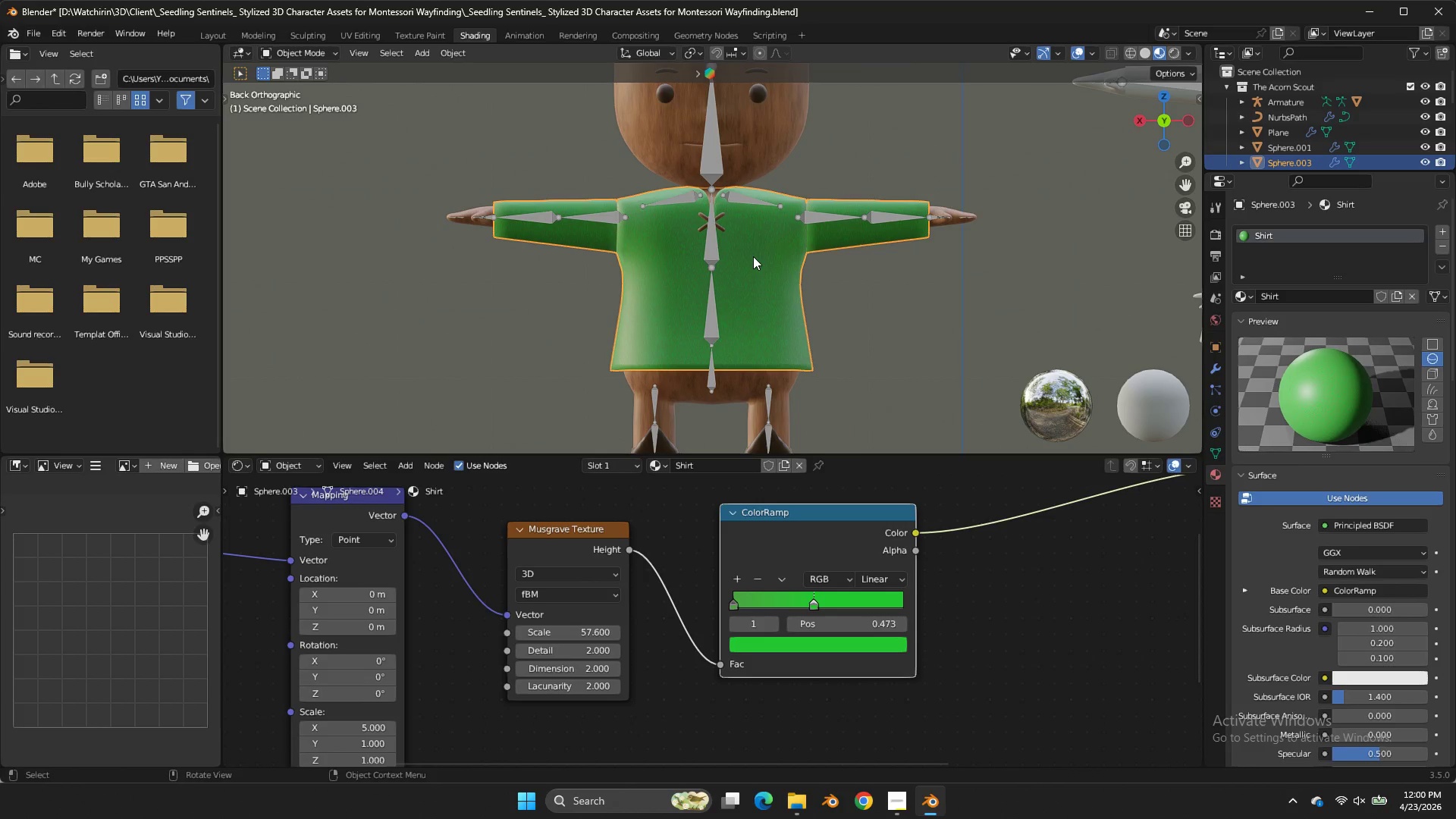 
scroll: coordinate [901, 419], scroll_direction: up, amount: 8.0
 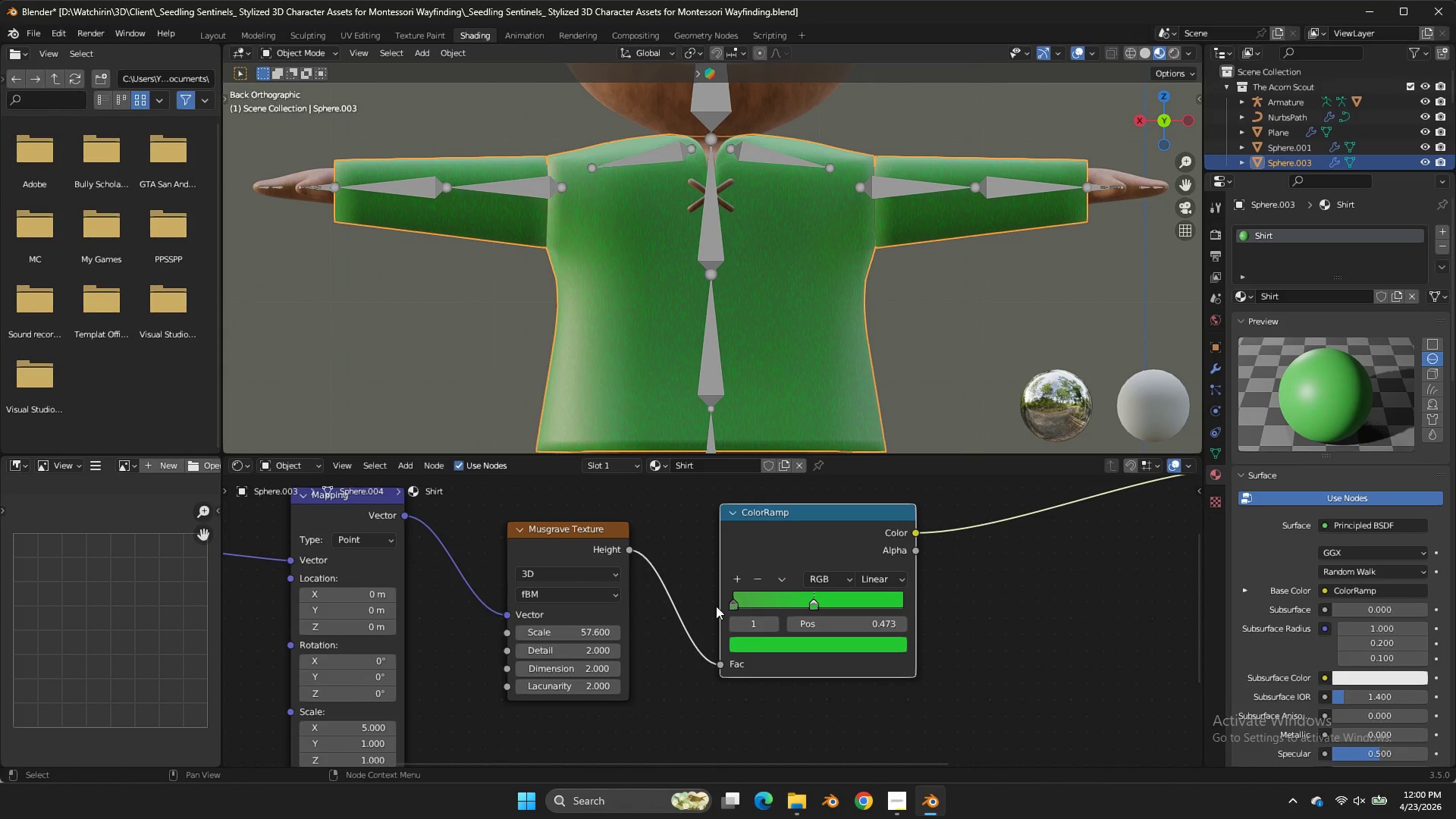 
double_click([737, 601])
 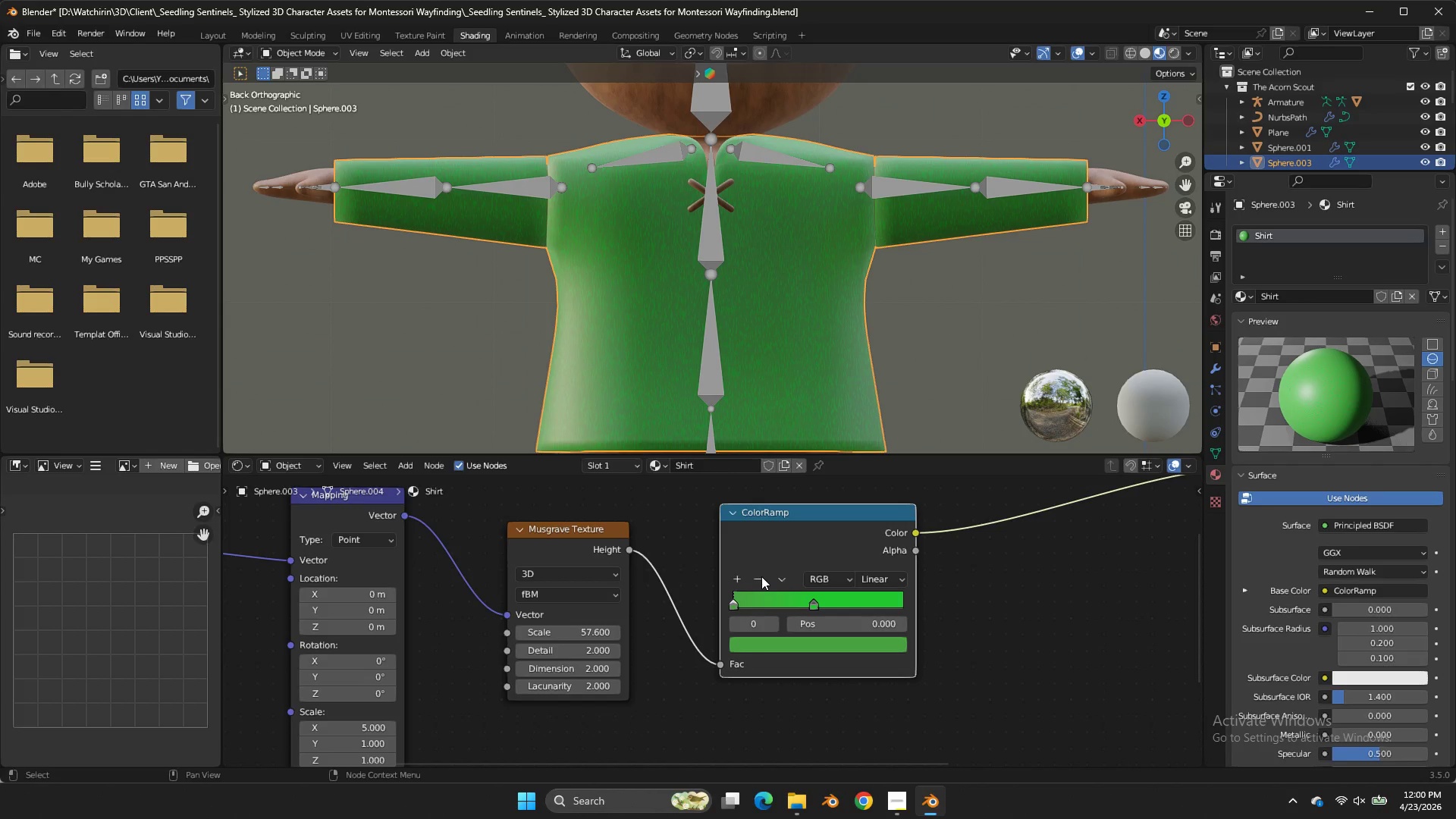 
left_click([760, 577])
 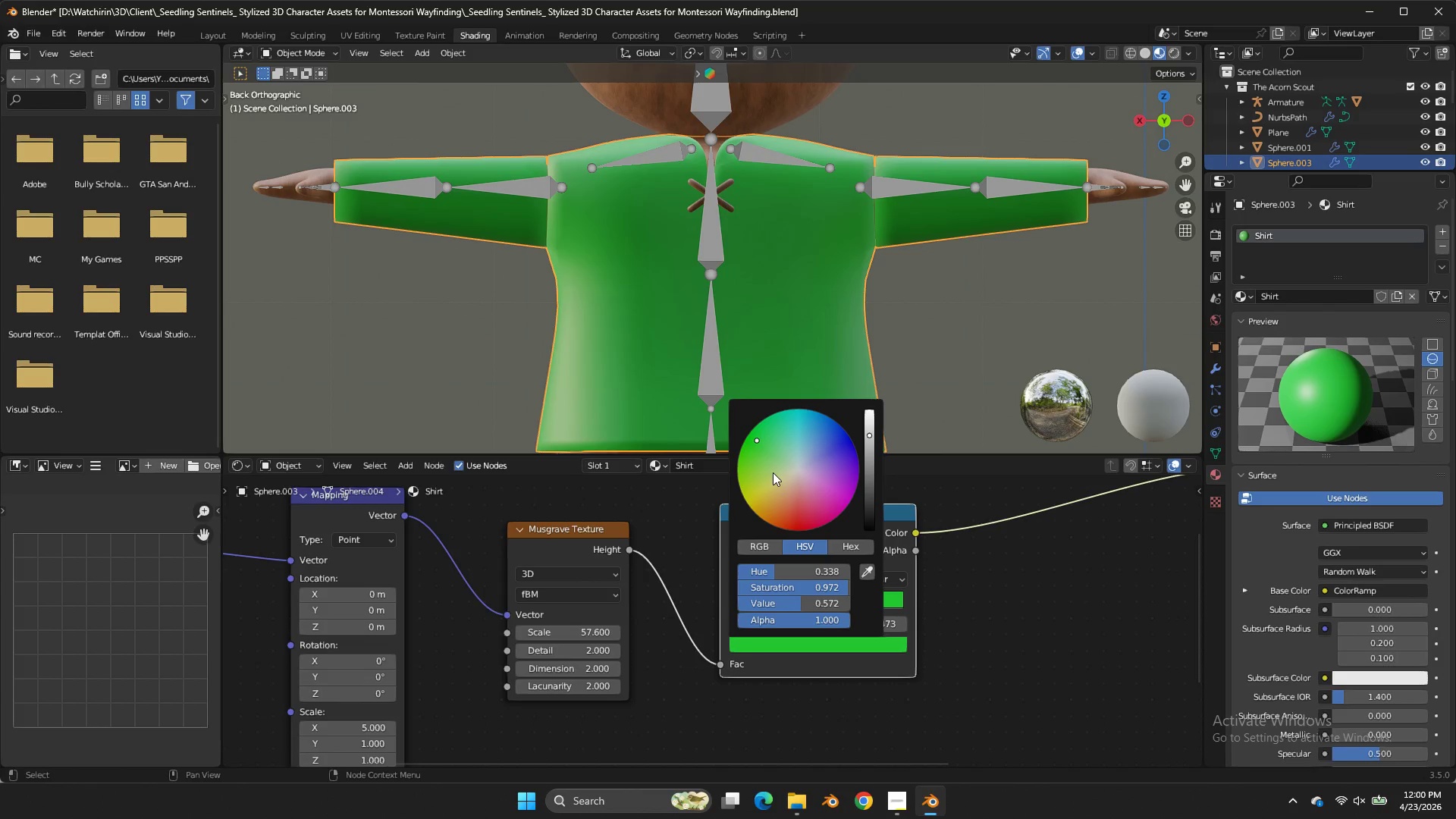 
double_click([786, 469])
 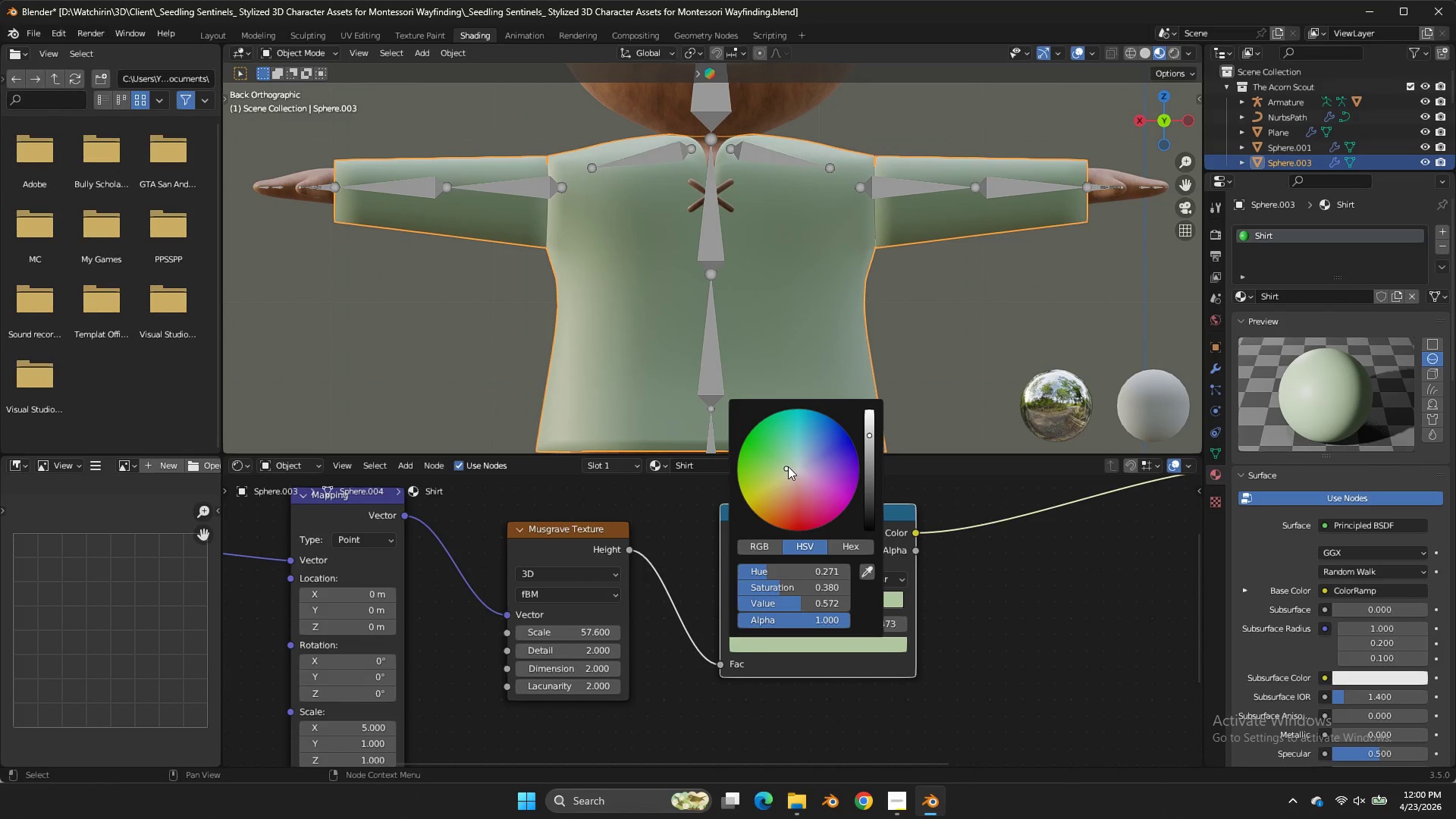 
double_click([788, 466])
 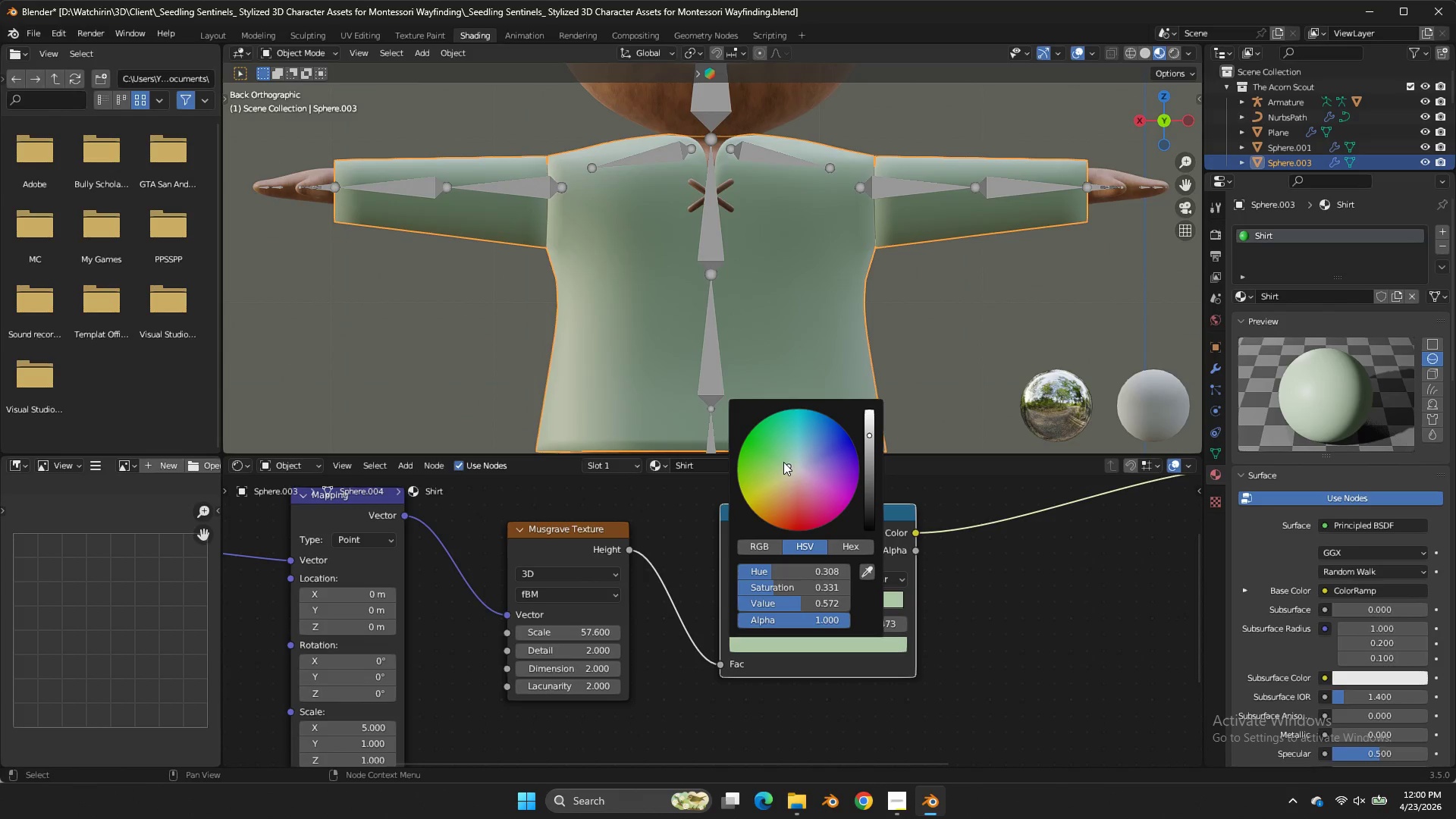 
triple_click([783, 462])
 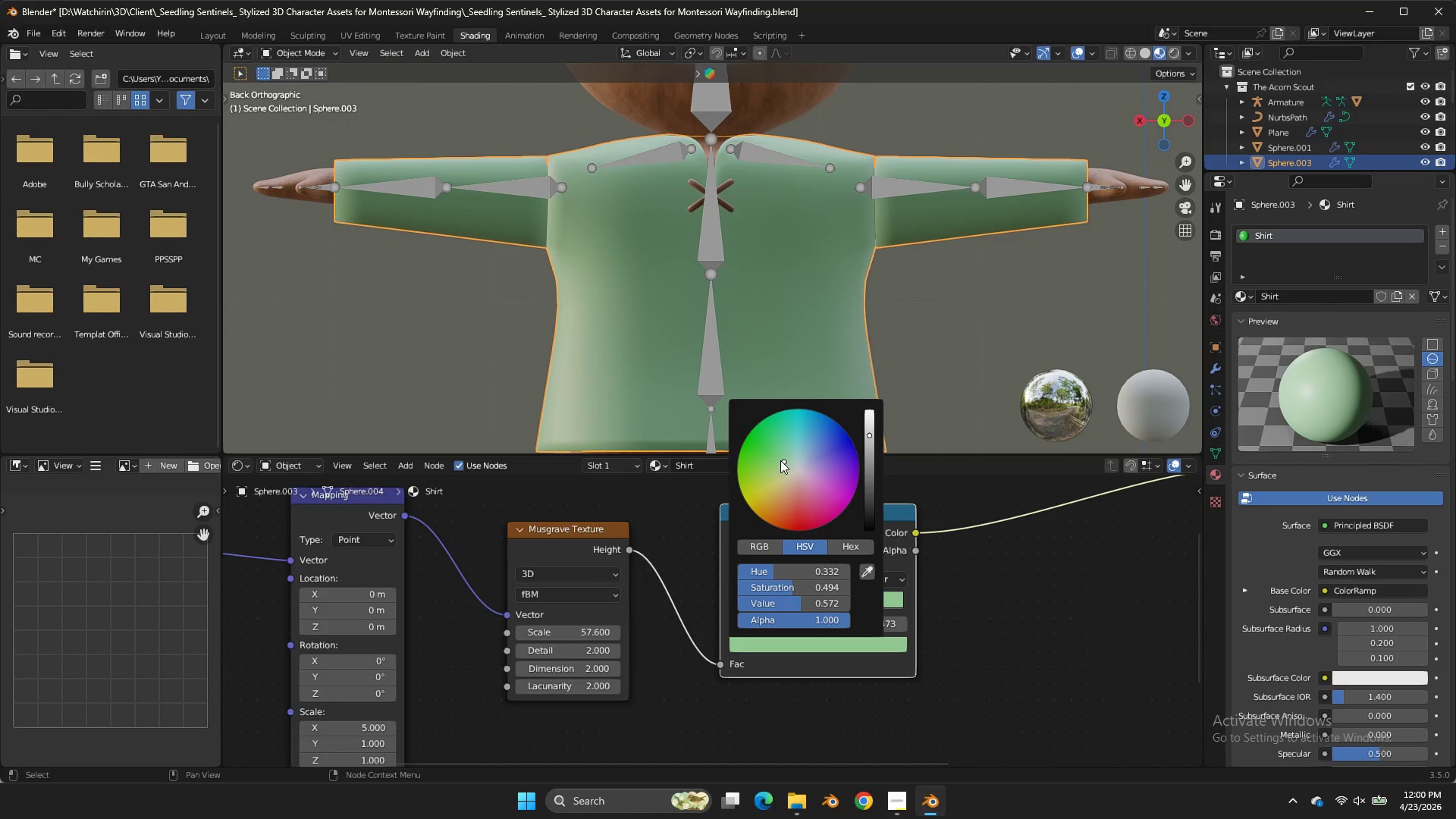 
left_click([780, 460])
 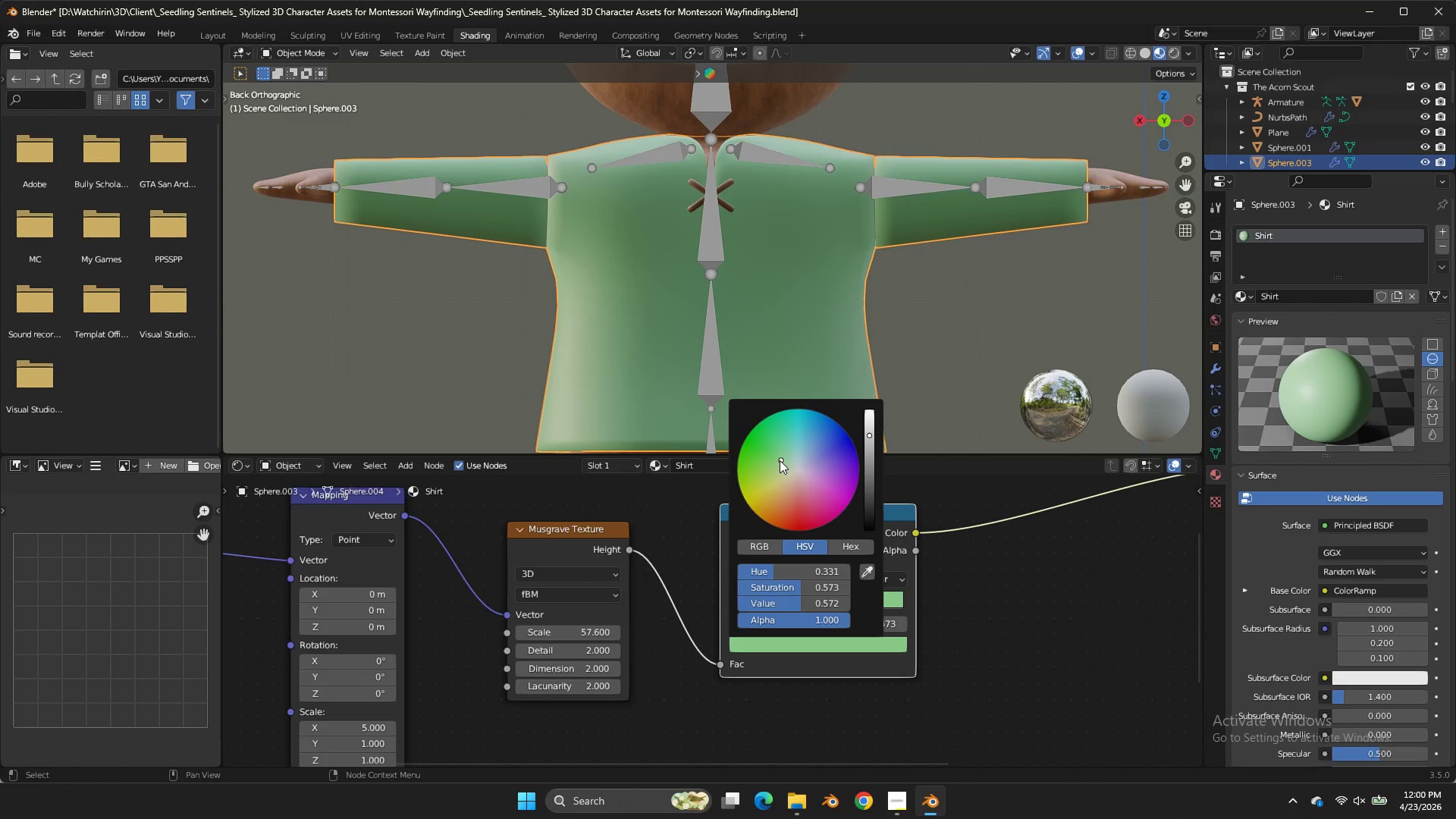 
left_click([778, 460])
 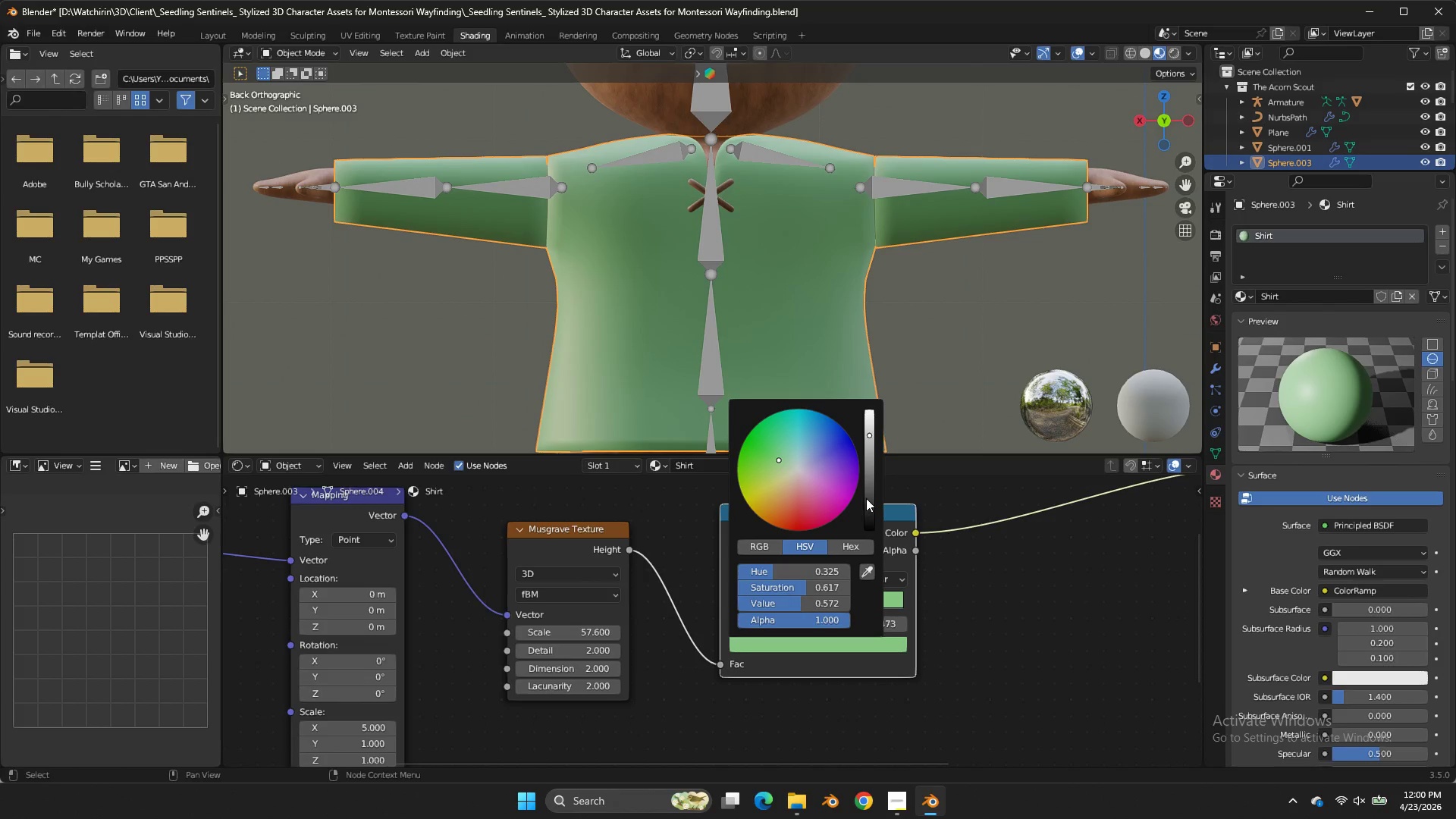 
left_click_drag(start_coordinate=[868, 495], to_coordinate=[890, 474])
 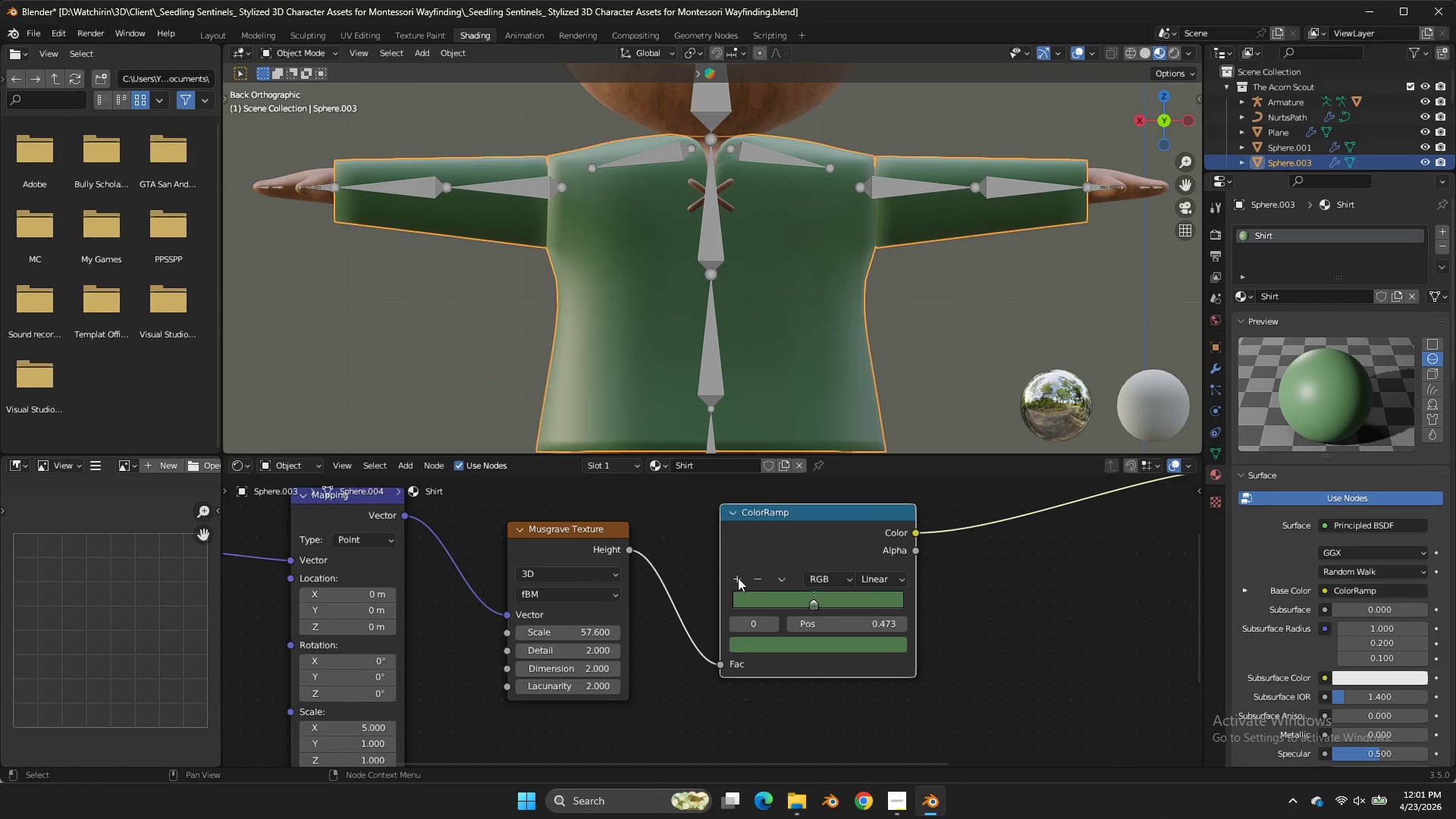 
double_click([738, 578])
 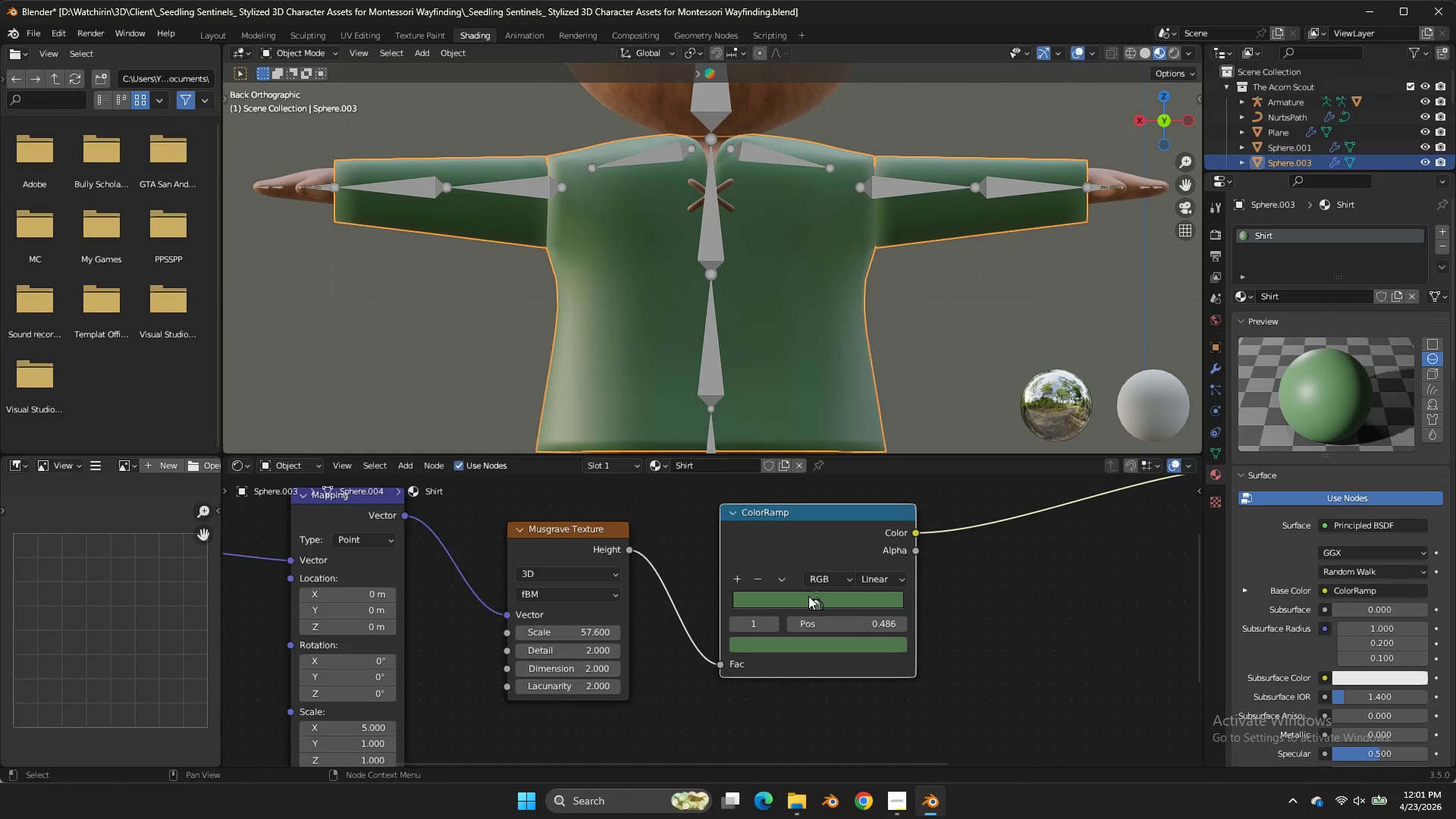 
left_click_drag(start_coordinate=[809, 596], to_coordinate=[685, 600])
 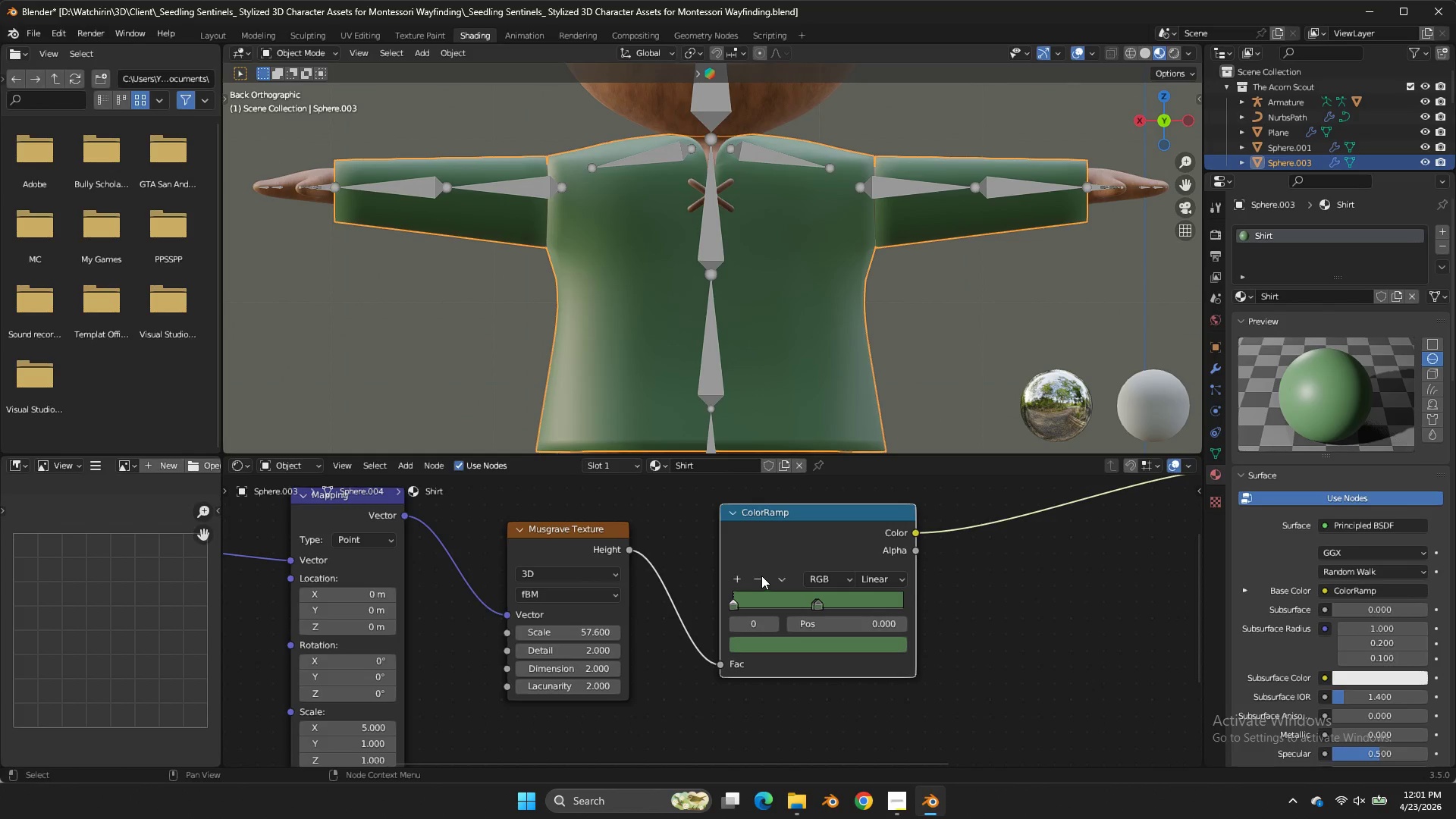 
double_click([761, 576])
 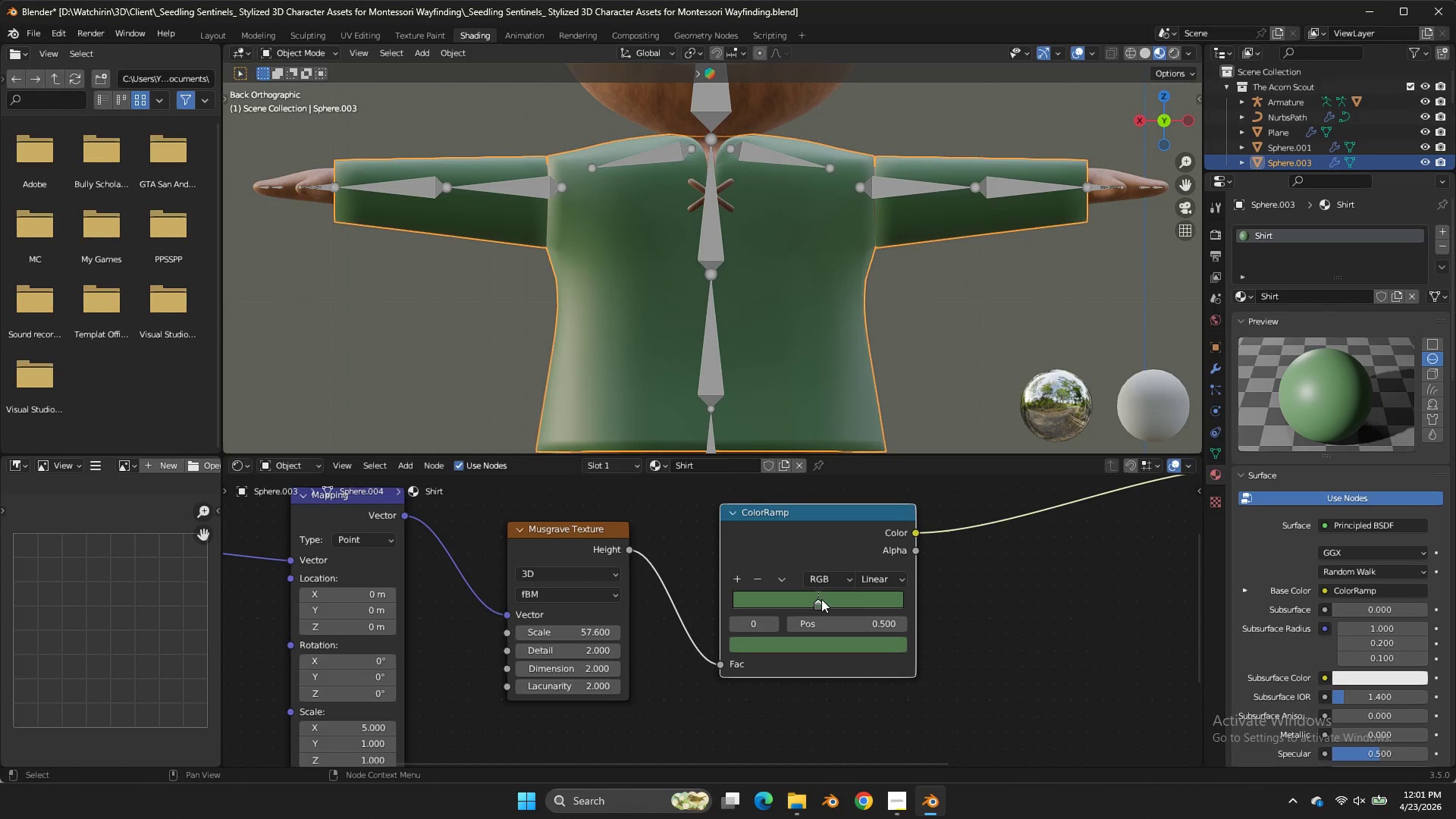 
left_click_drag(start_coordinate=[821, 599], to_coordinate=[814, 613])
 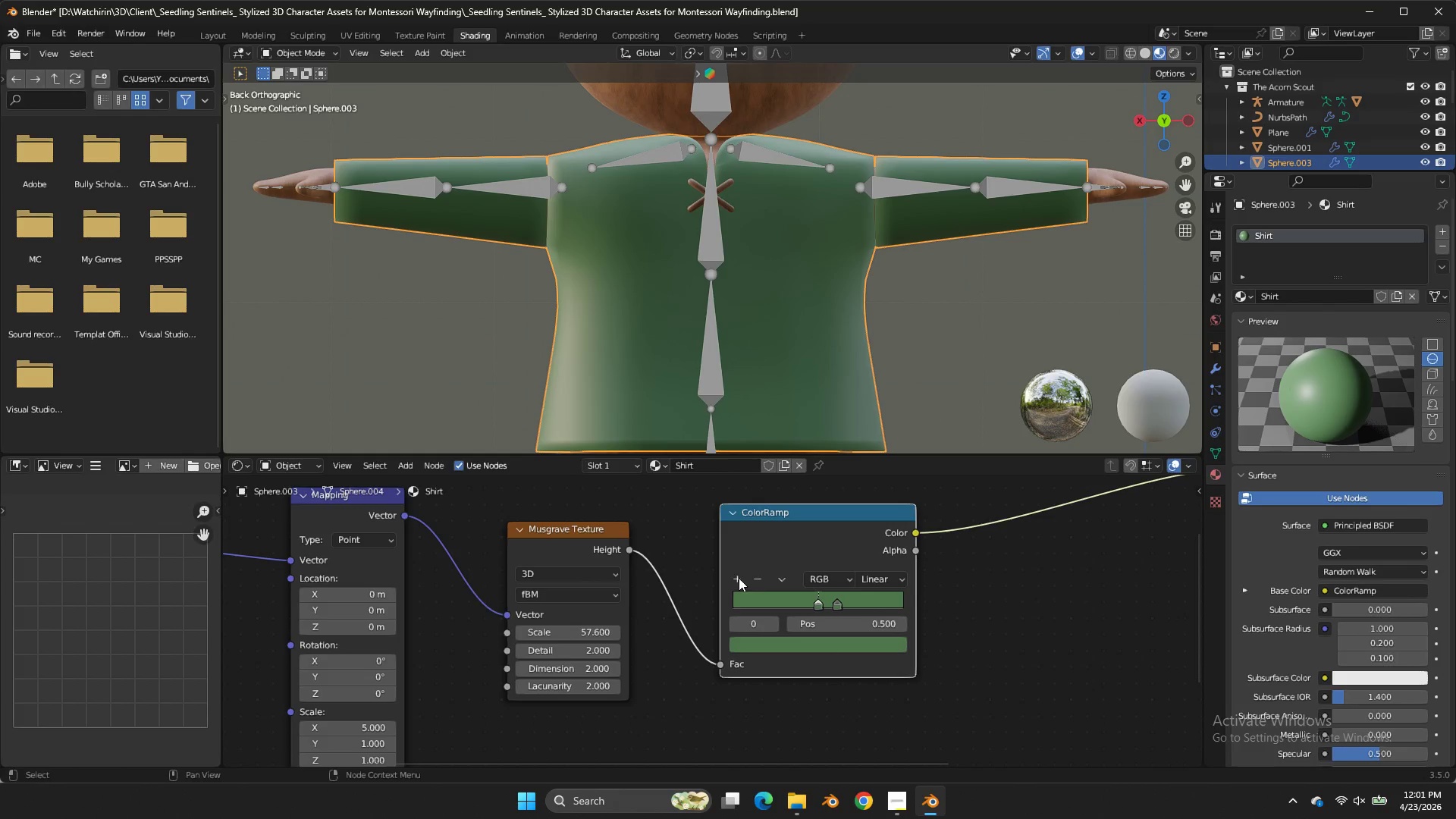 
left_click_drag(start_coordinate=[817, 599], to_coordinate=[711, 603])
 